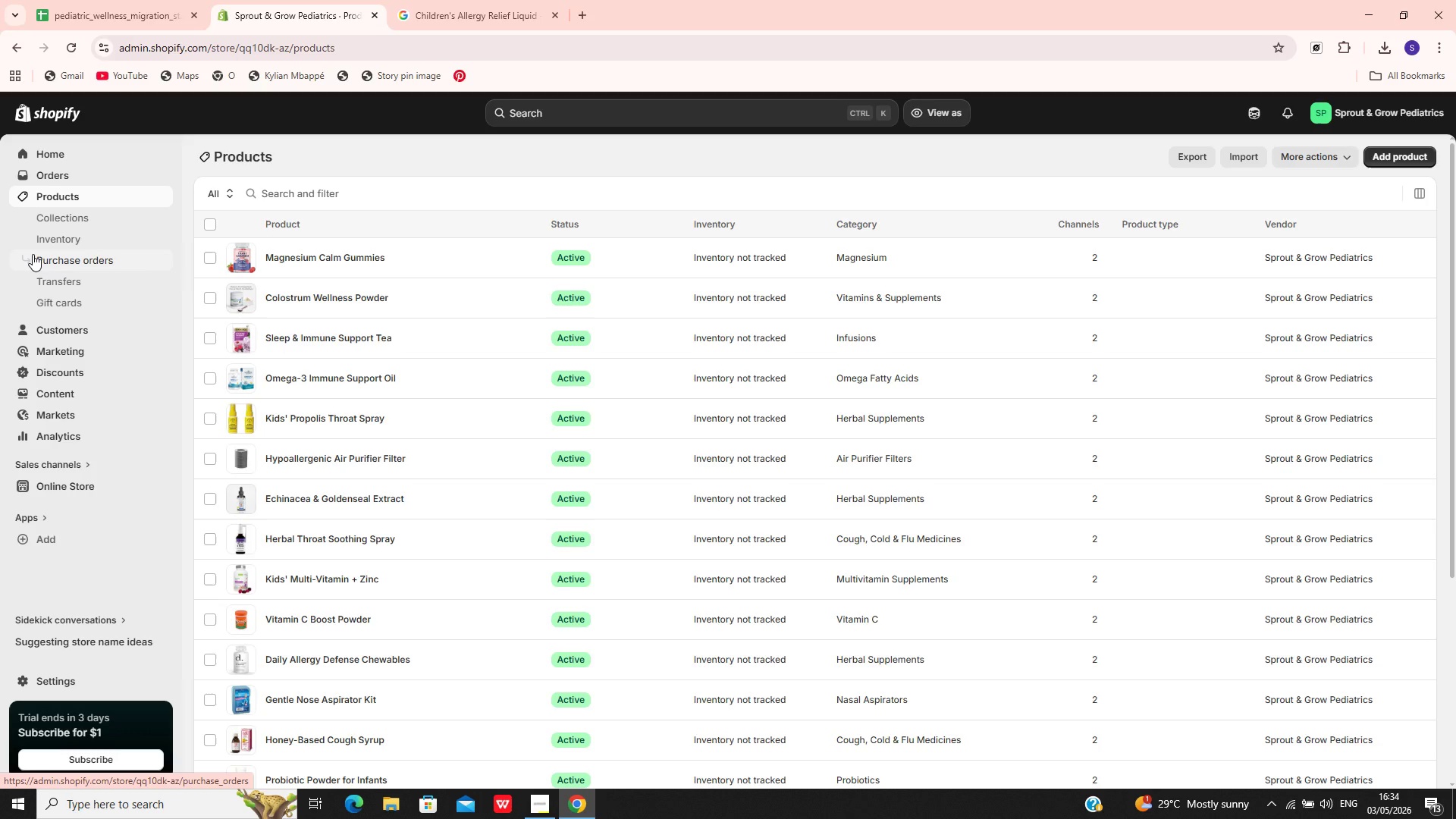 
left_click([315, 671])
 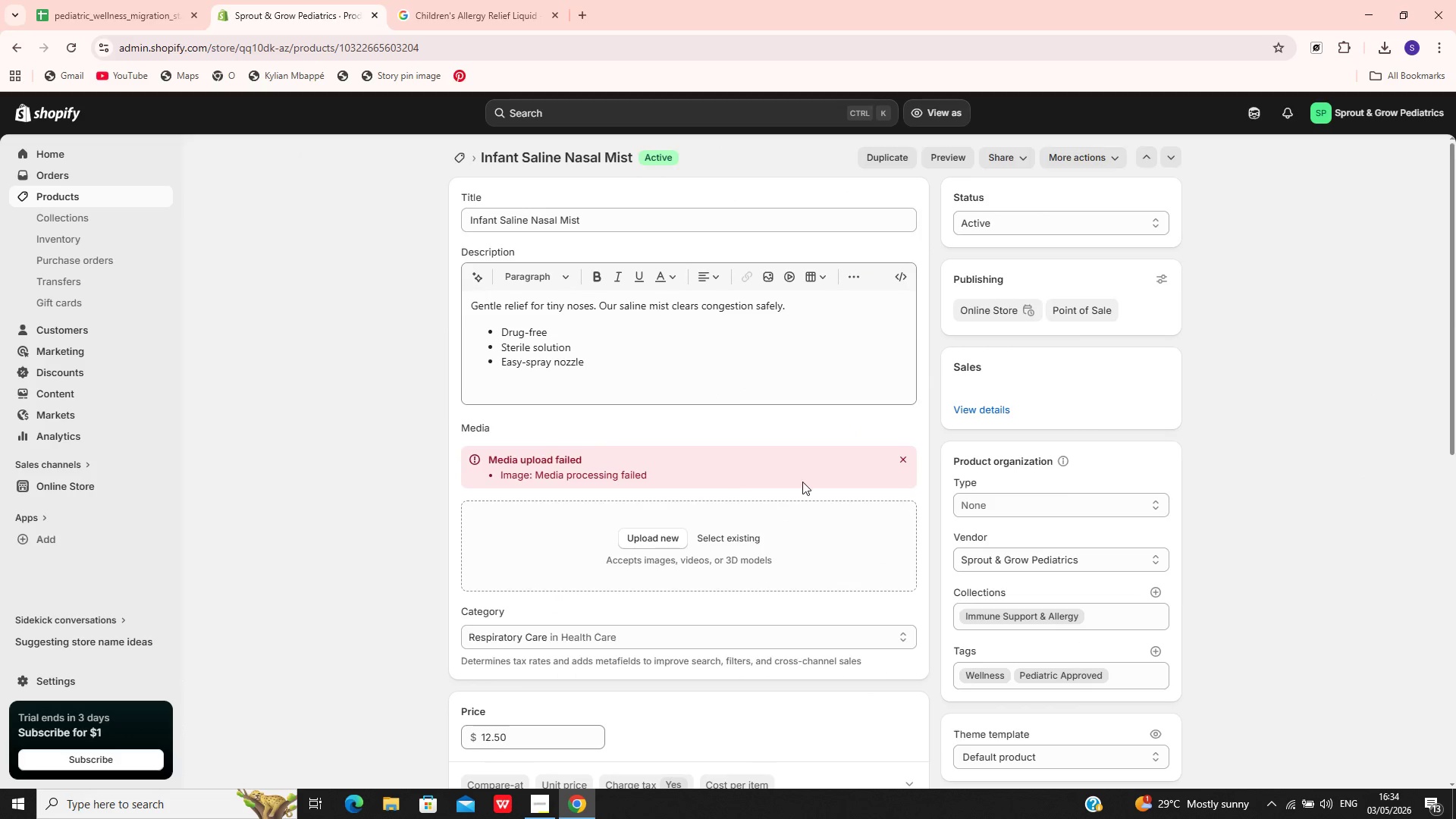 
left_click([905, 461])
 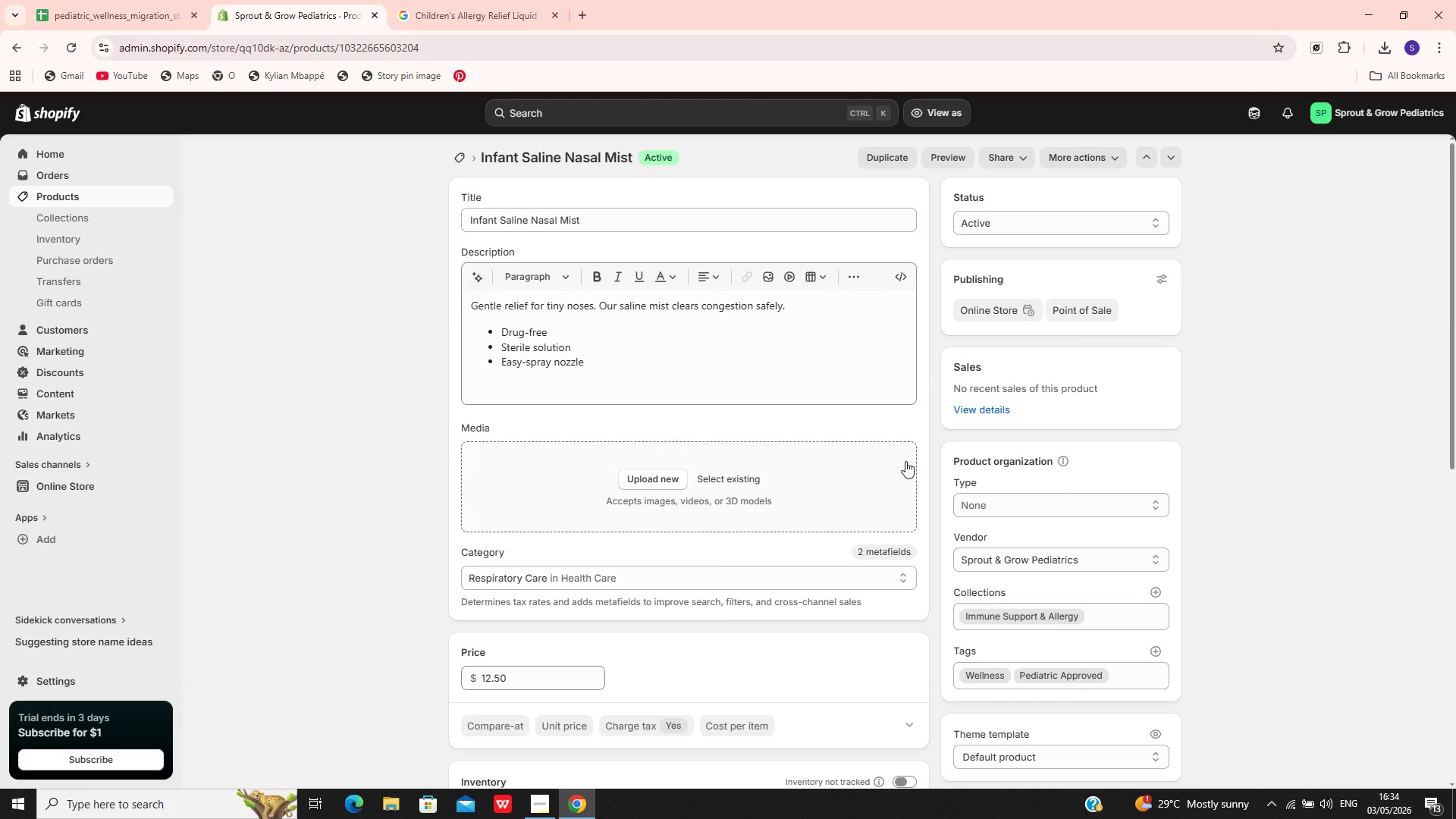 
wait(8.33)
 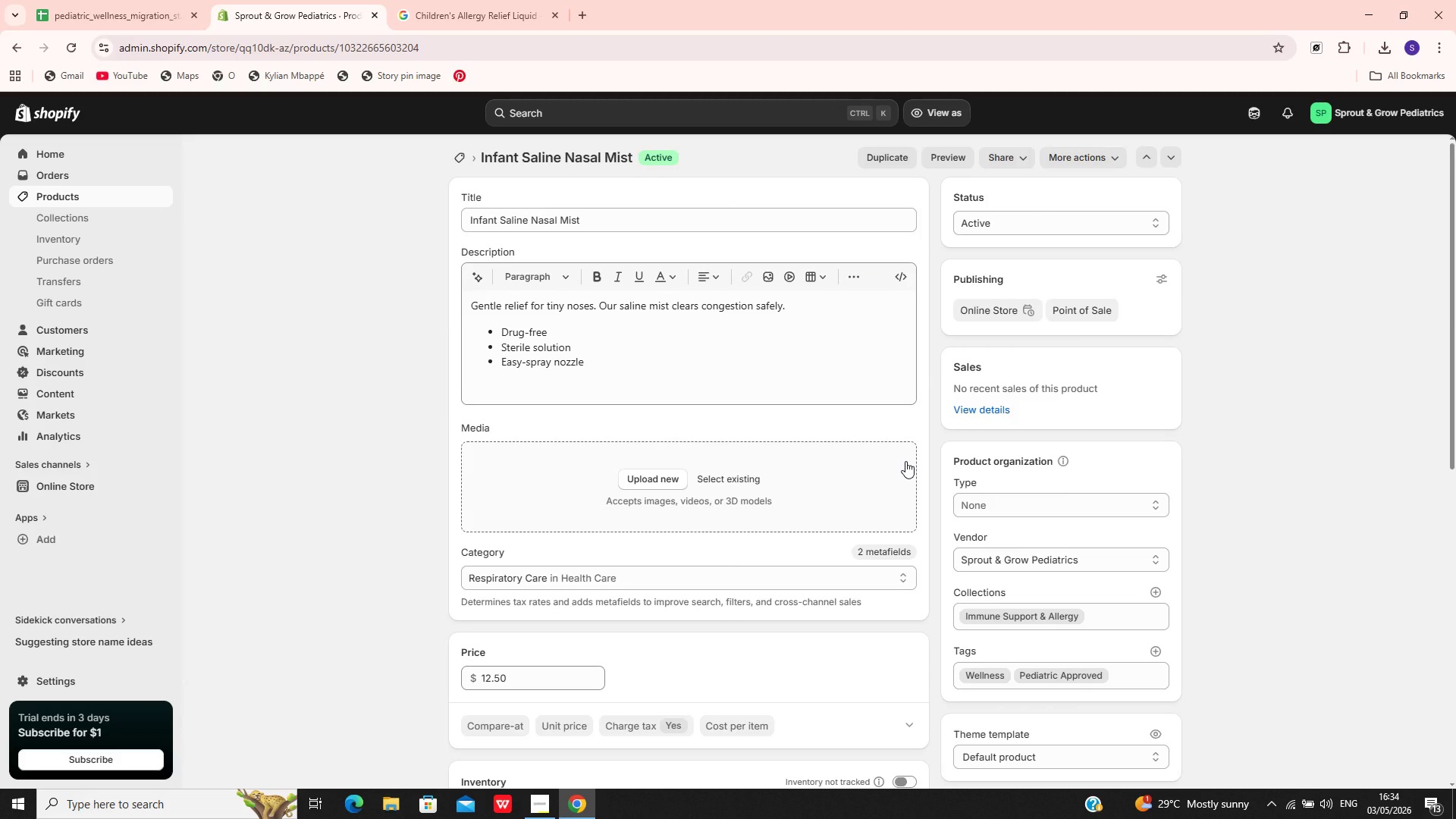 
left_click([574, 220])
 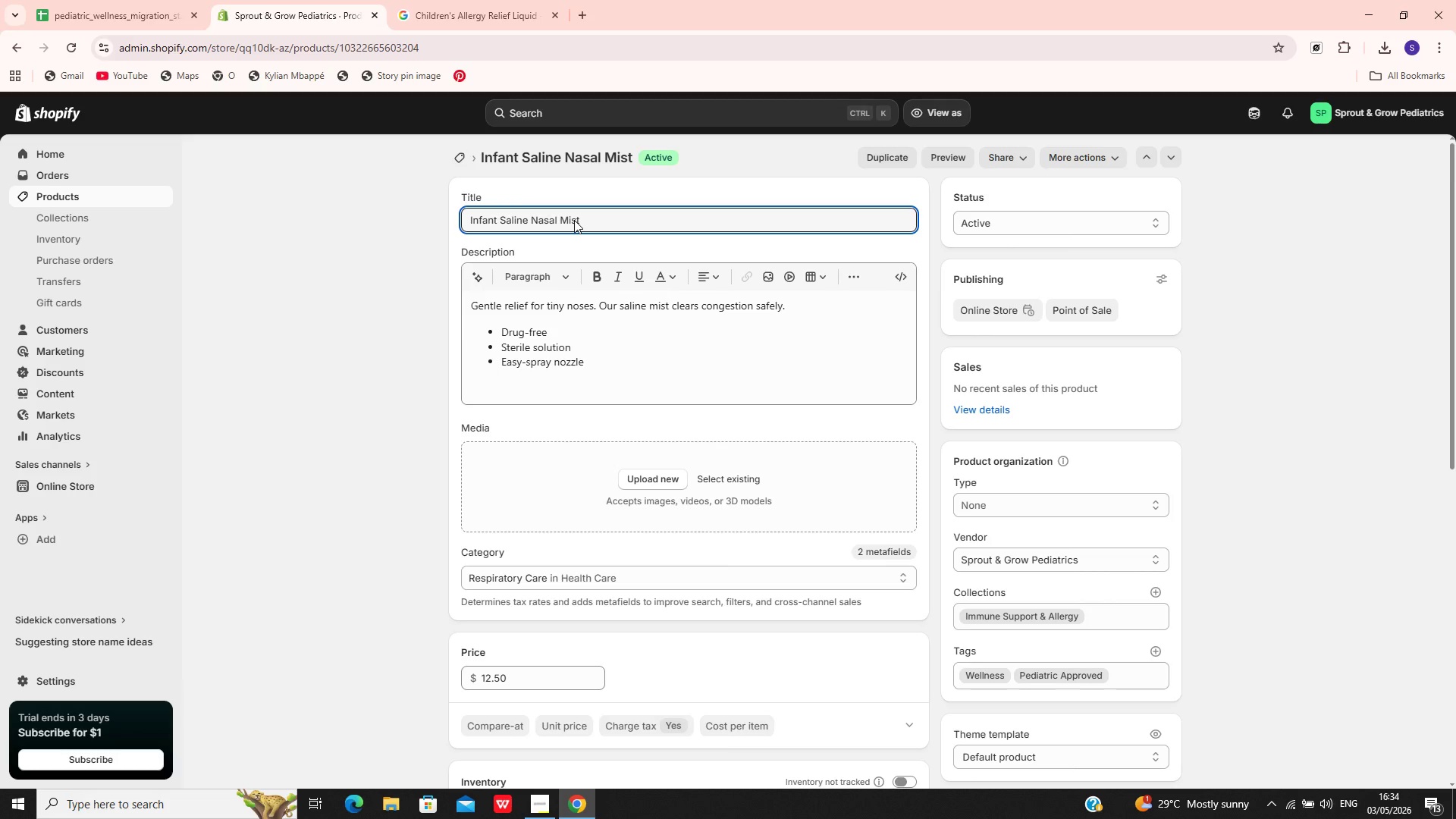 
key(Control+A)
 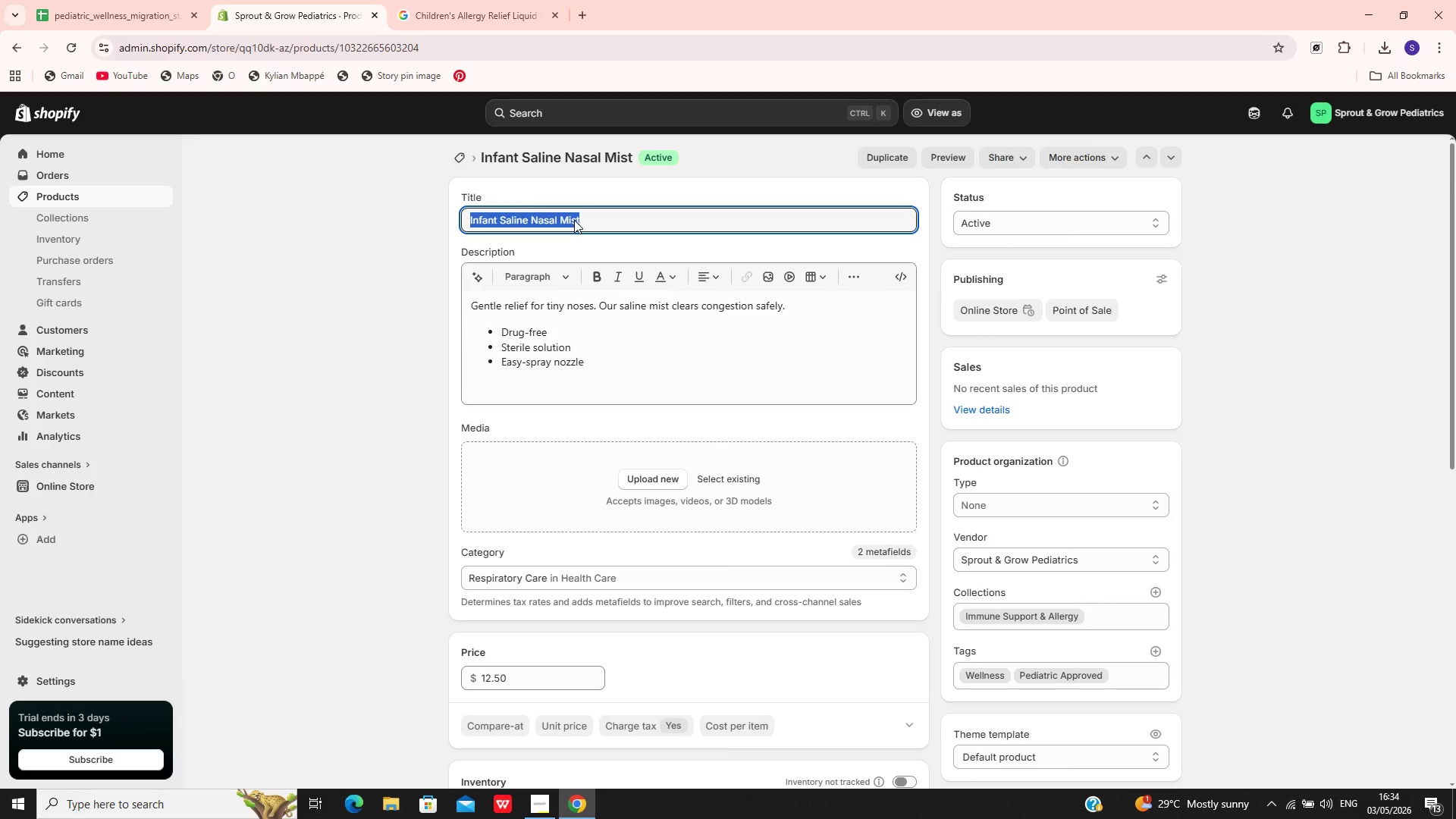 
key(Control+C)
 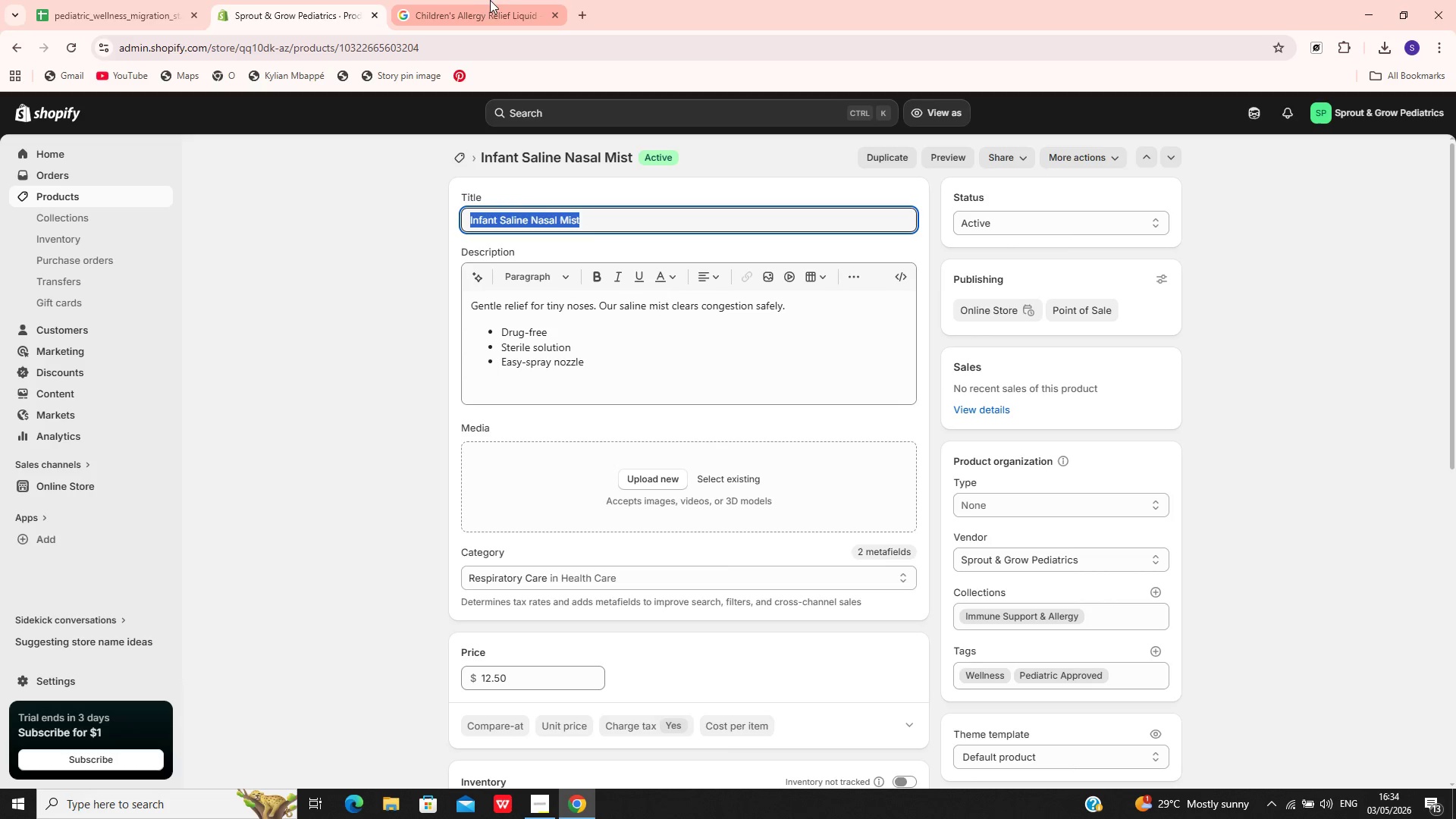 
left_click([482, 0])
 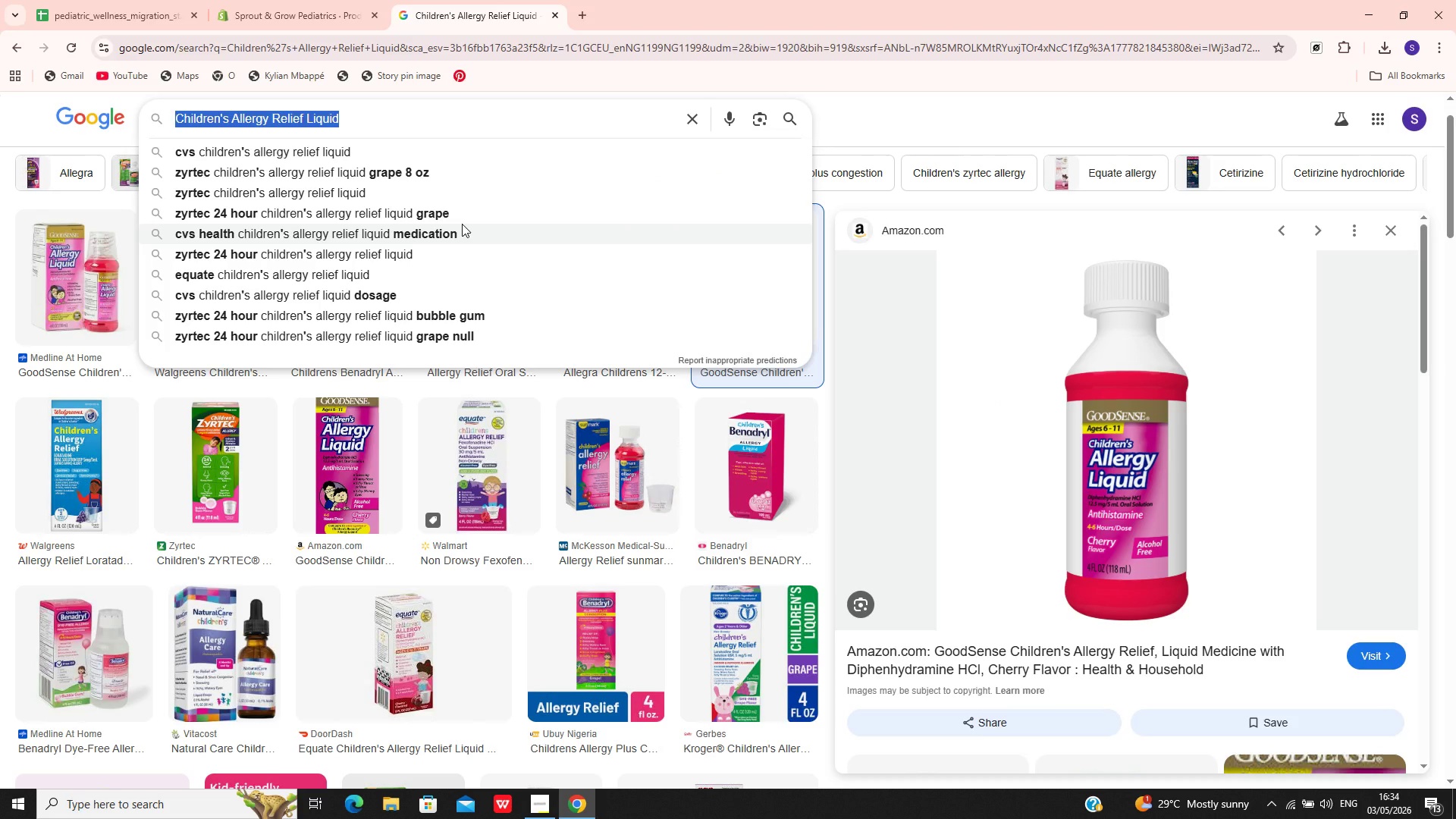 
wait(5.83)
 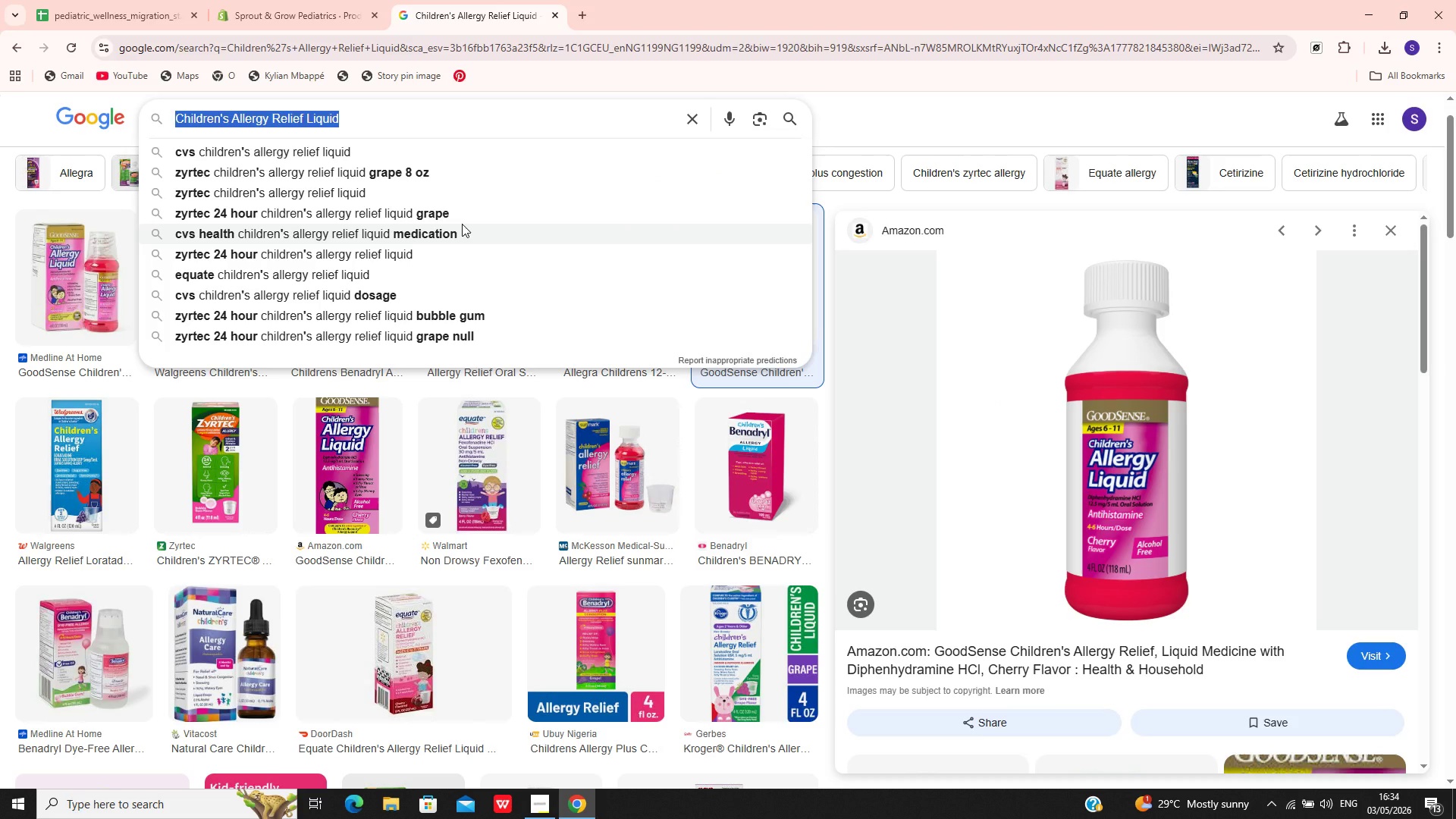 
left_click([271, 0])
 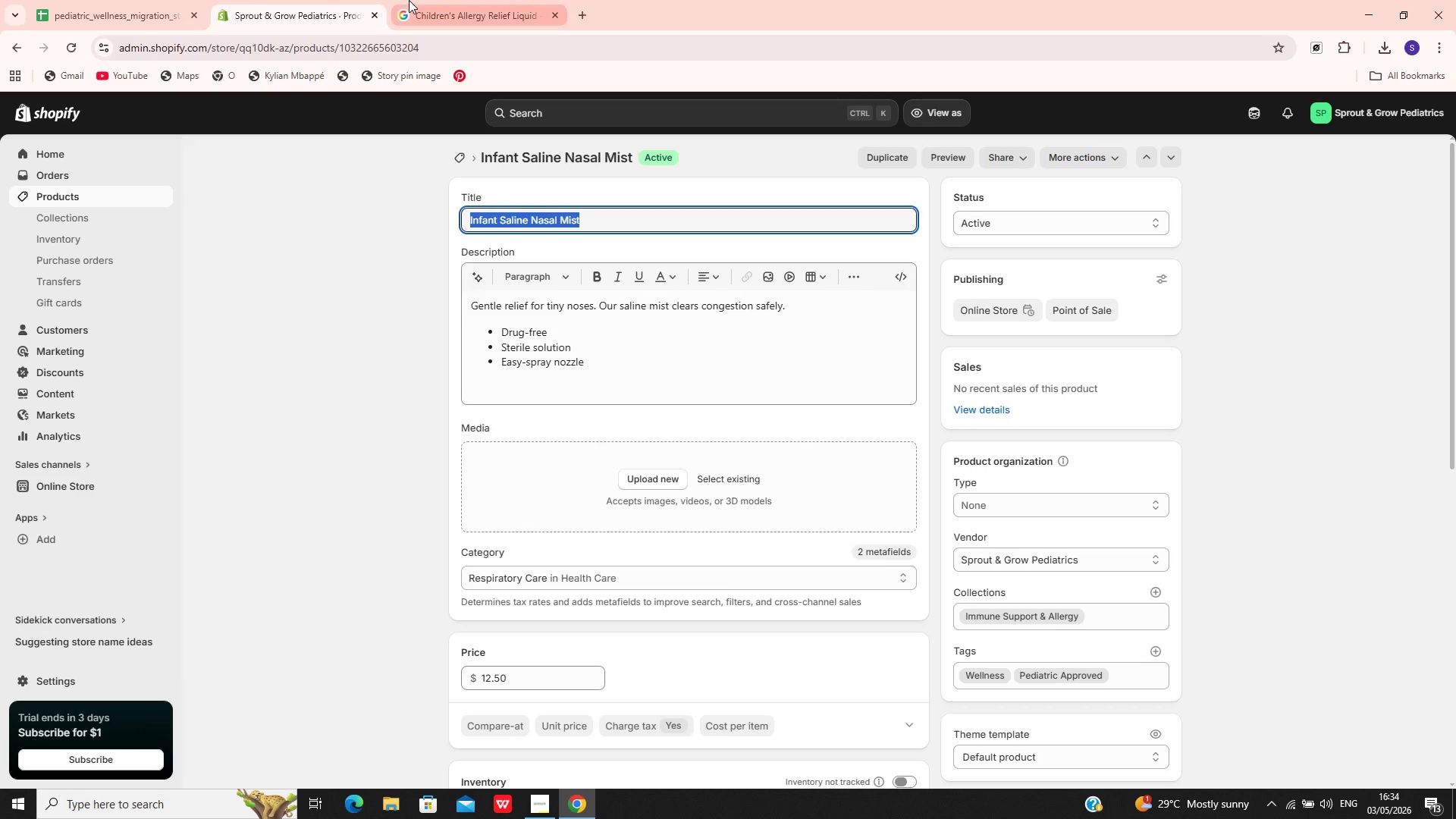 
left_click([433, 0])
 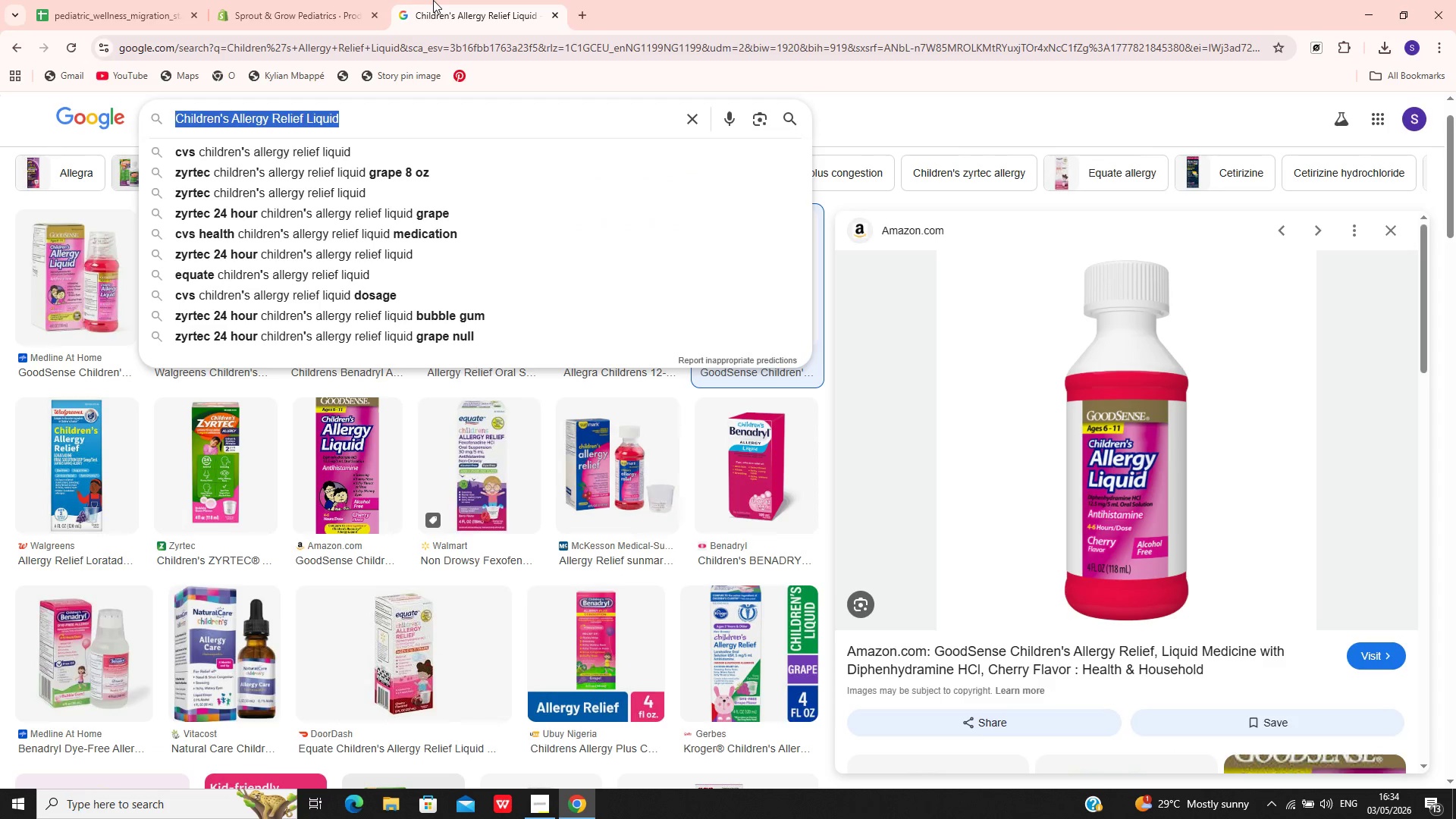 
key(Control+V)
 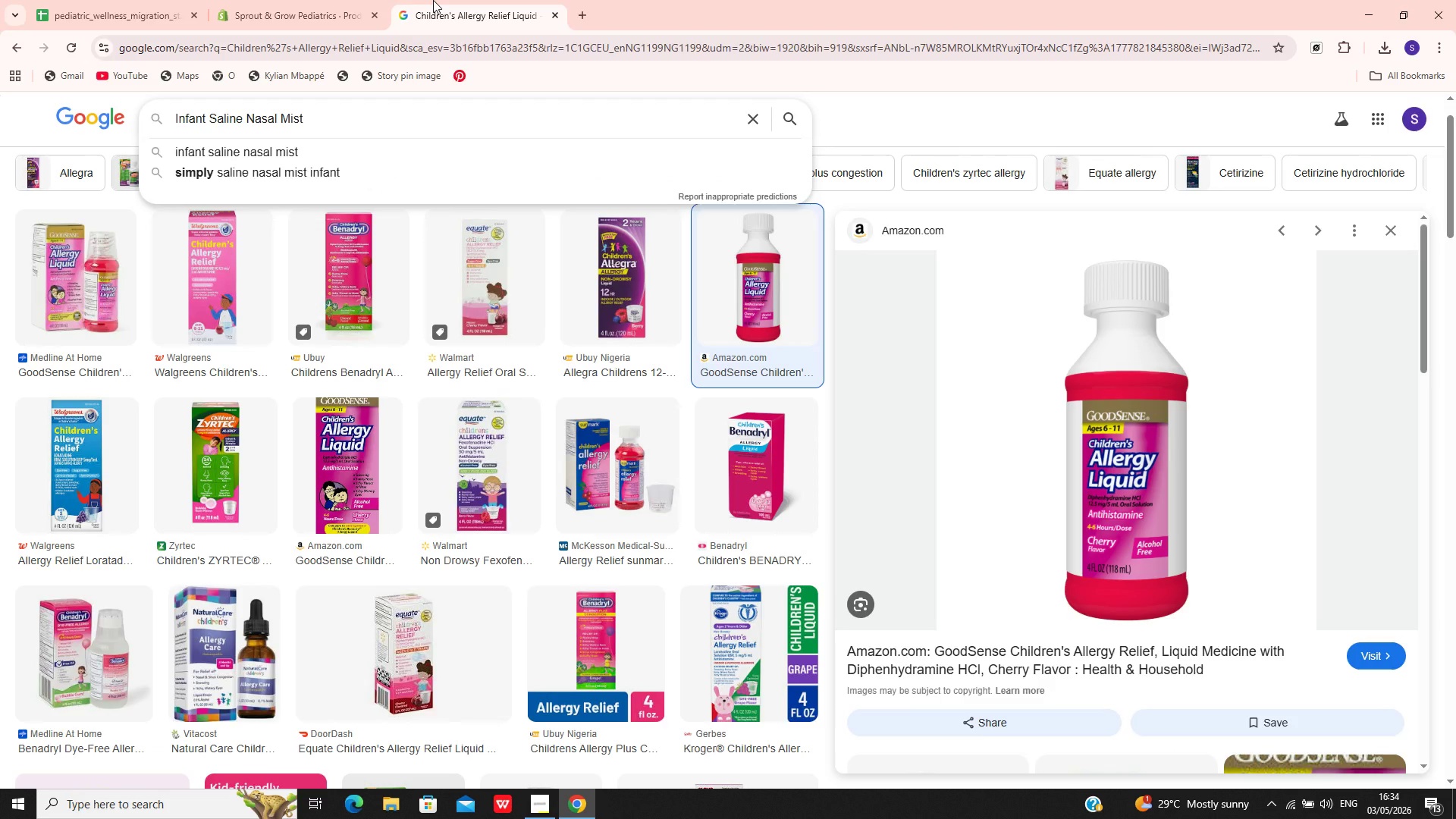 
key(Enter)
 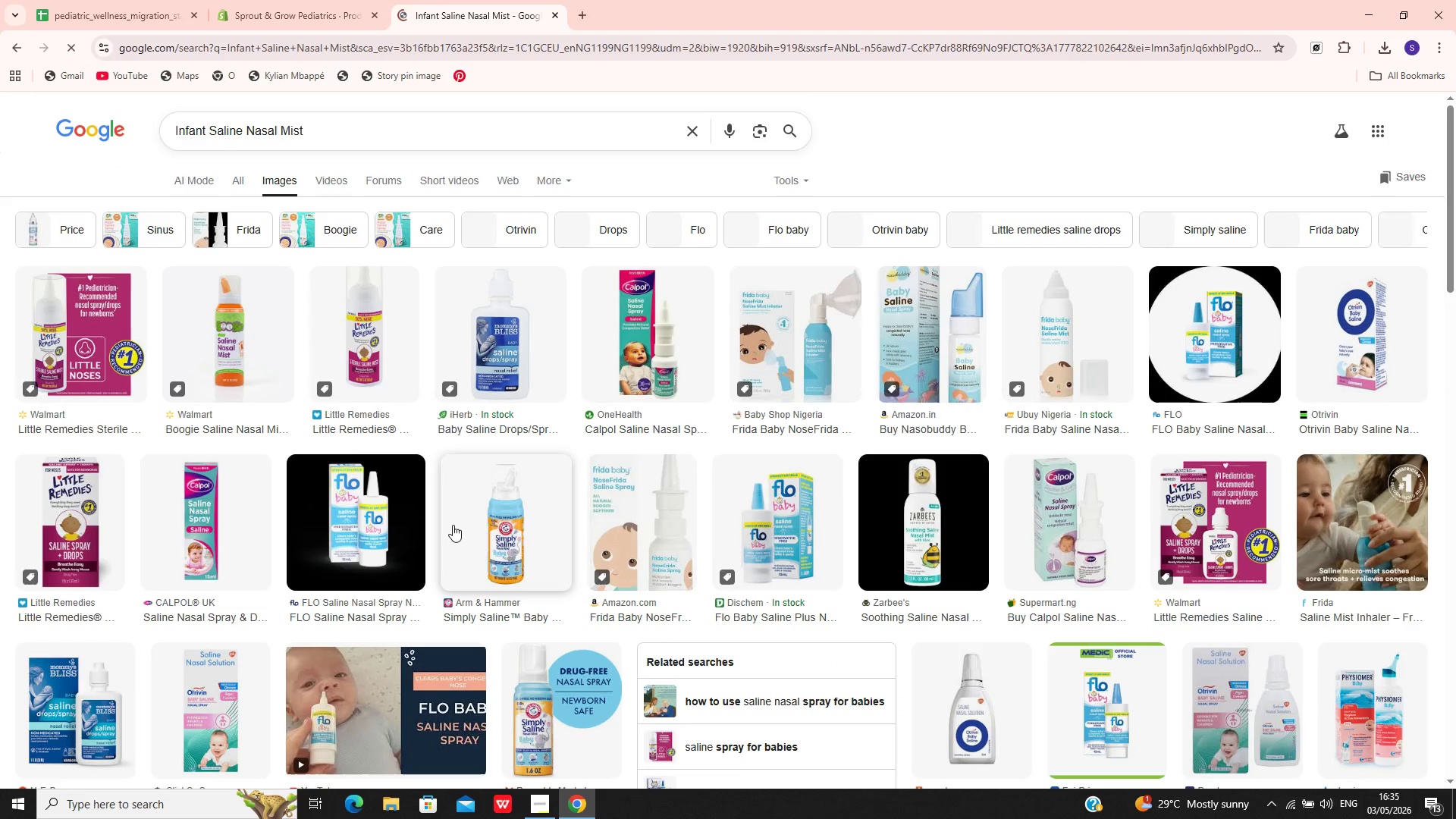 
left_click([508, 343])
 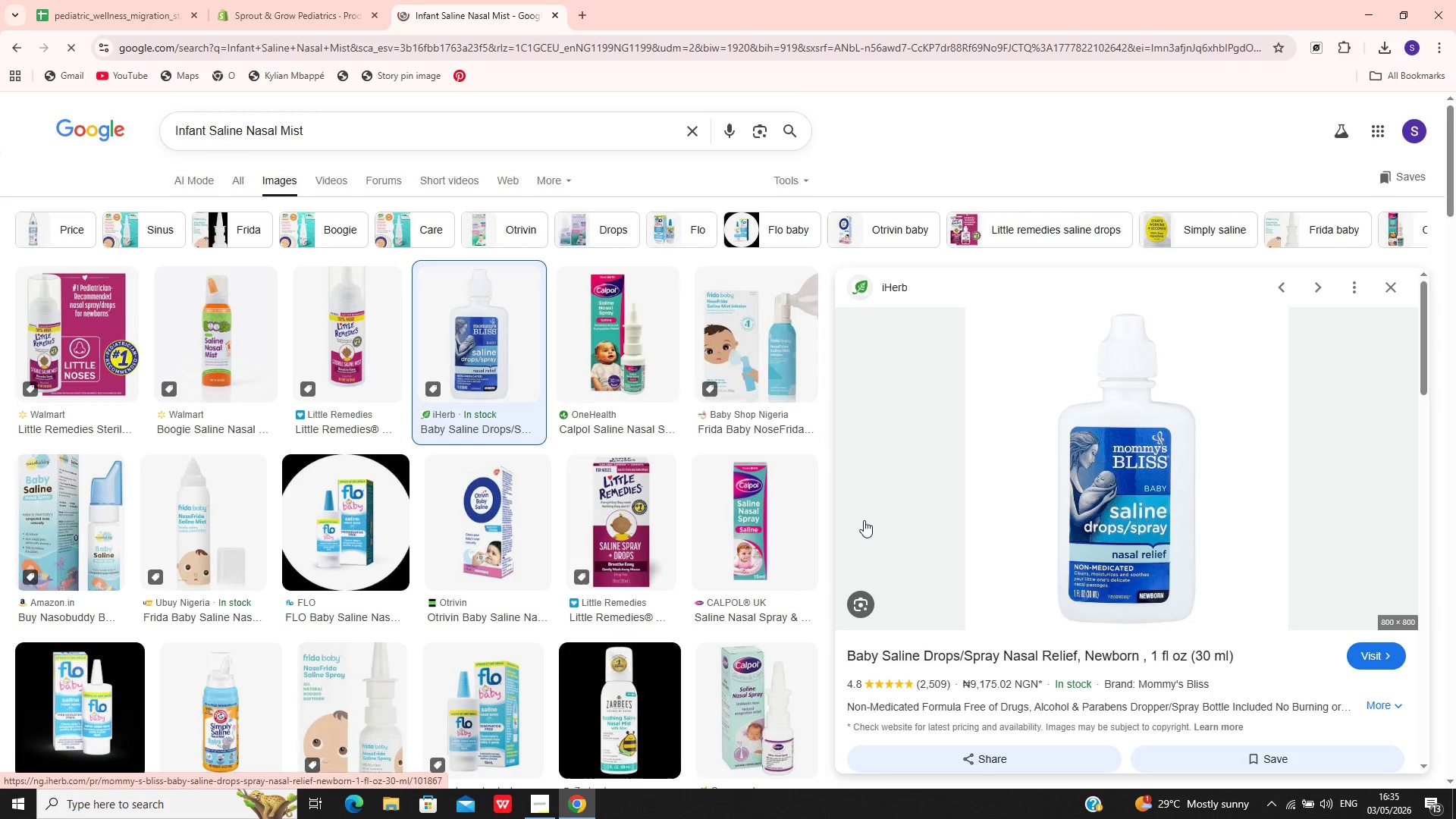 
right_click([1122, 457])
 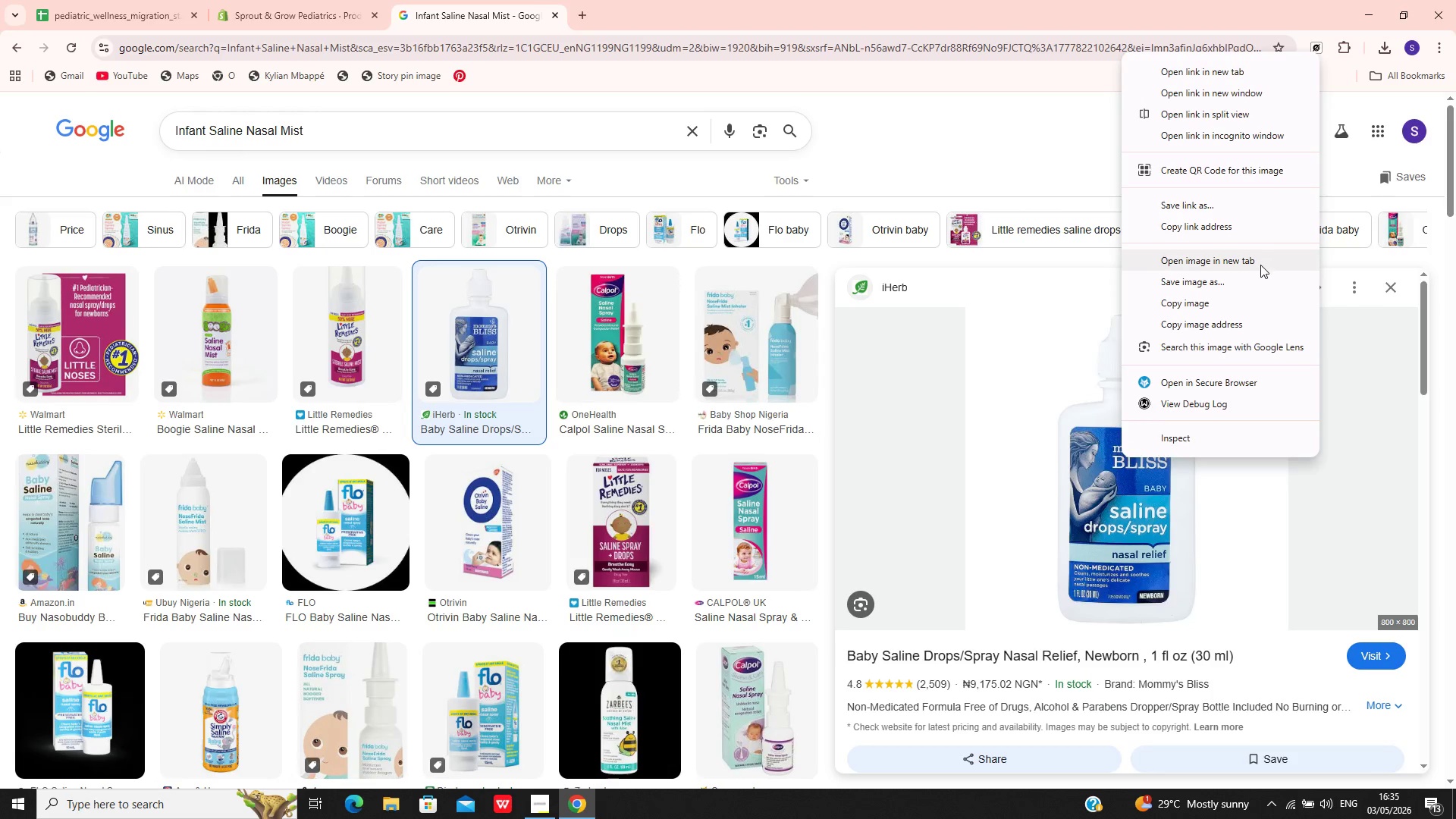 
left_click([1254, 276])
 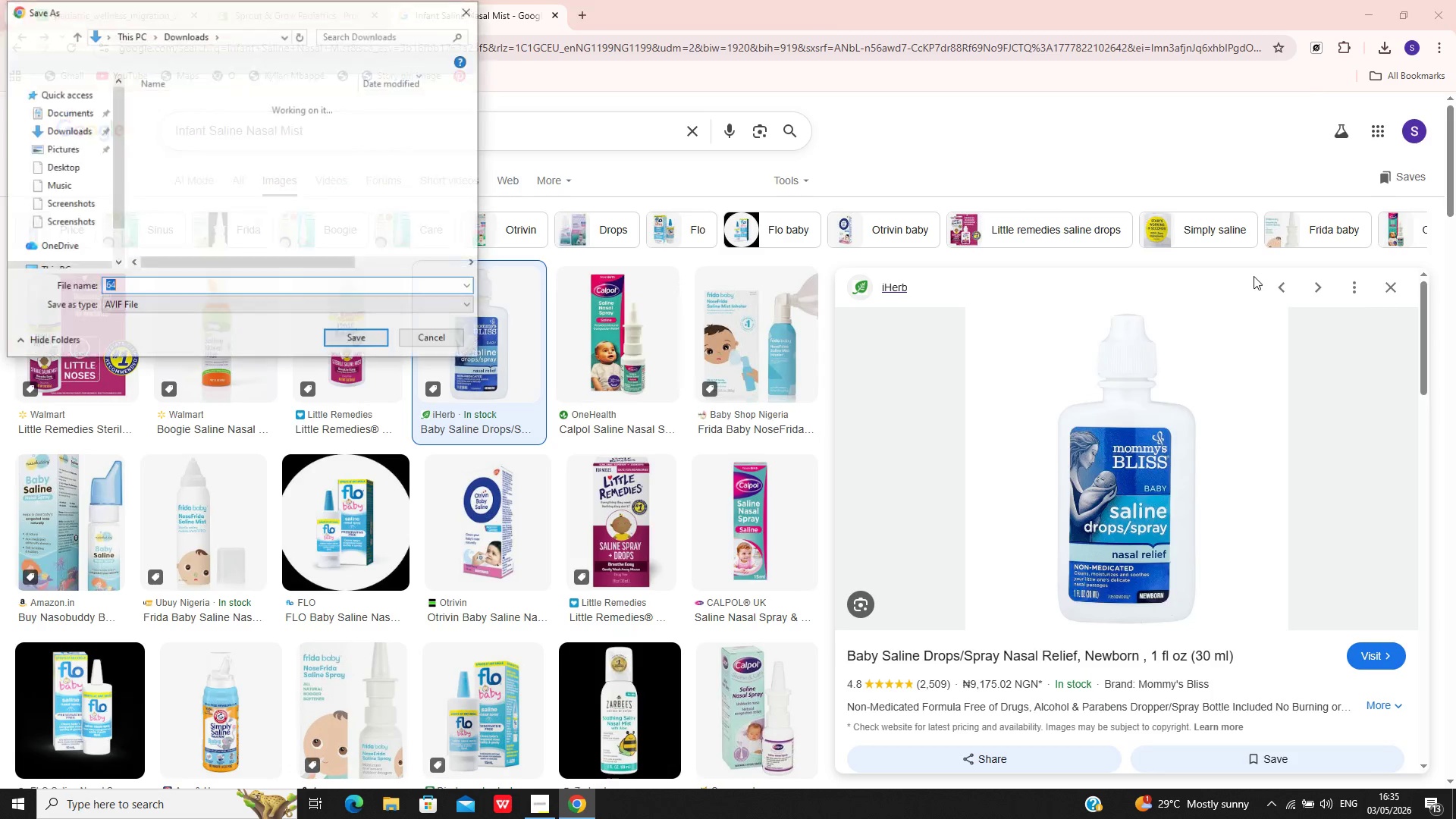 
key(Enter)
 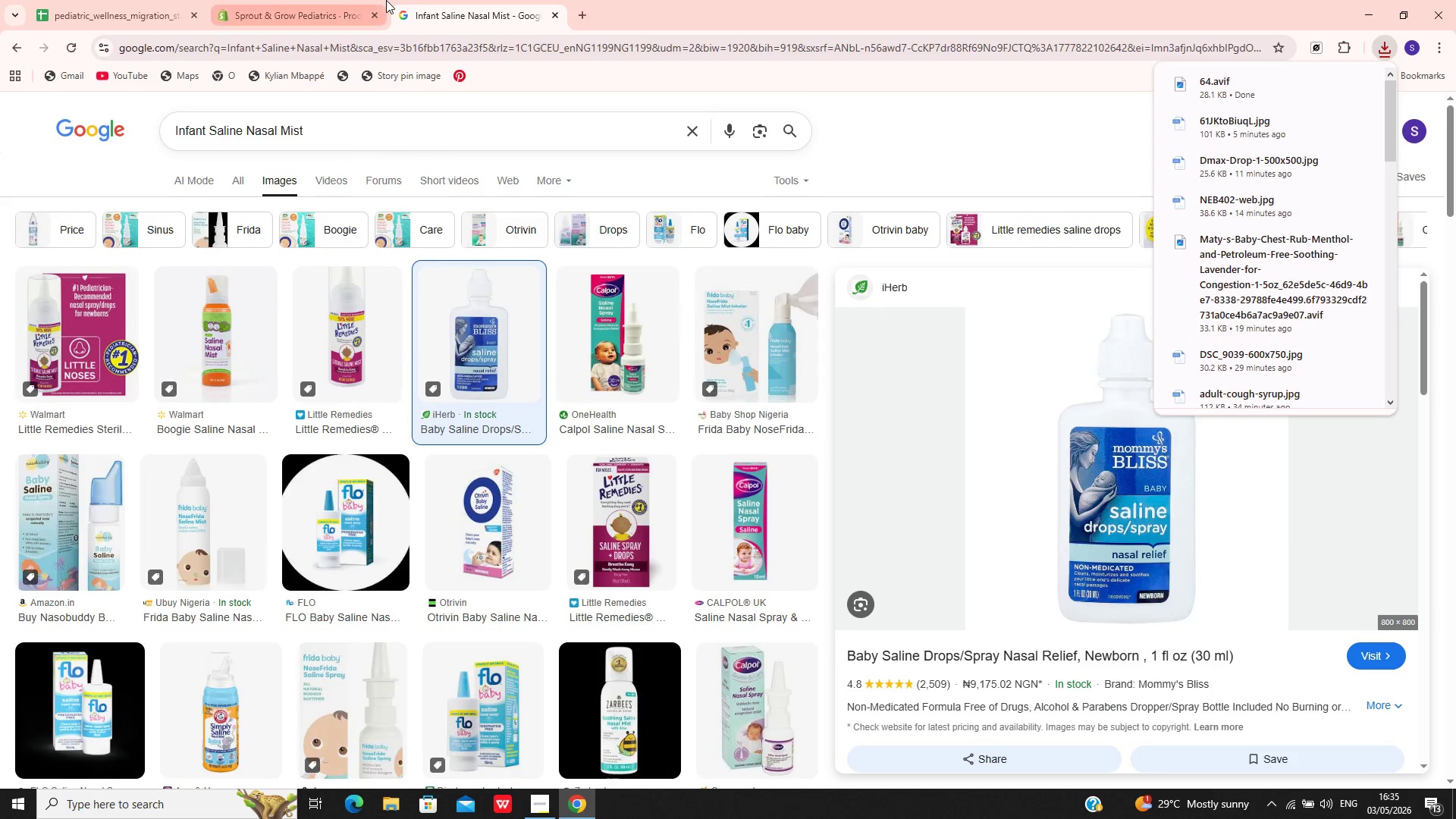 
left_click([288, 0])
 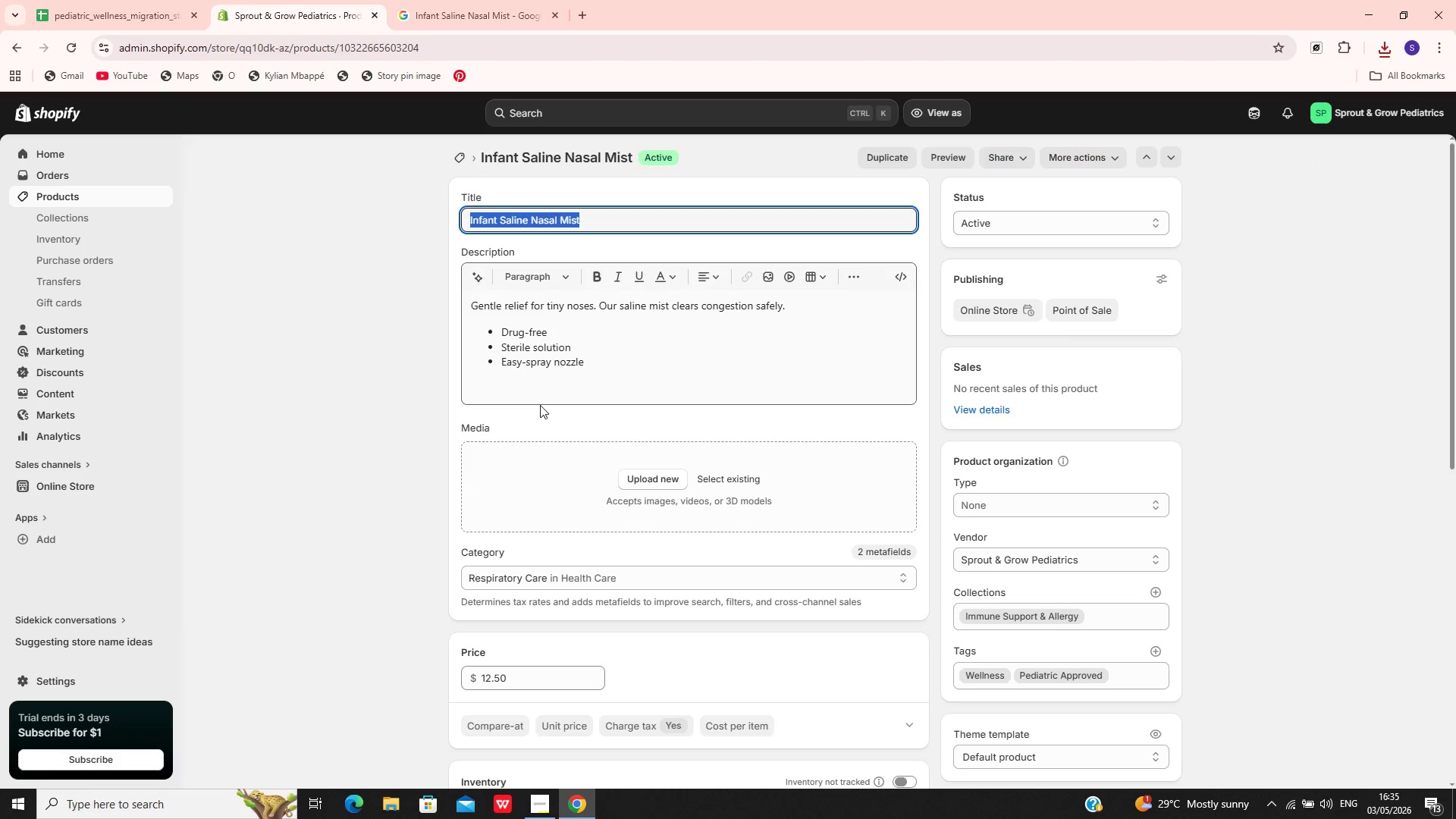 
left_click([598, 493])
 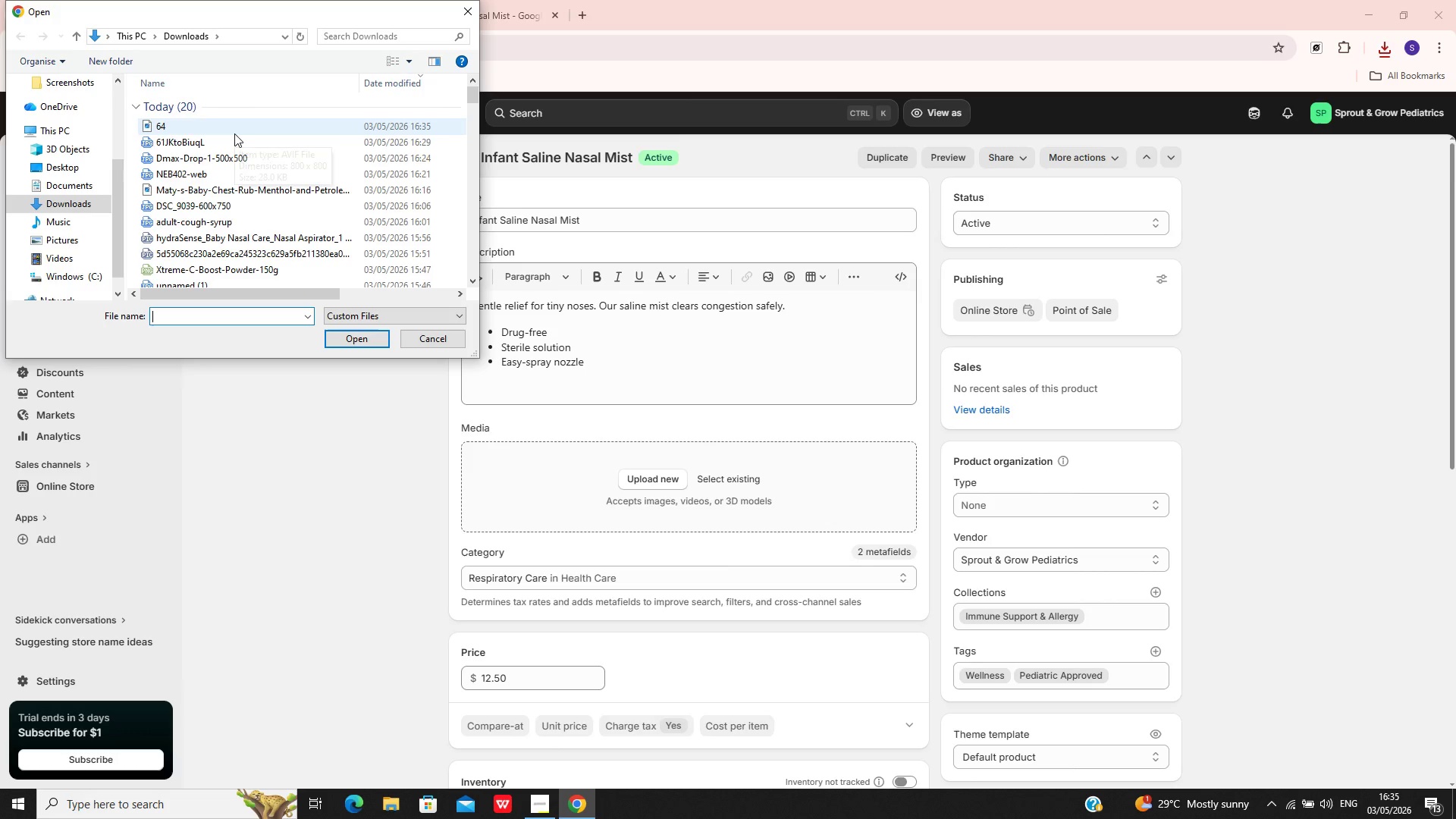 
wait(14.72)
 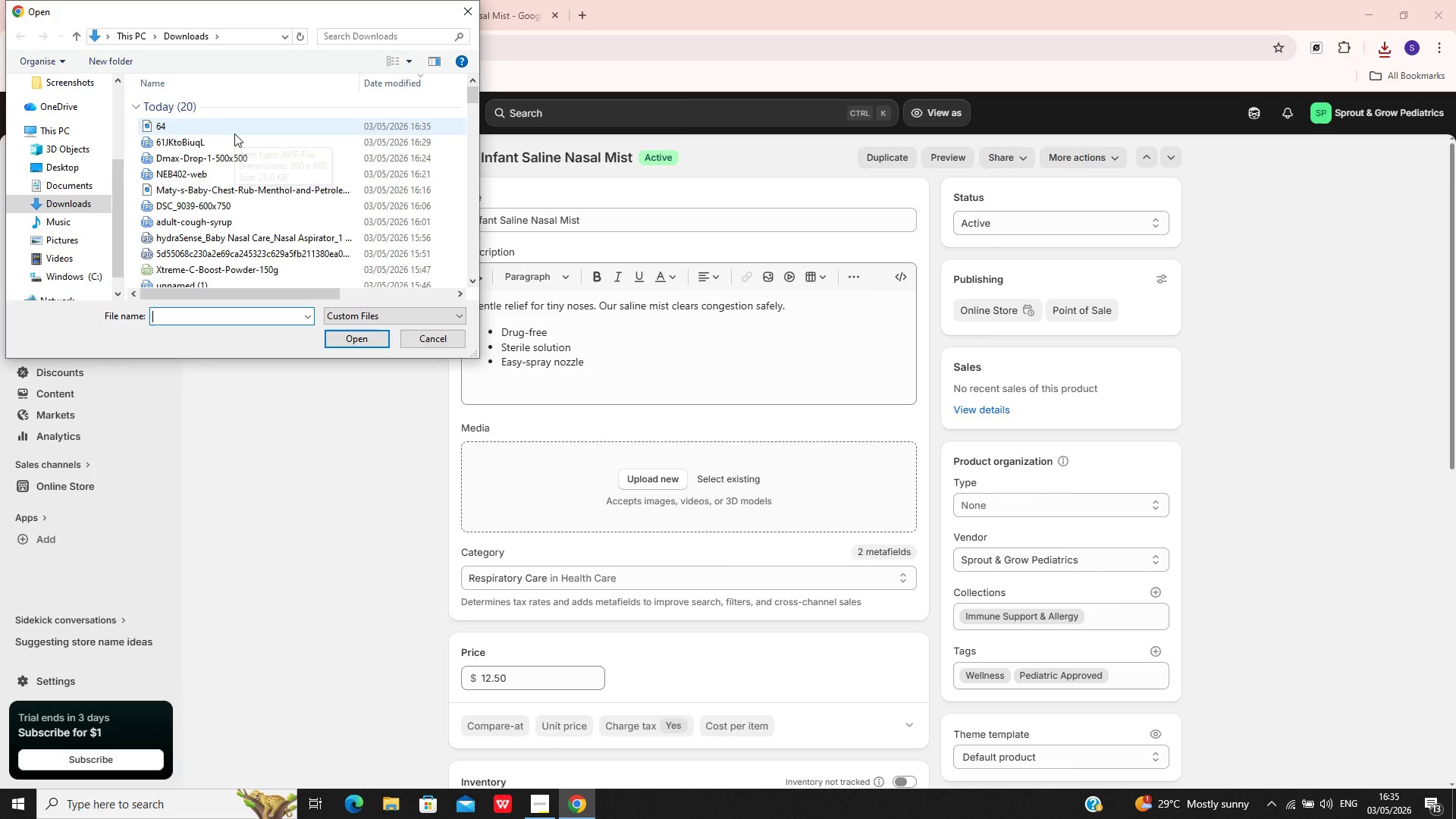 
left_click([221, 131])
 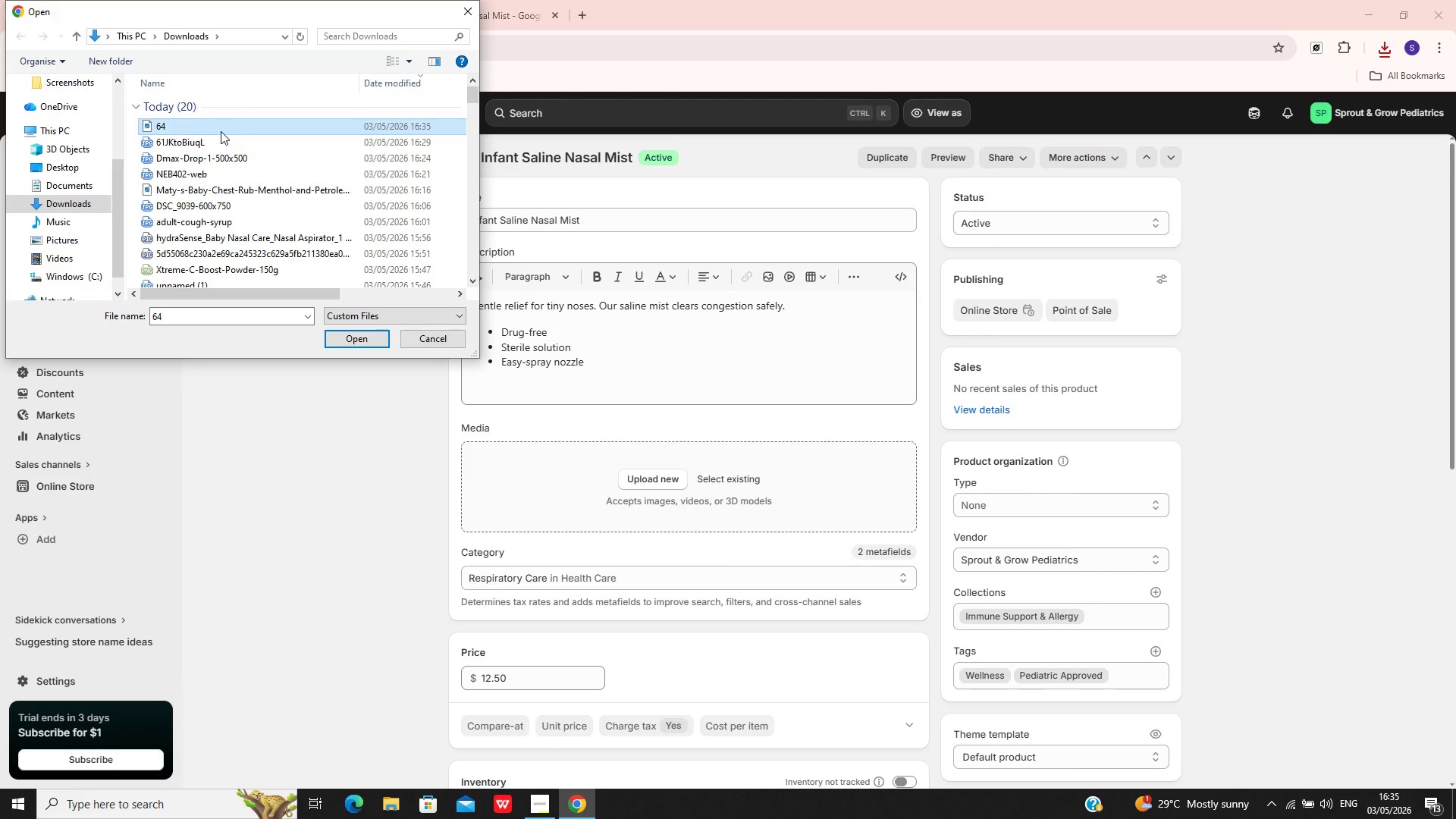 
key(Enter)
 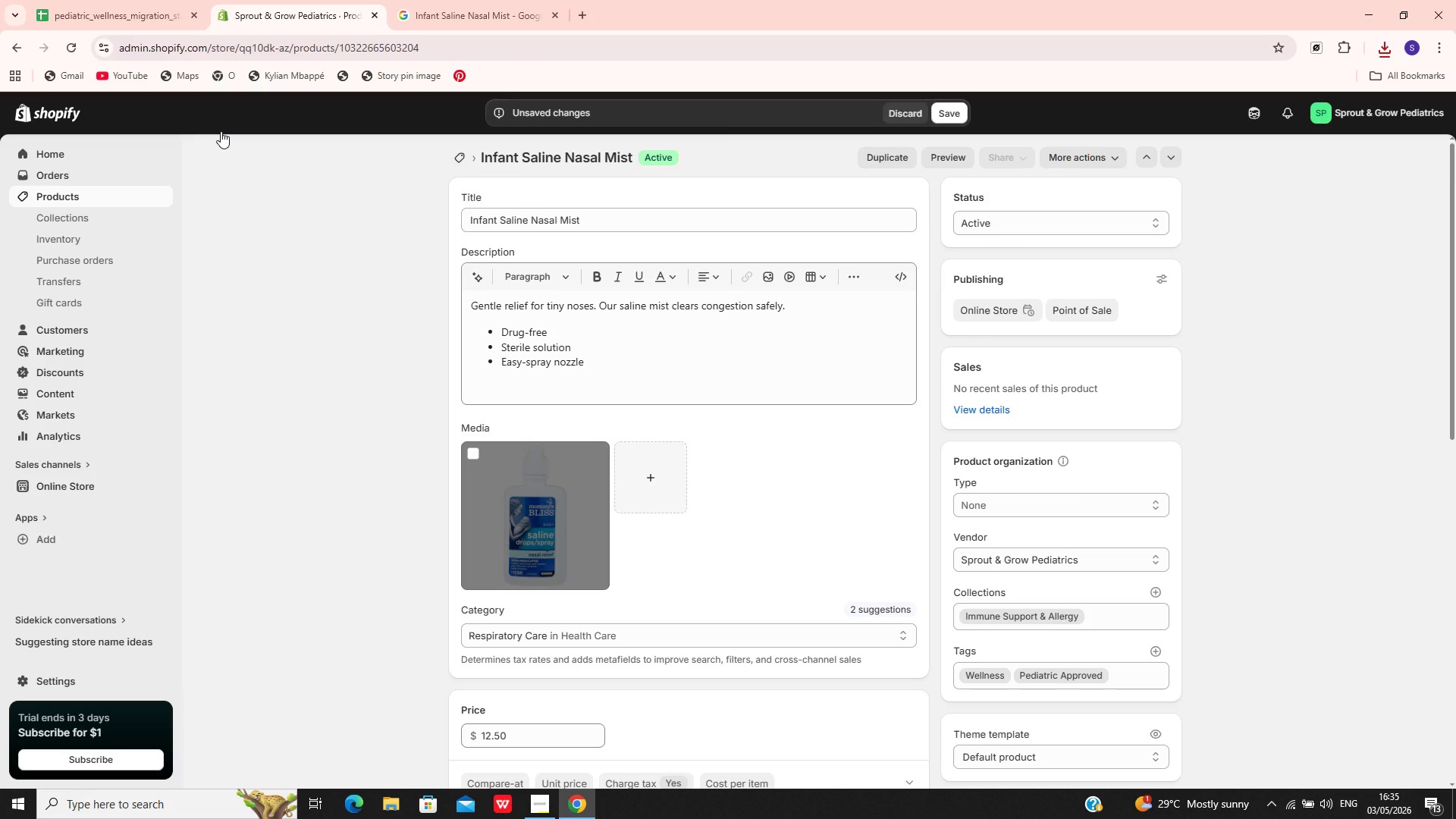 
wait(26.22)
 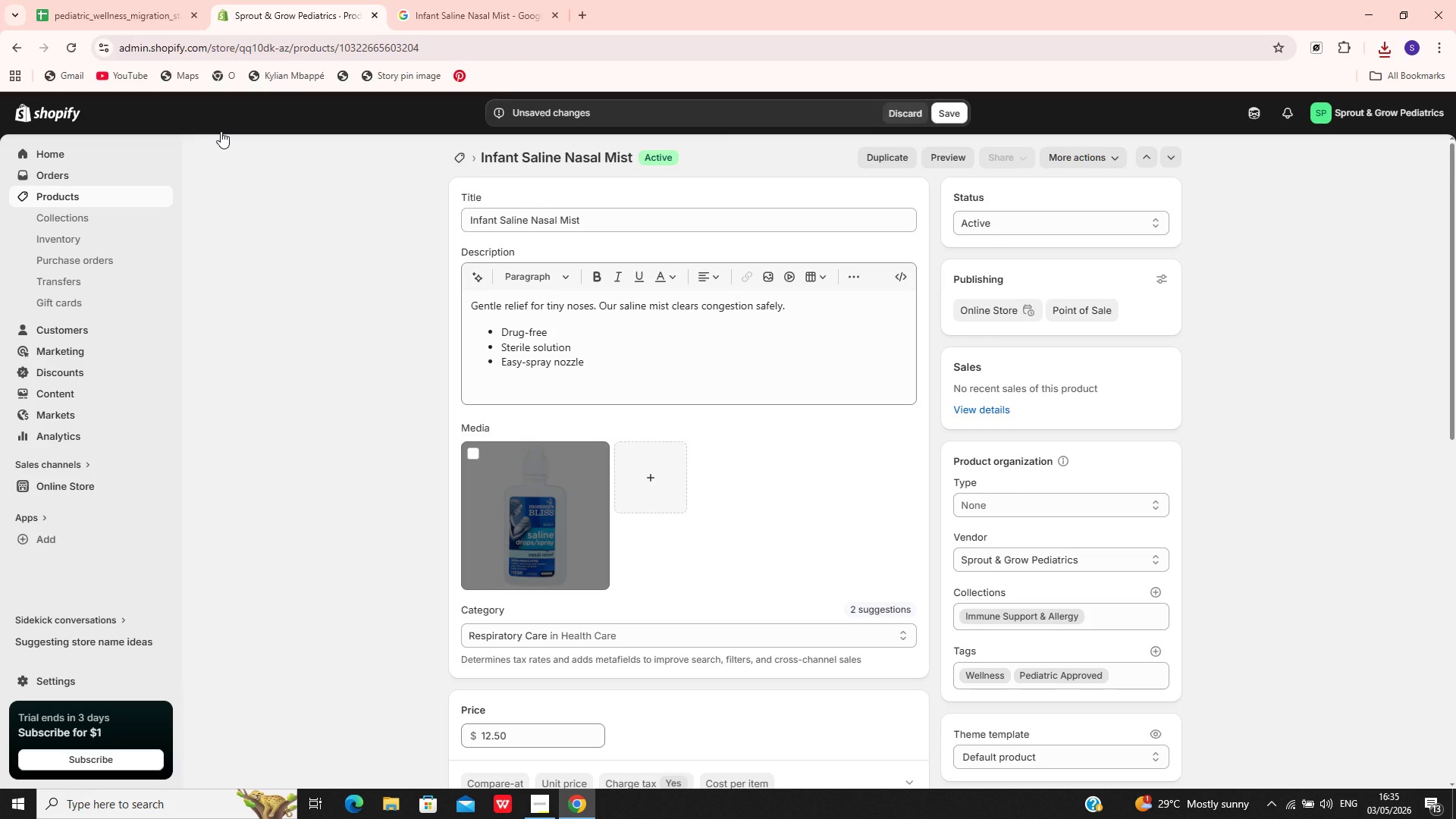 
left_click([502, 547])
 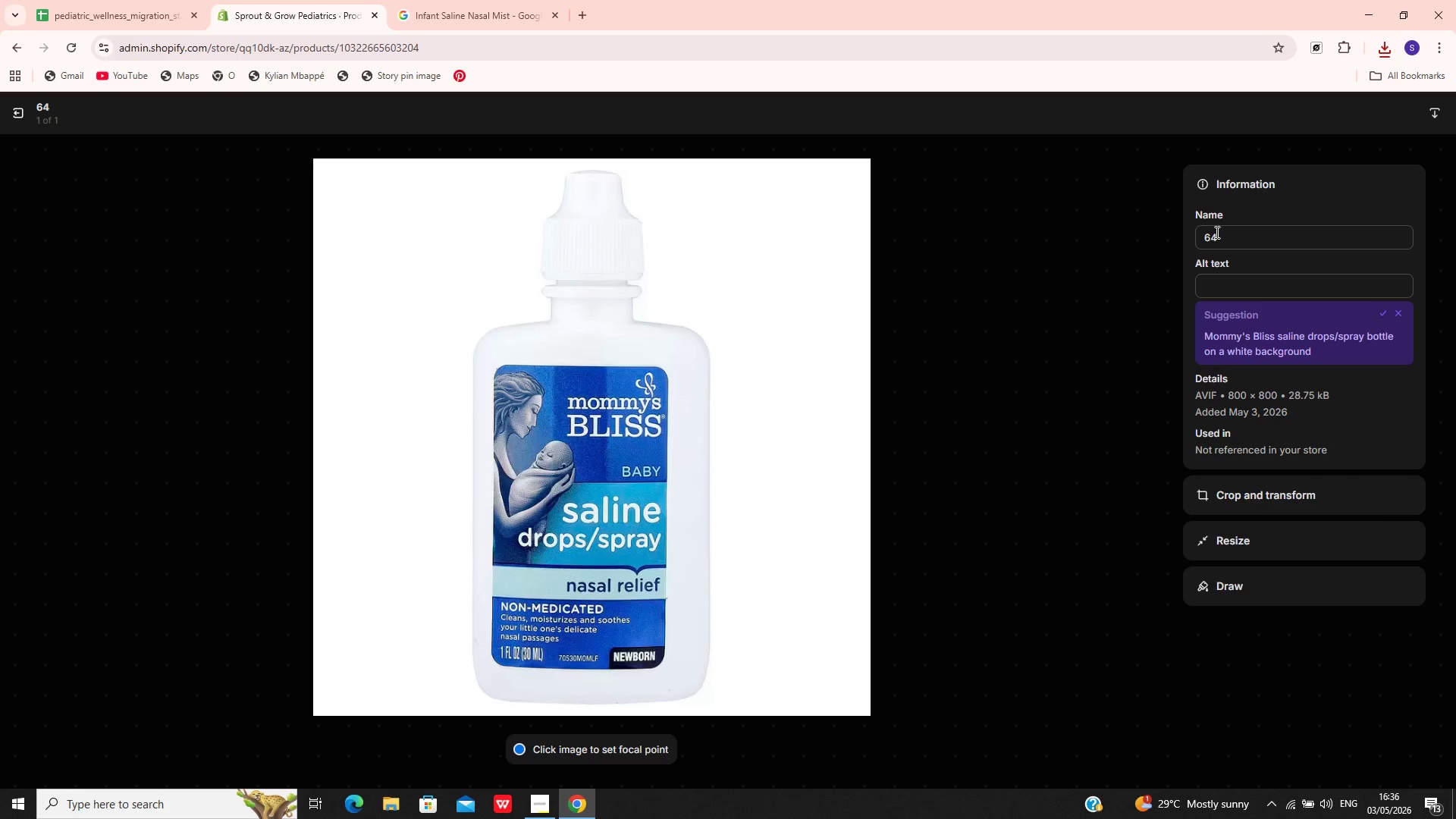 
left_click([1257, 249])
 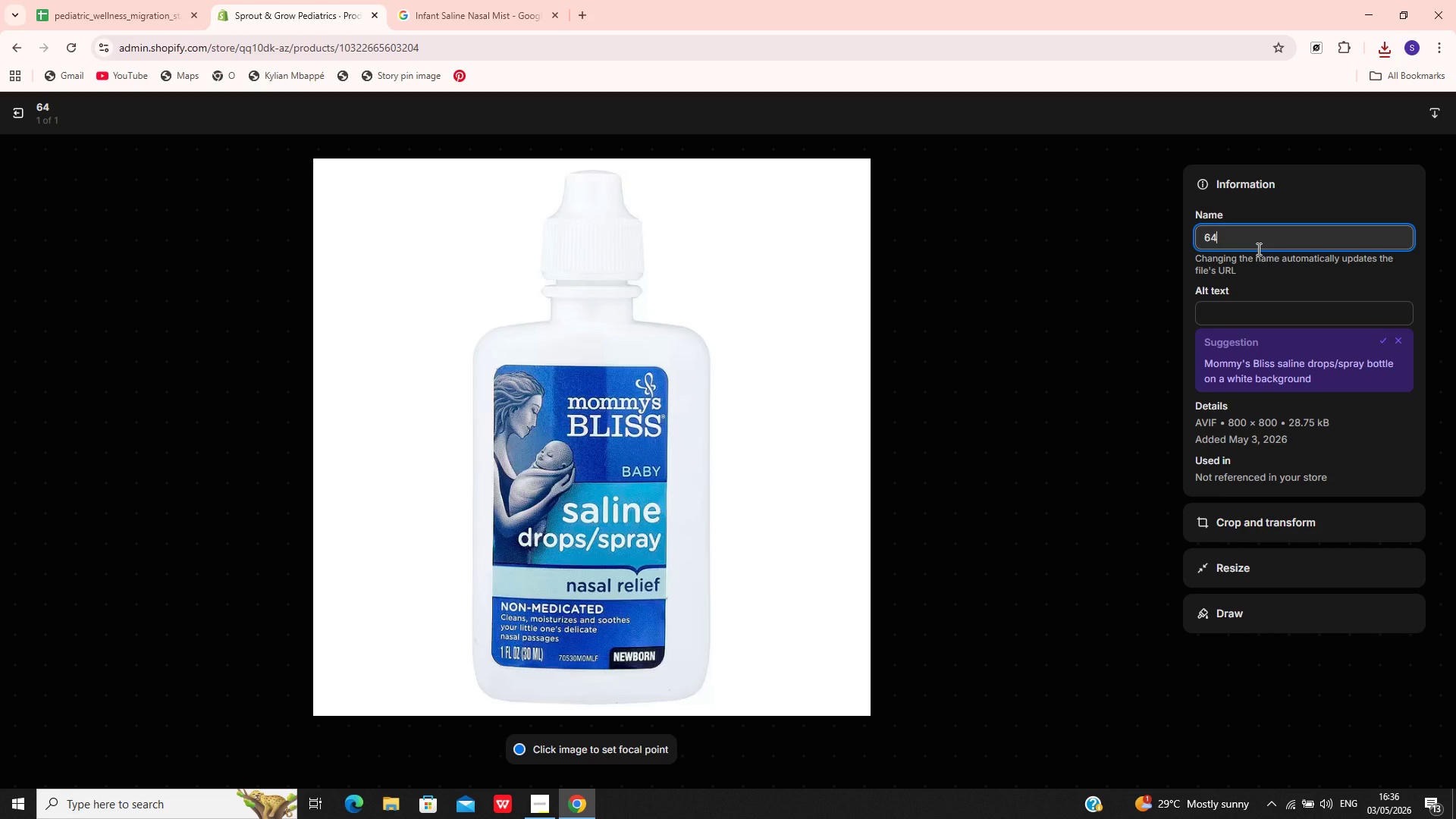 
key(Control+A)
 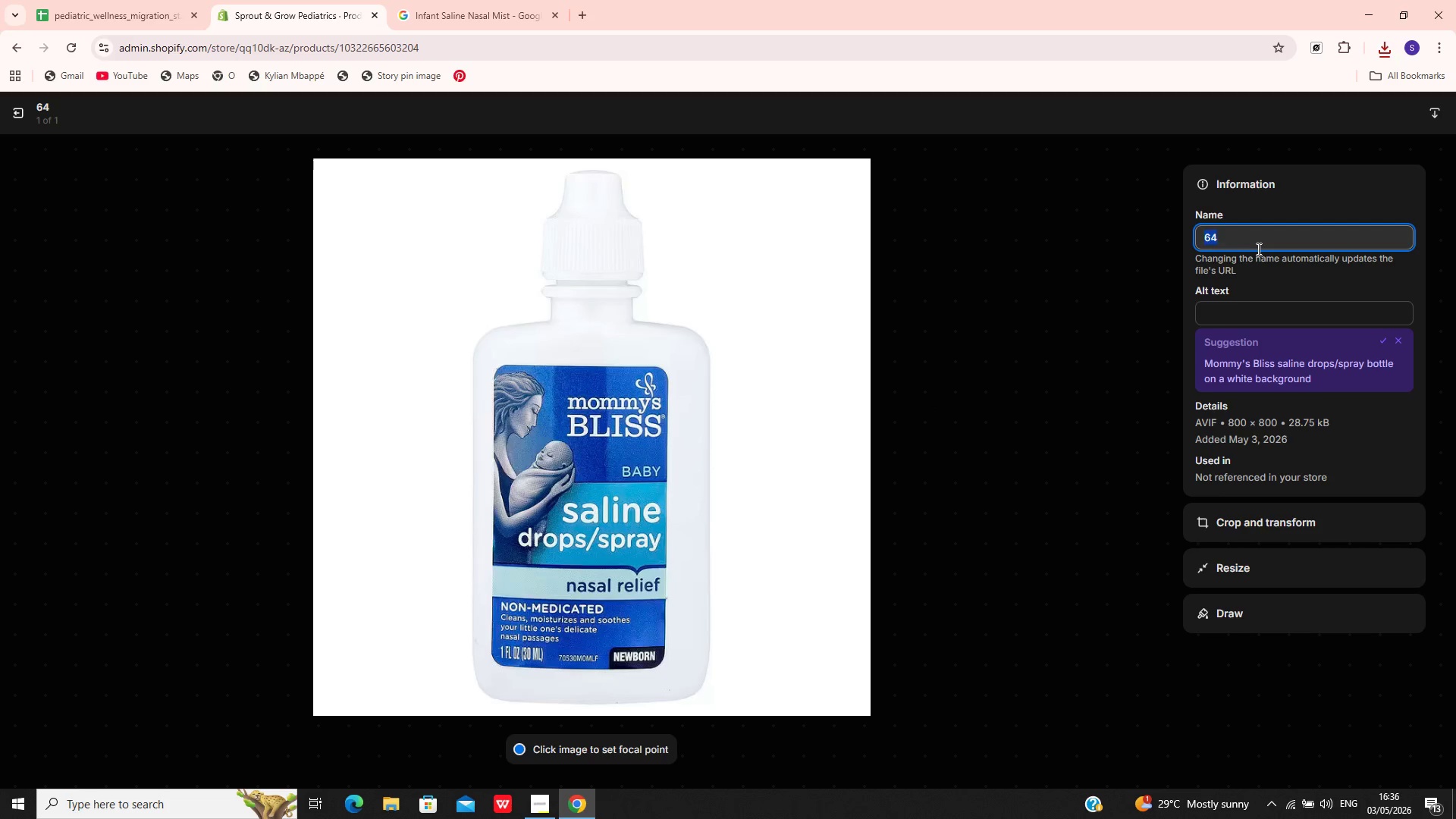 
key(Control+V)
 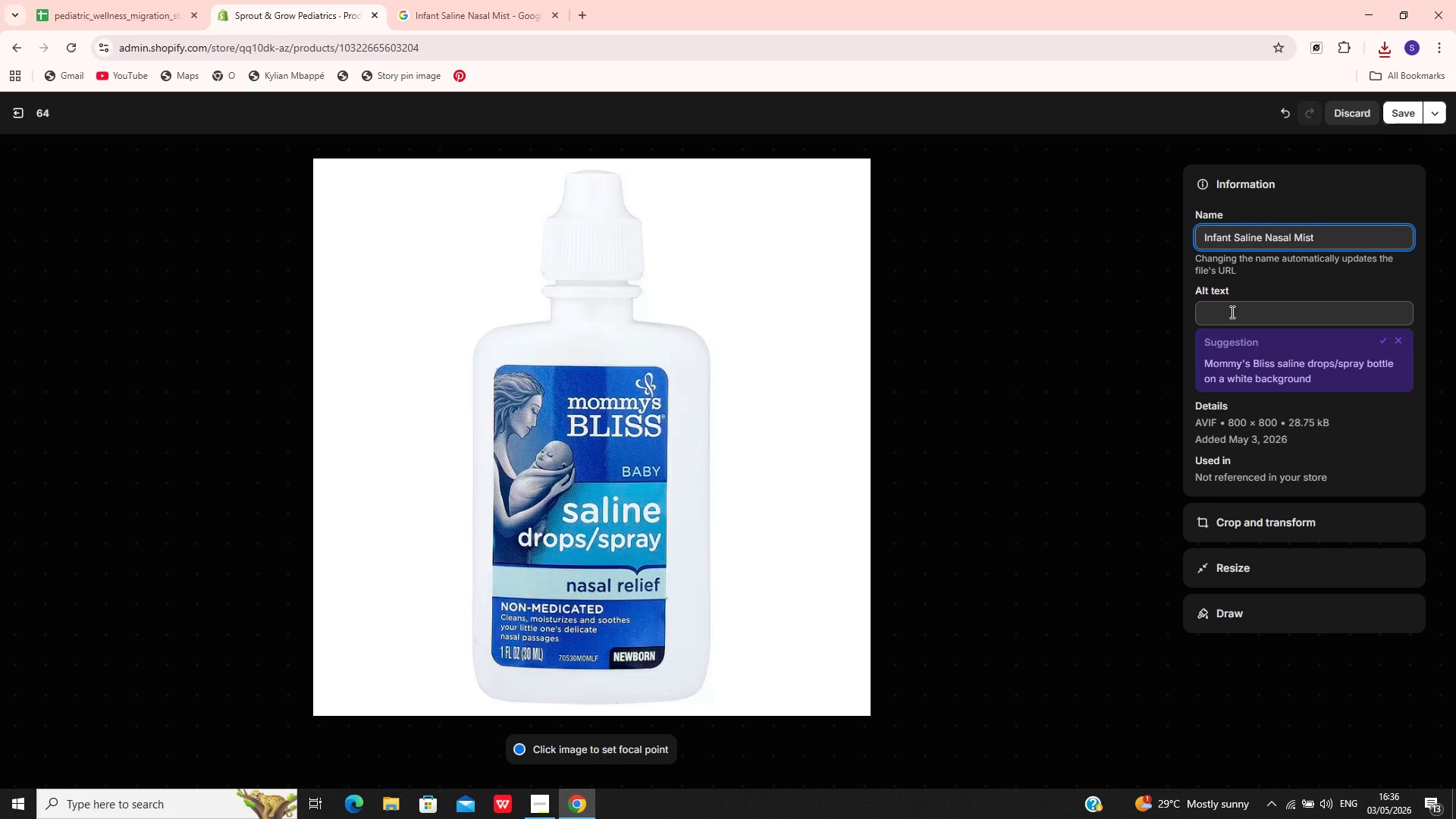 
left_click([1231, 312])
 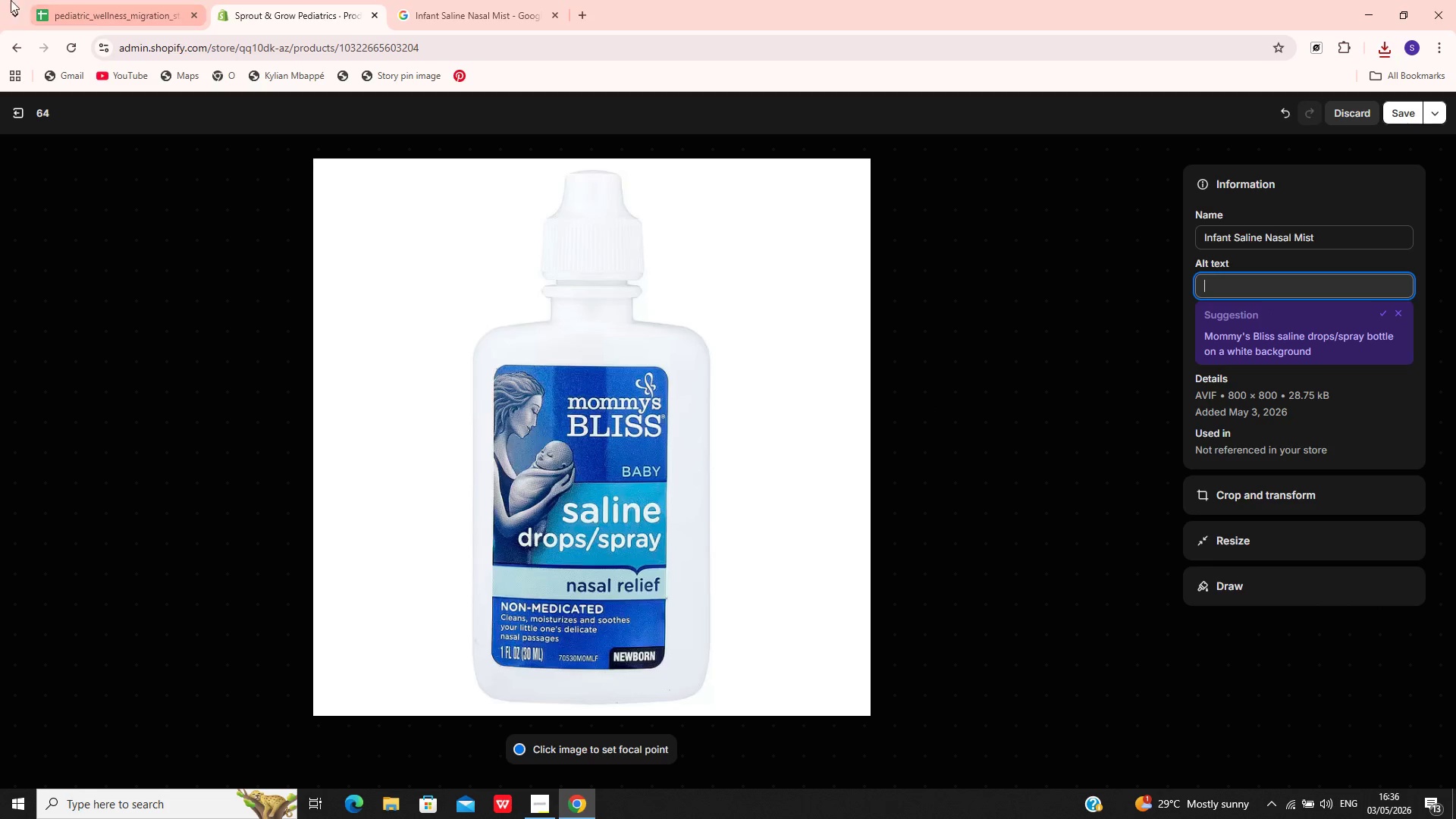 
left_click([94, 2])
 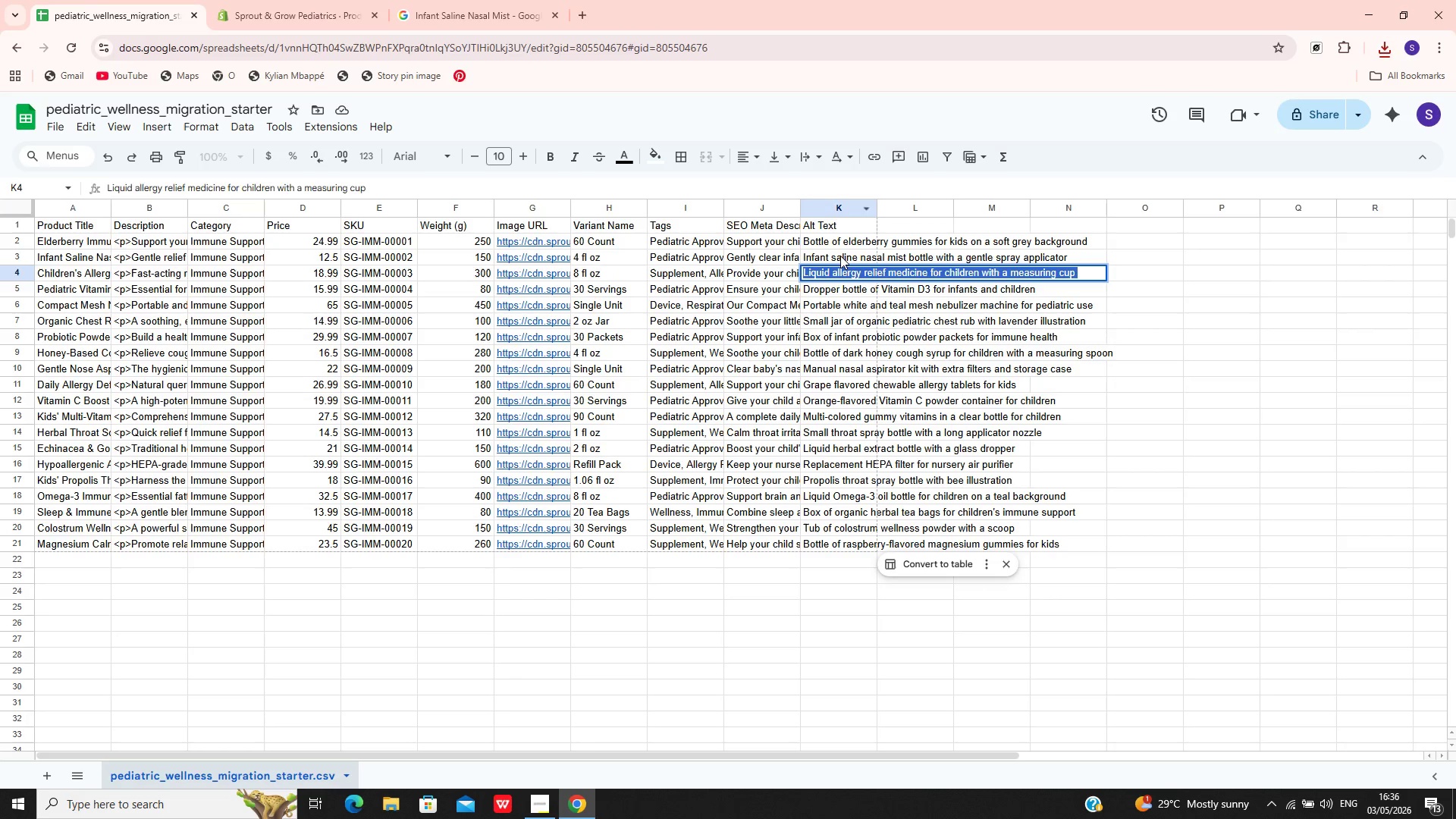 
double_click([840, 256])
 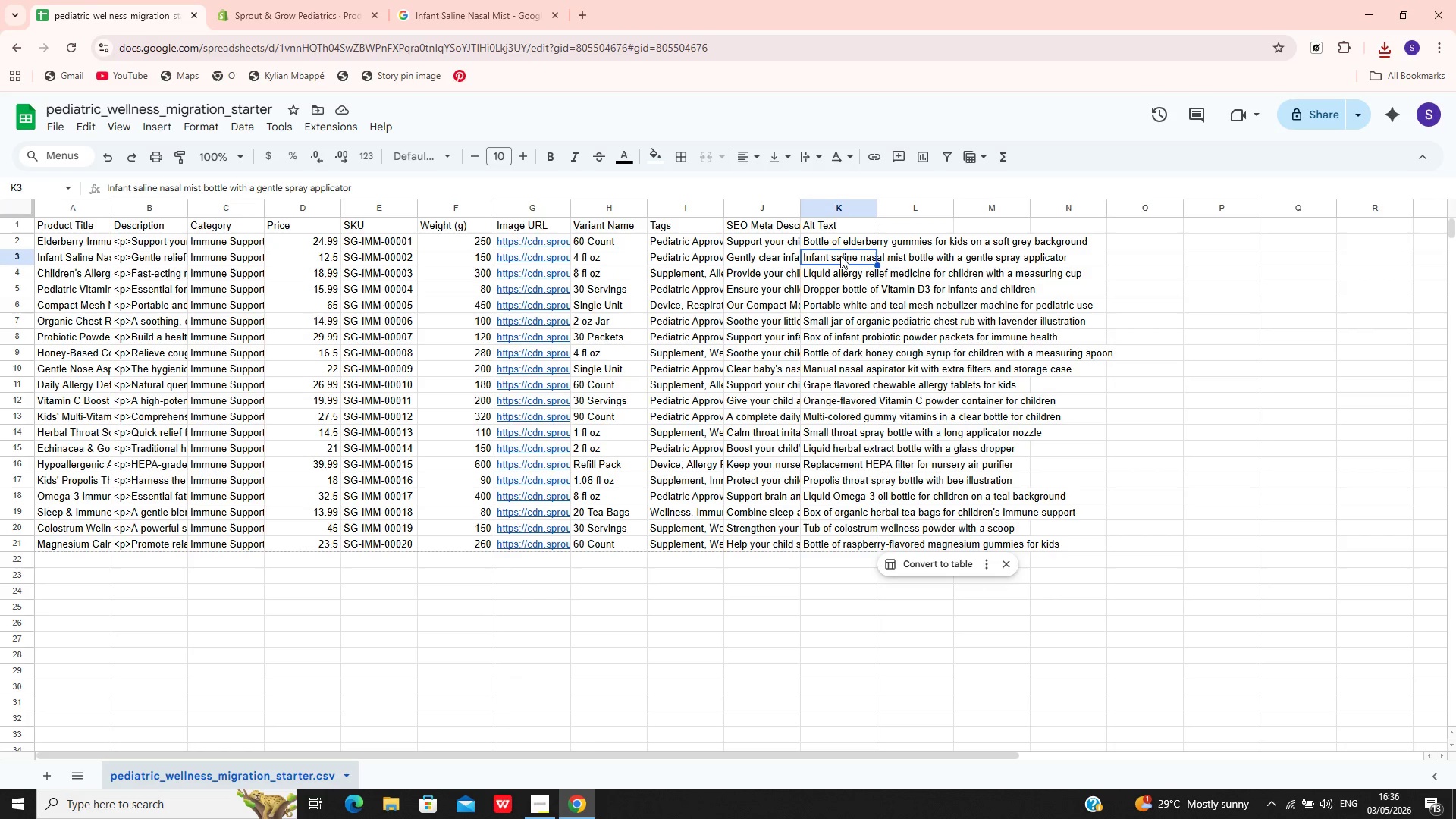 
triple_click([840, 256])
 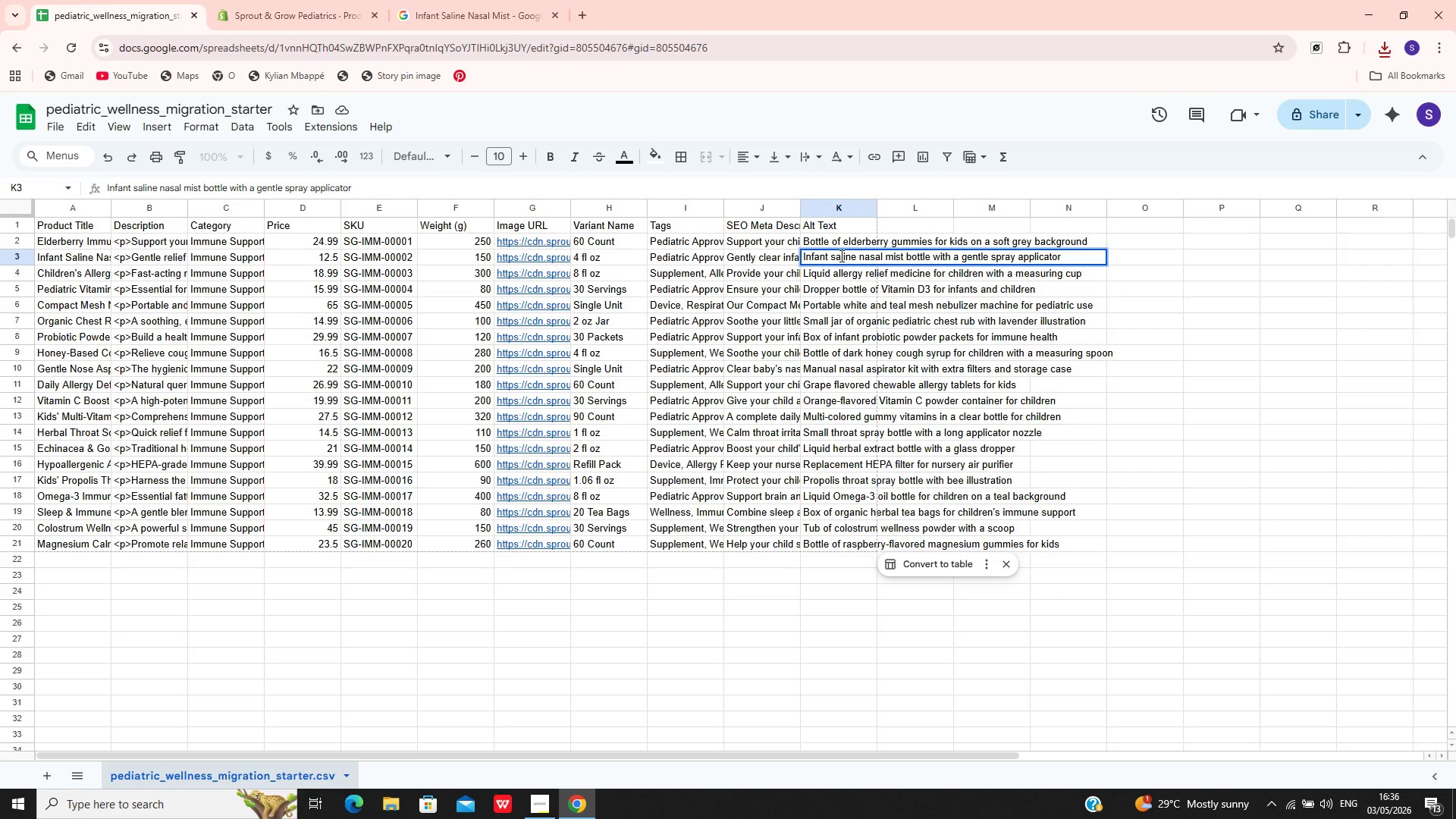 
key(Control+A)
 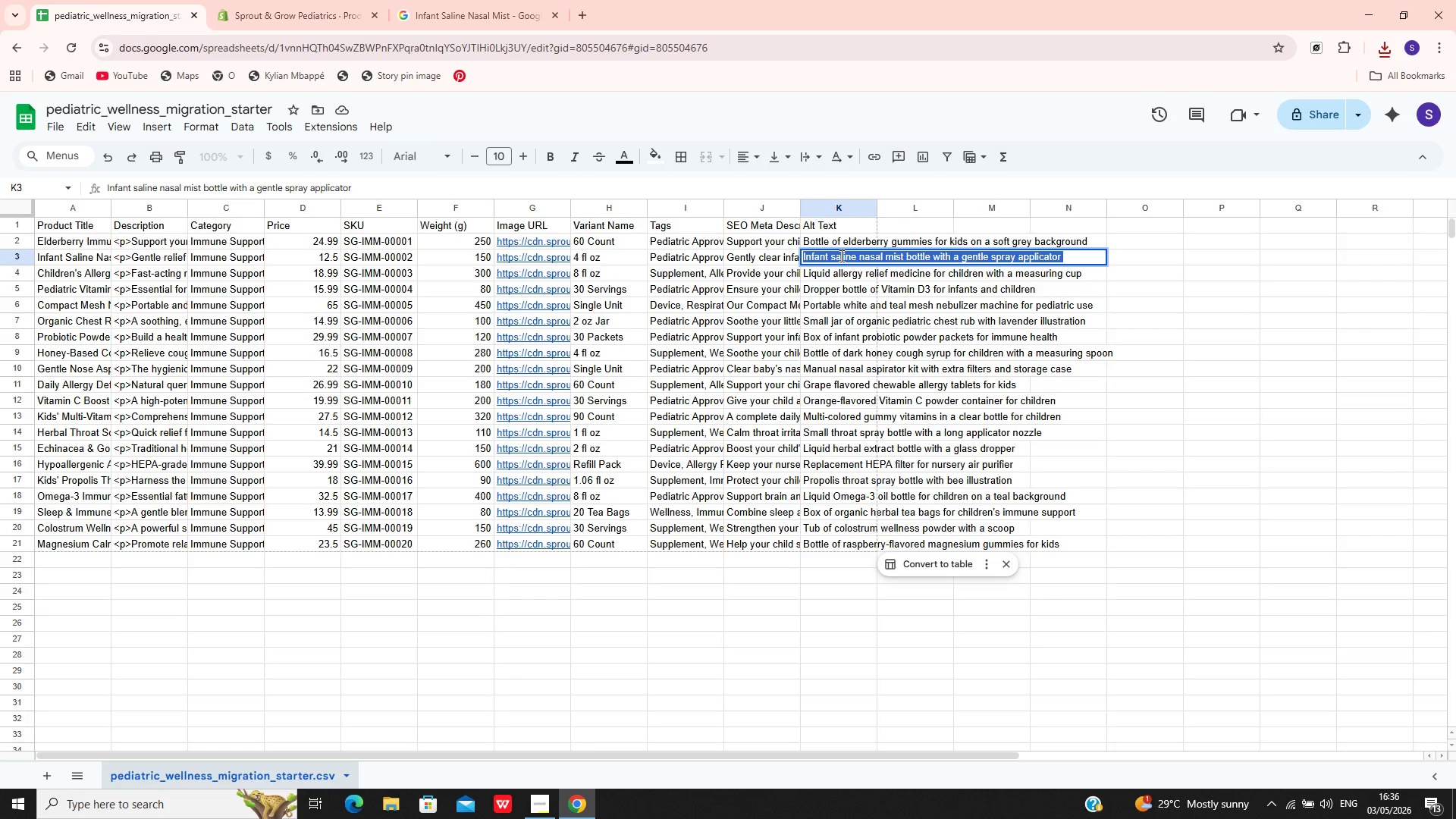 
key(Control+C)
 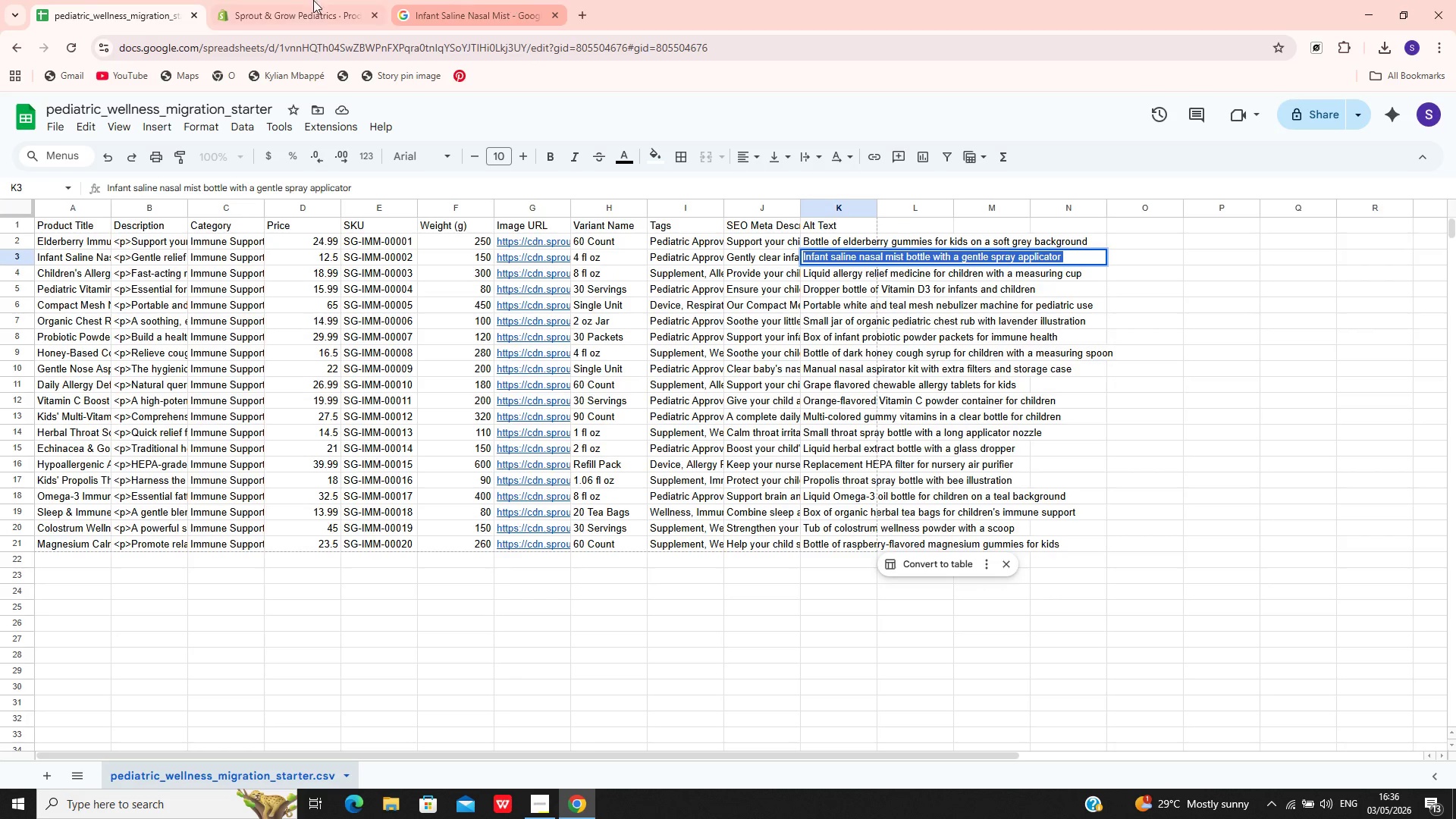 
left_click([285, 0])
 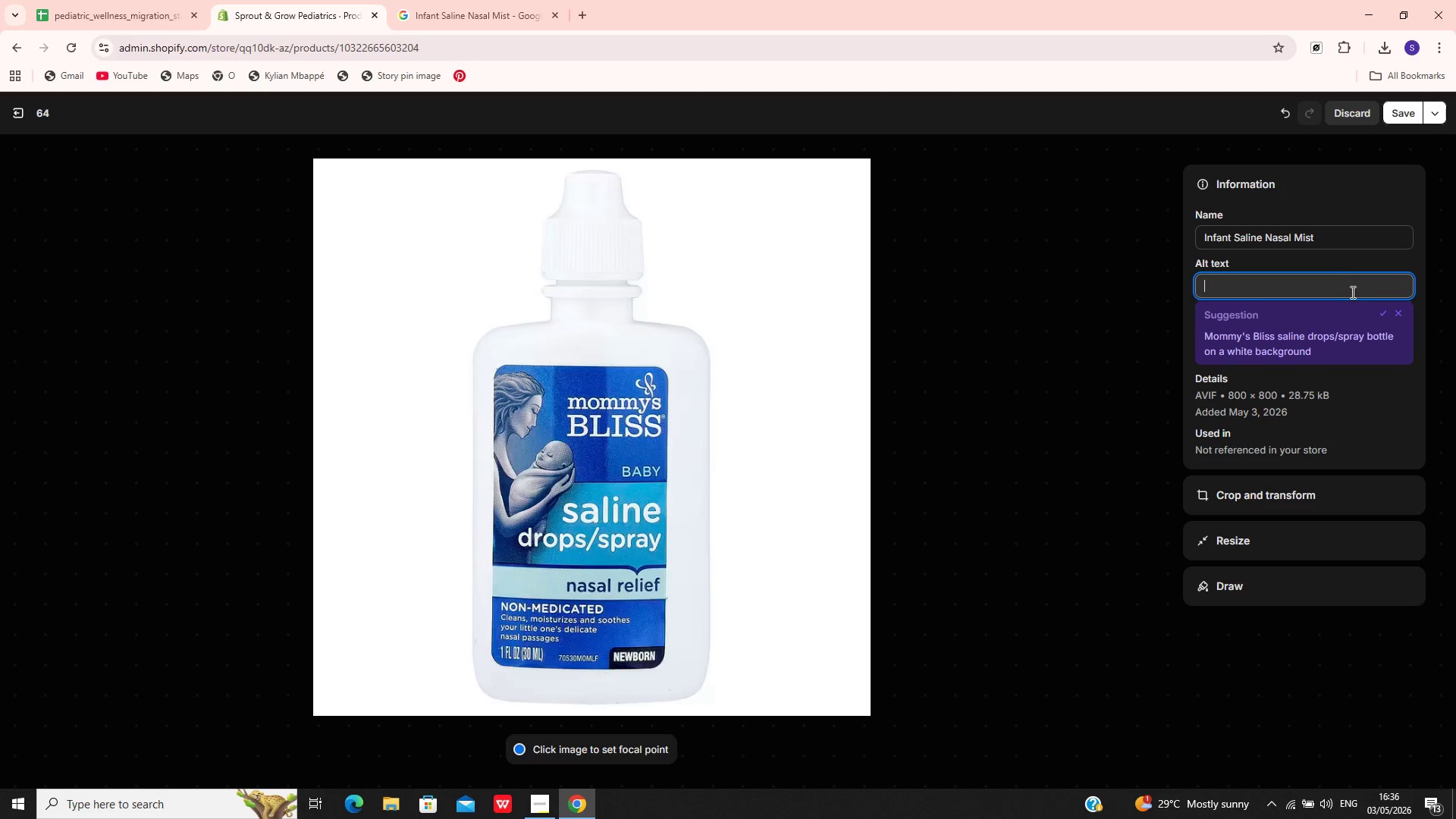 
key(Control+V)
 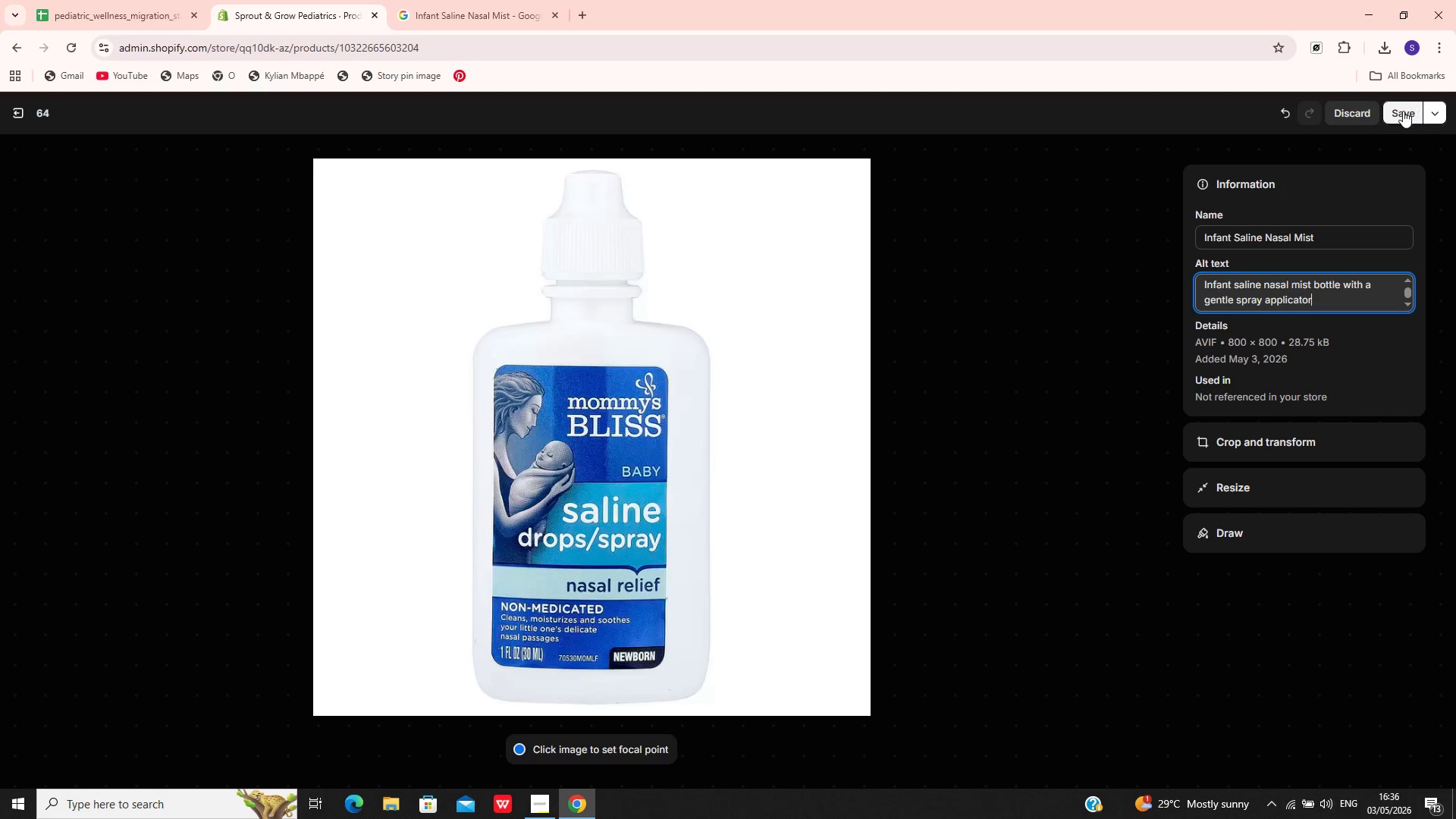 
left_click([1401, 111])
 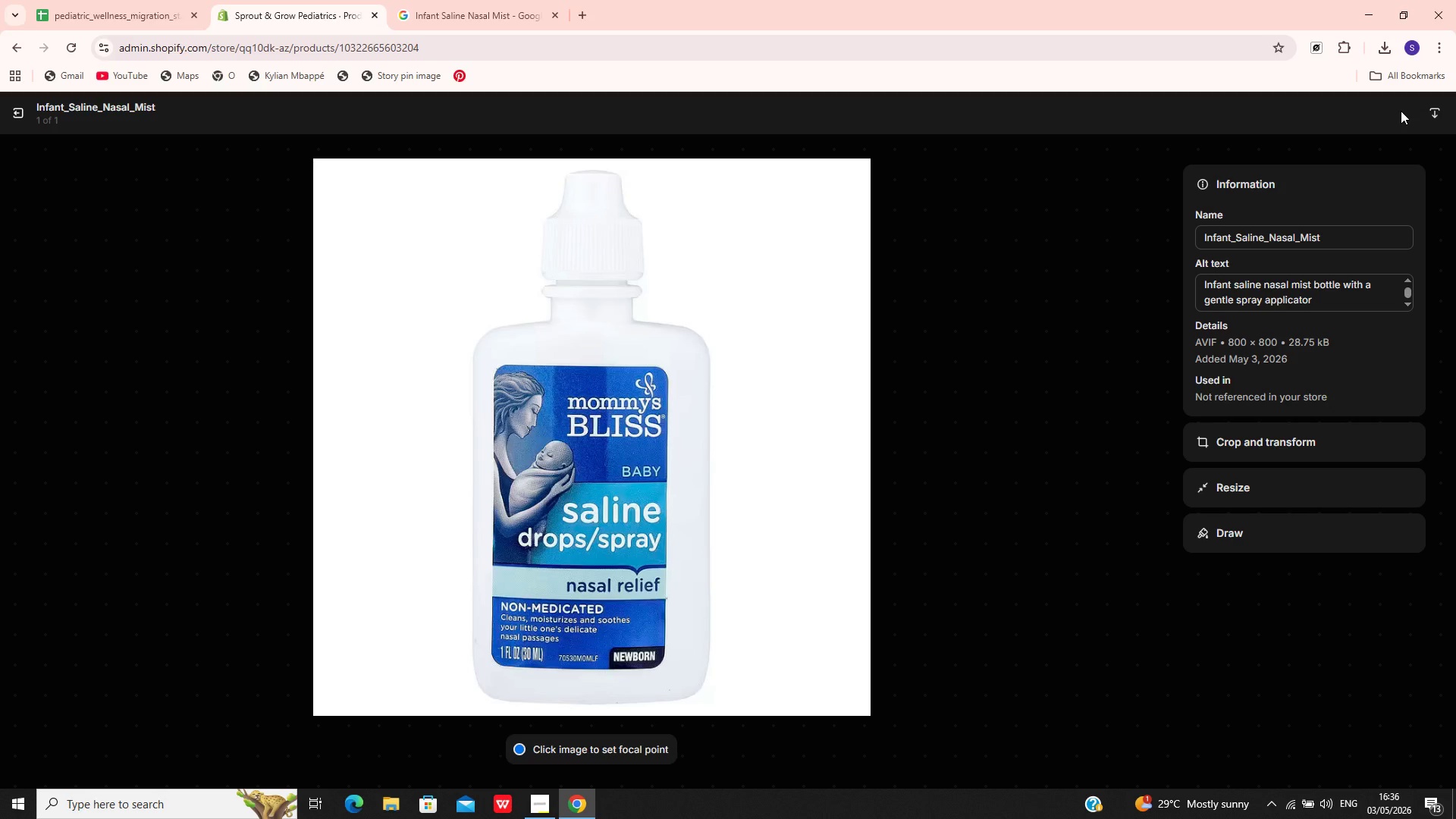 
wait(17.95)
 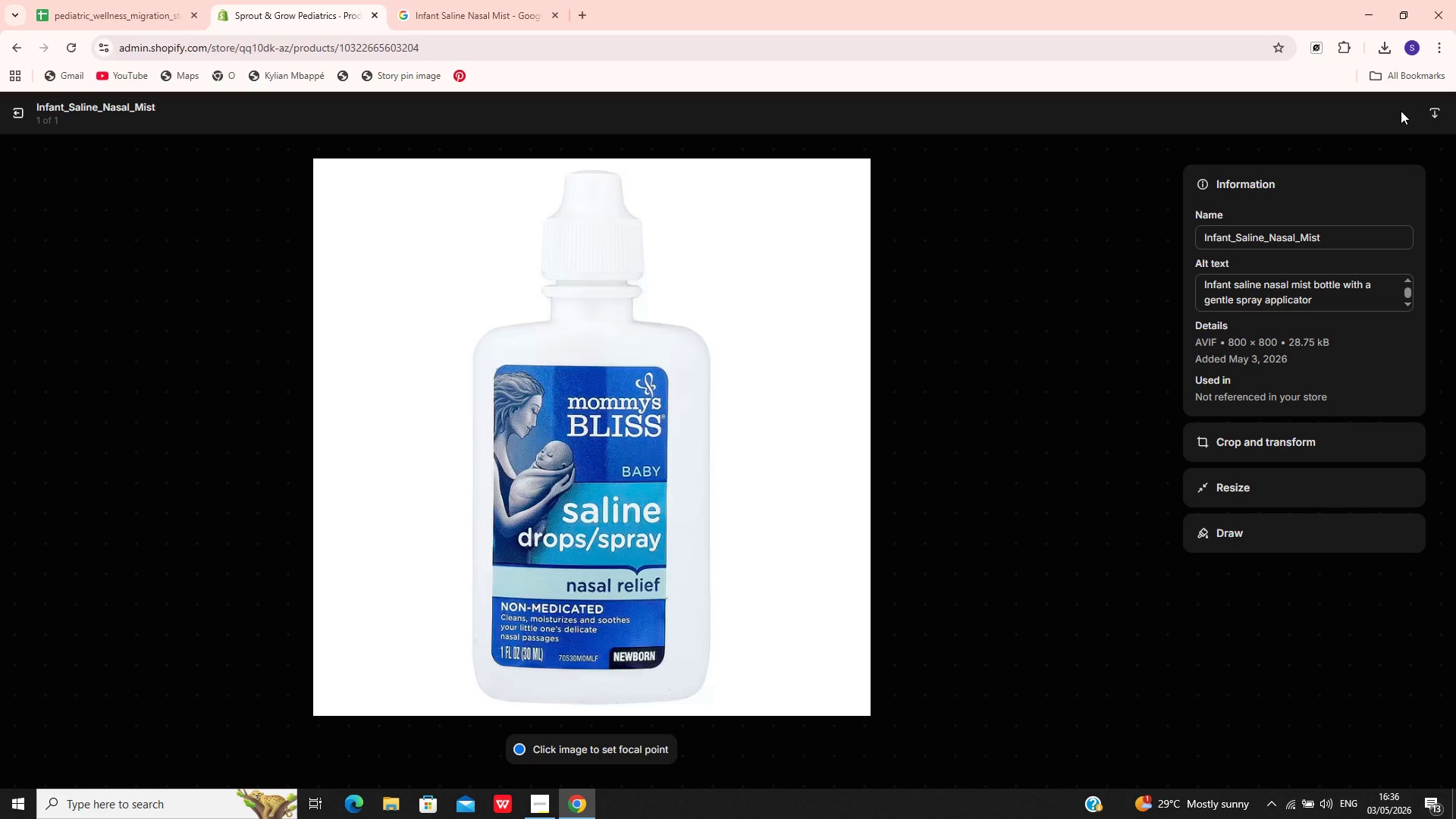 
left_click([15, 109])
 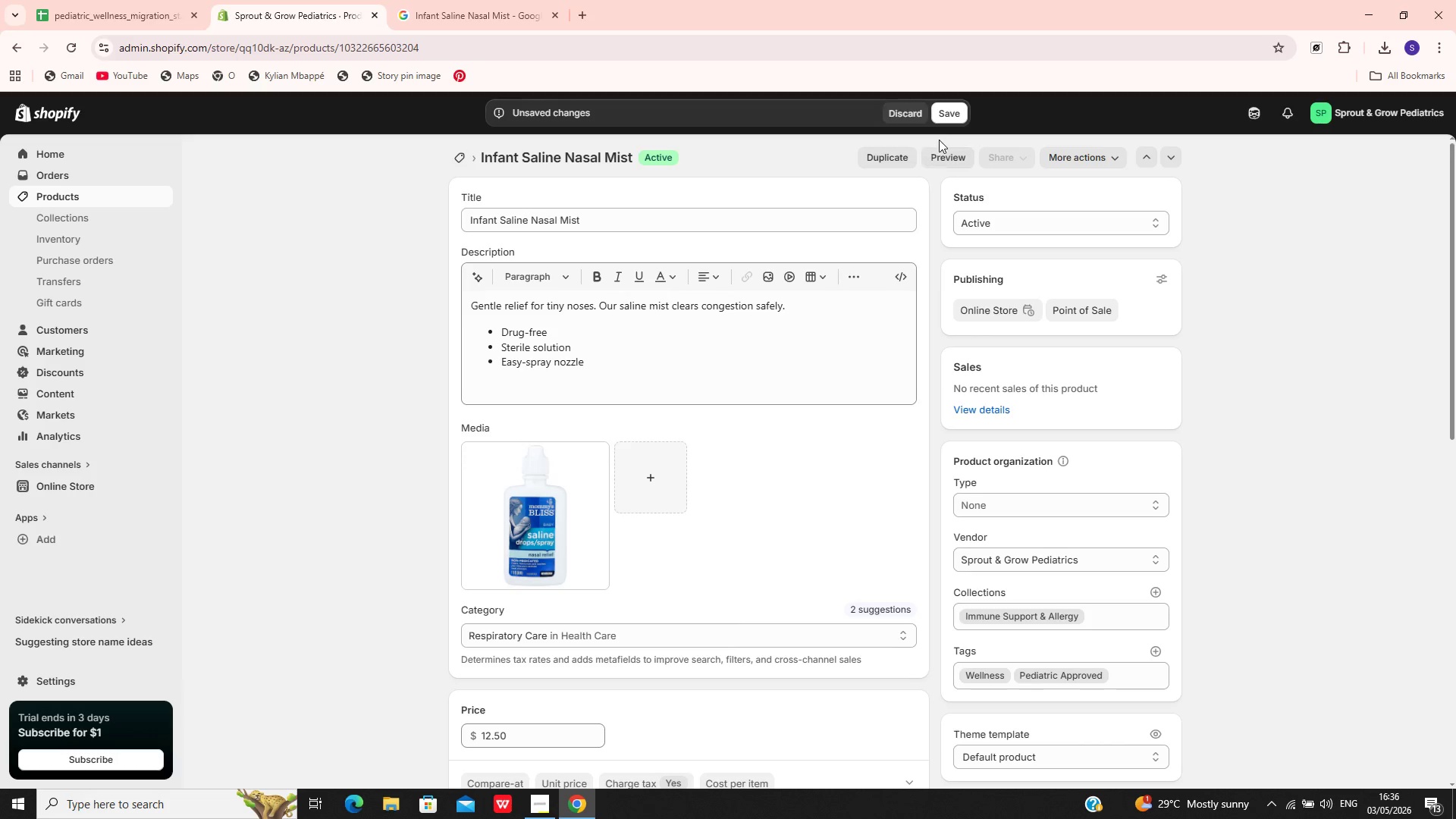 
left_click([949, 106])
 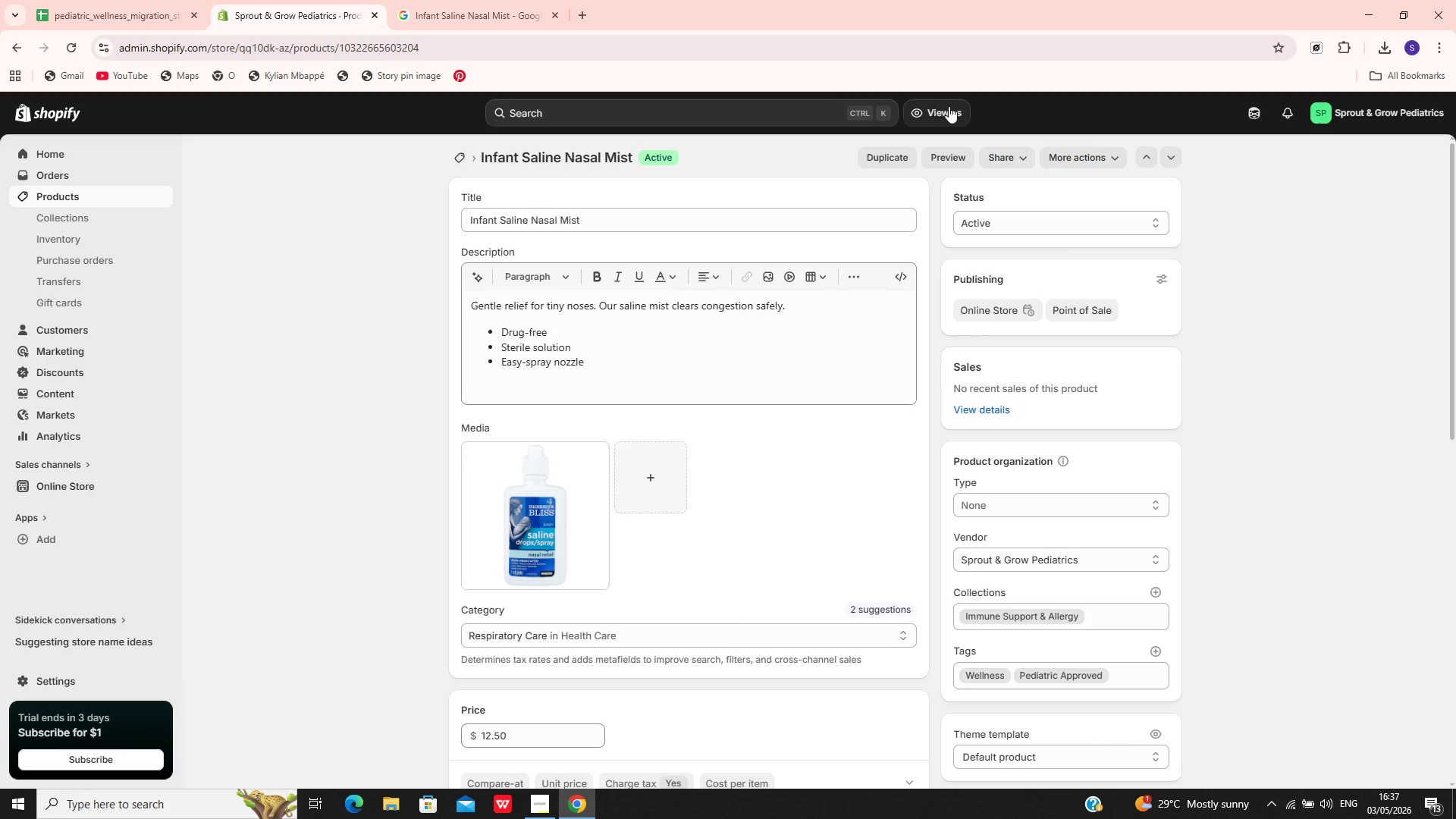 
wait(26.77)
 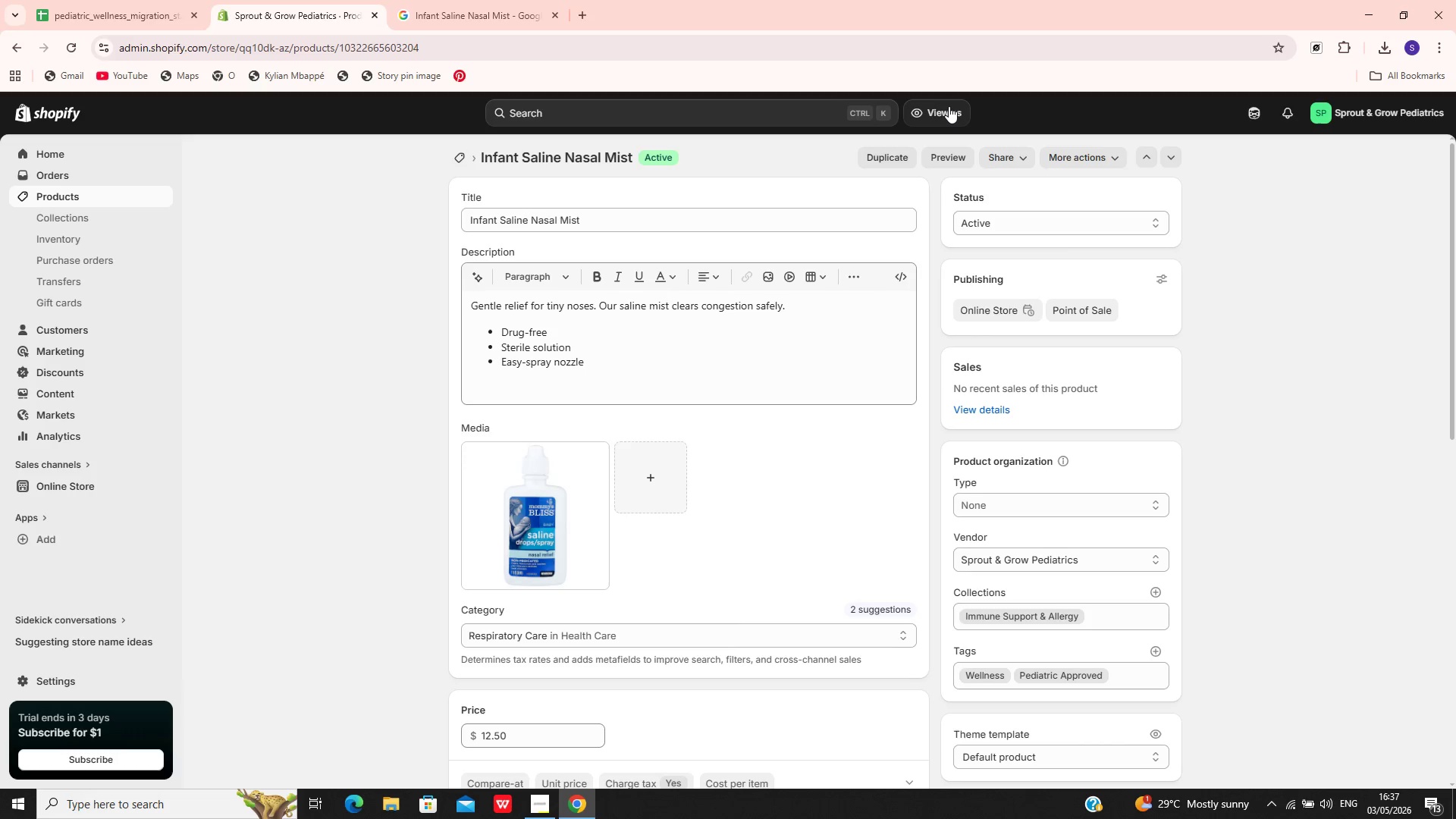 
left_click([115, 194])
 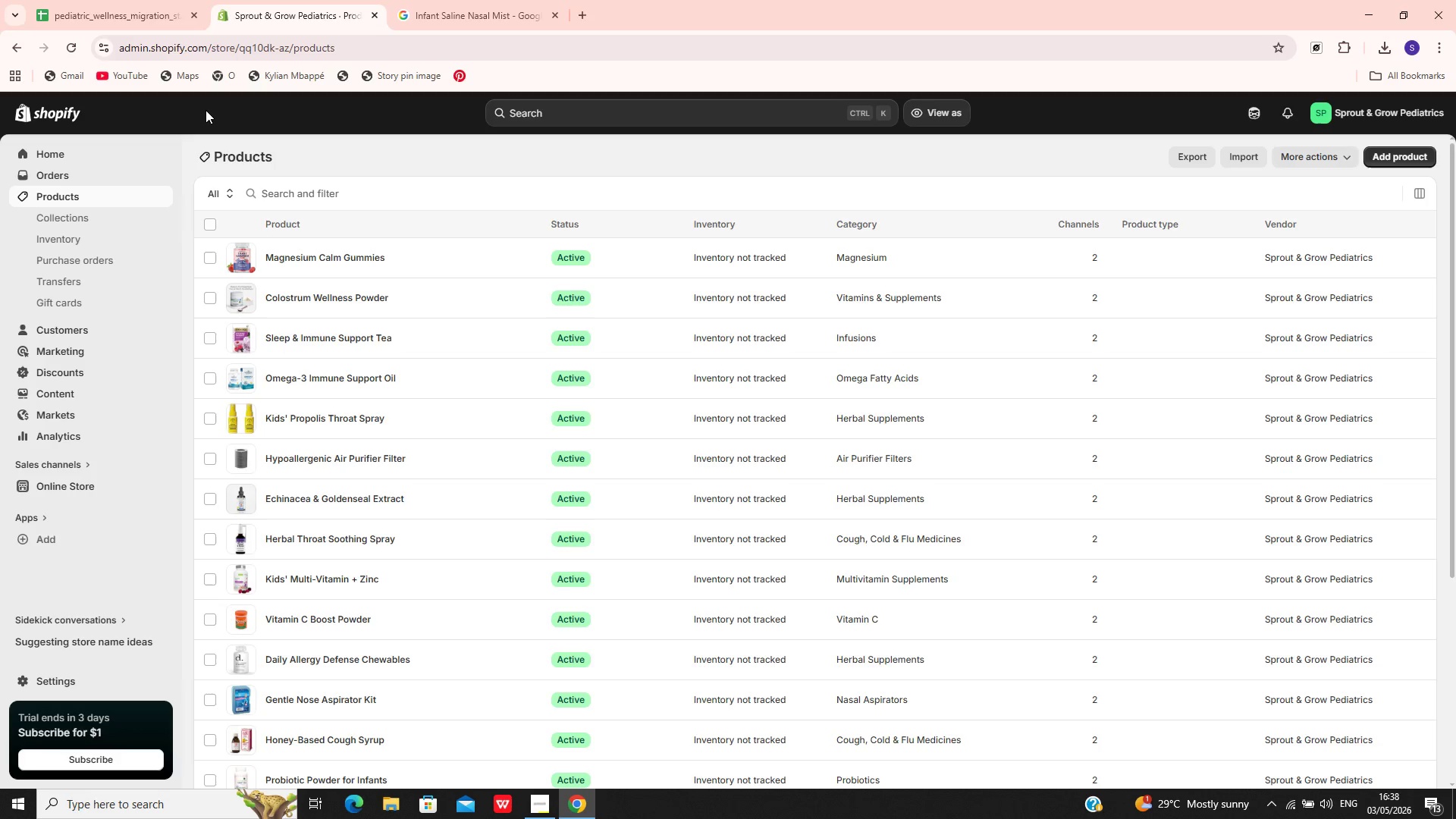 
wait(105.45)
 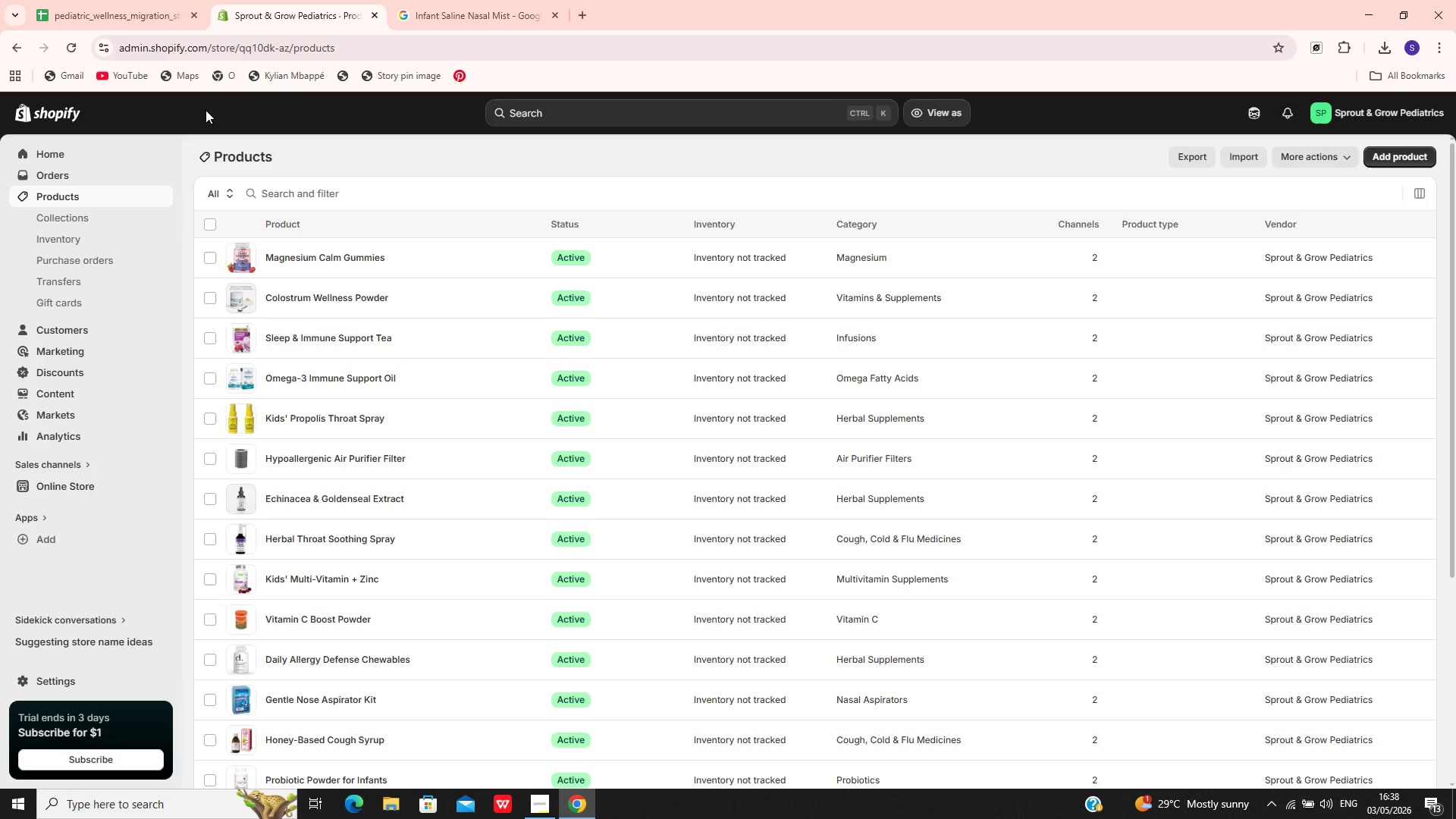 
left_click([324, 725])
 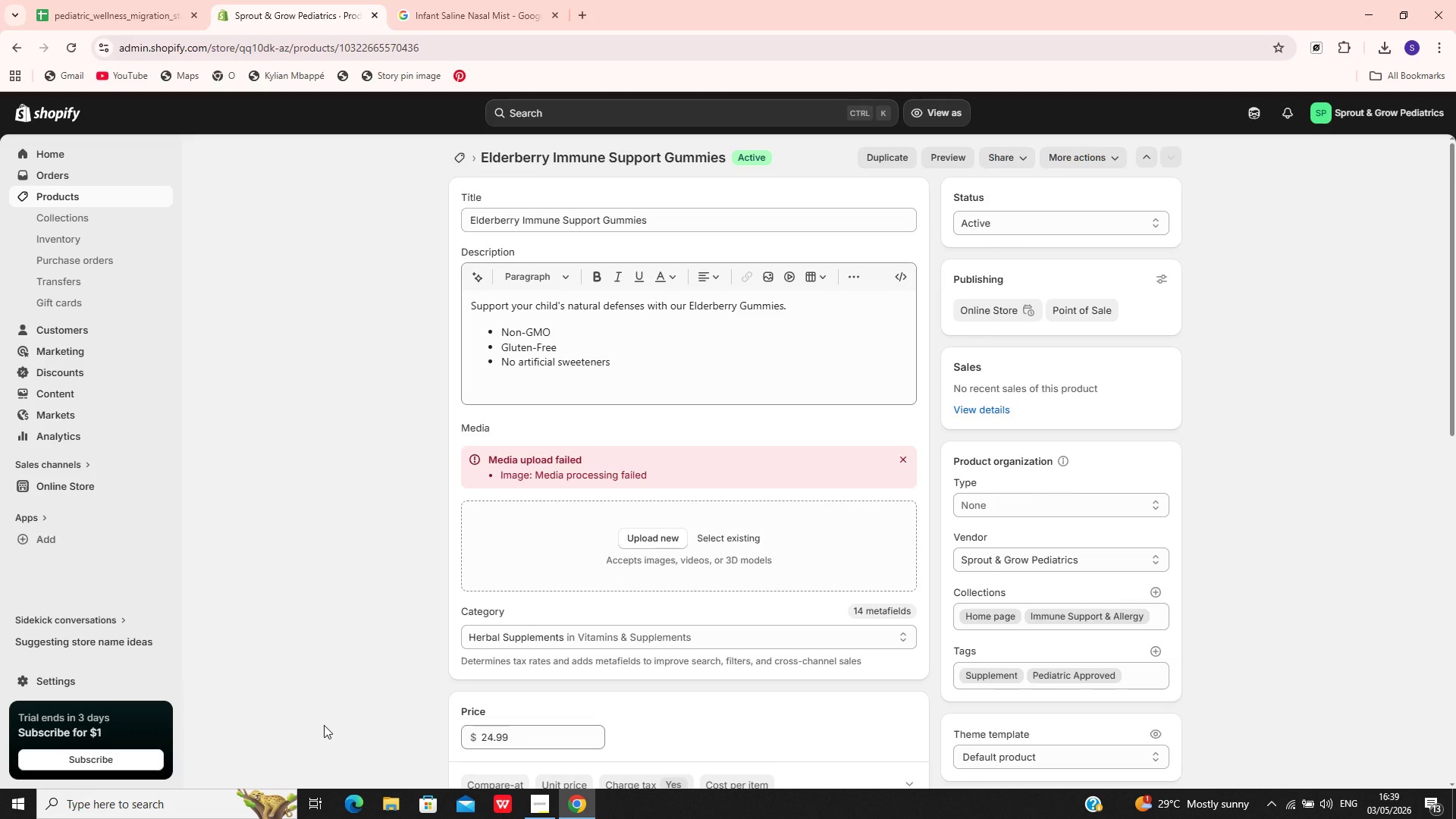 
wait(24.84)
 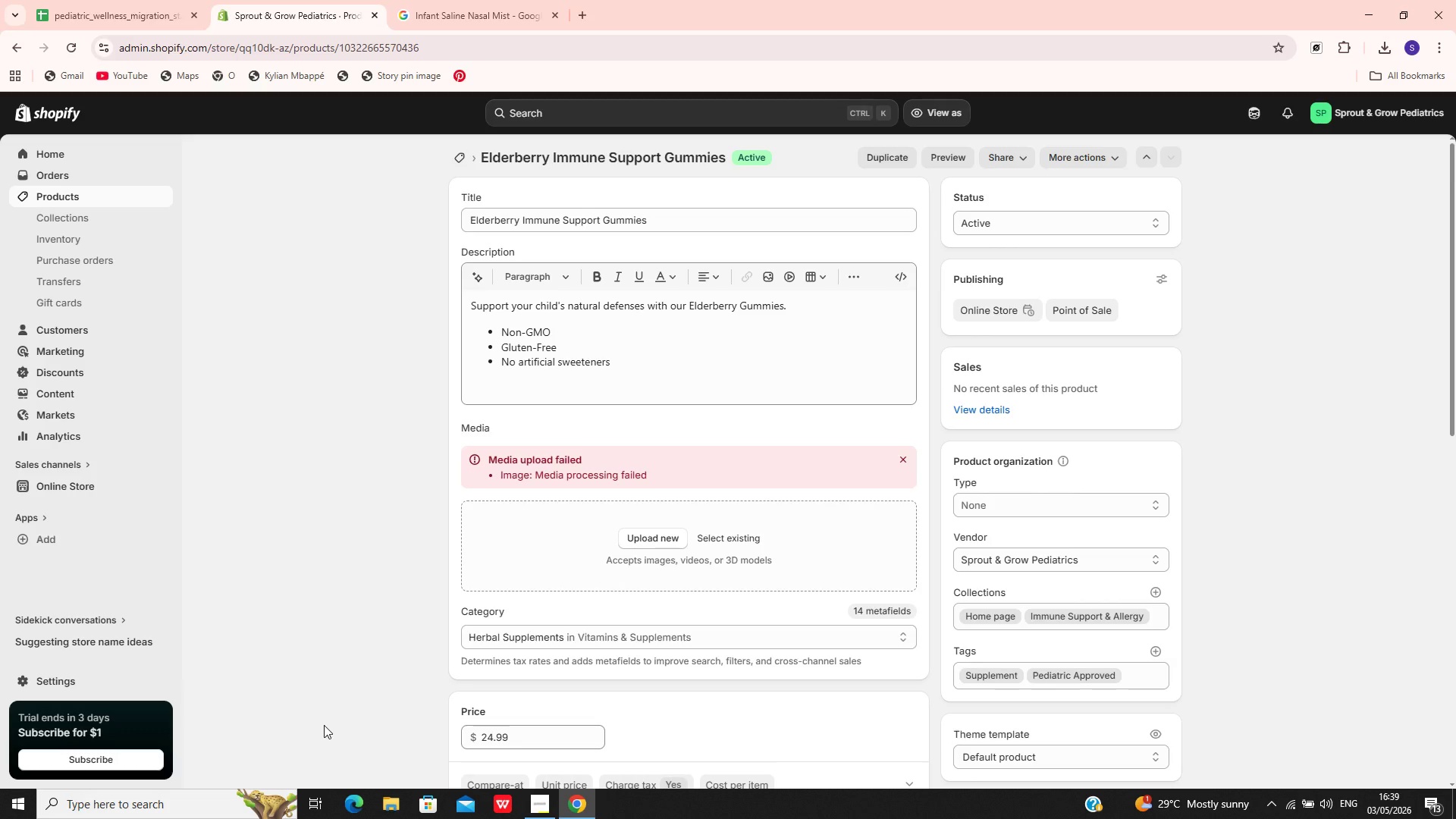 
left_click([906, 466])
 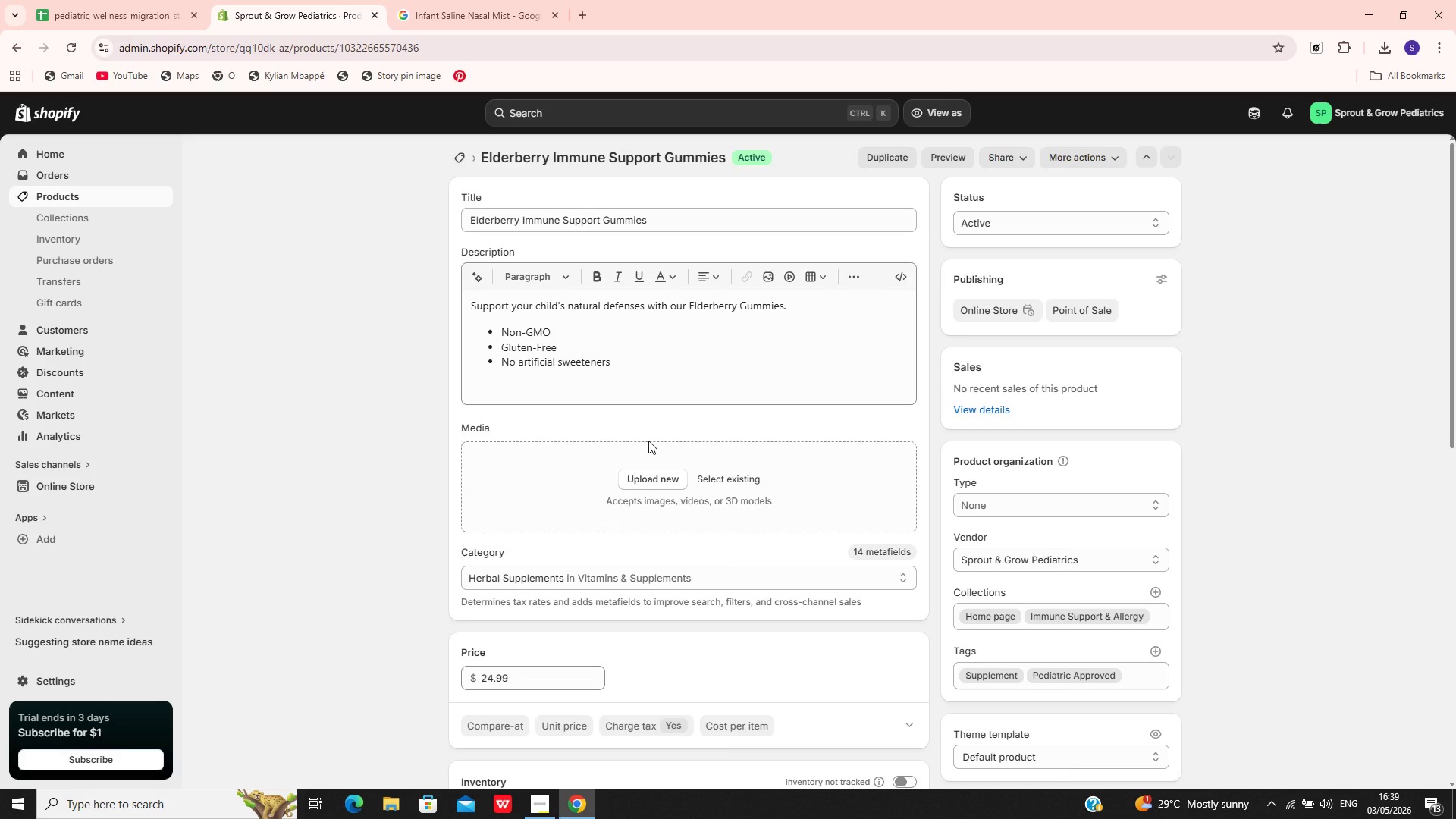 
wait(19.77)
 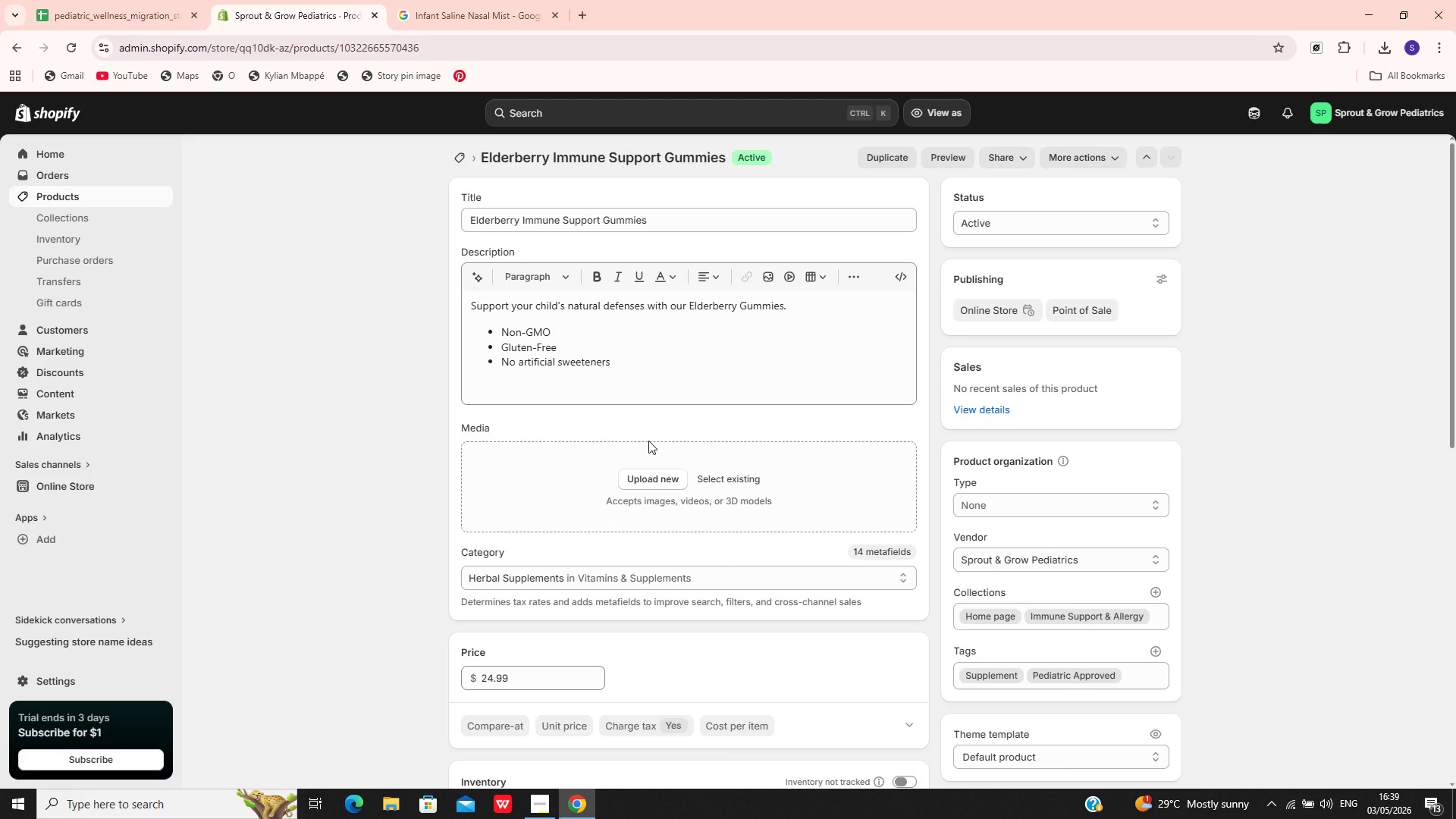 
left_click([654, 219])
 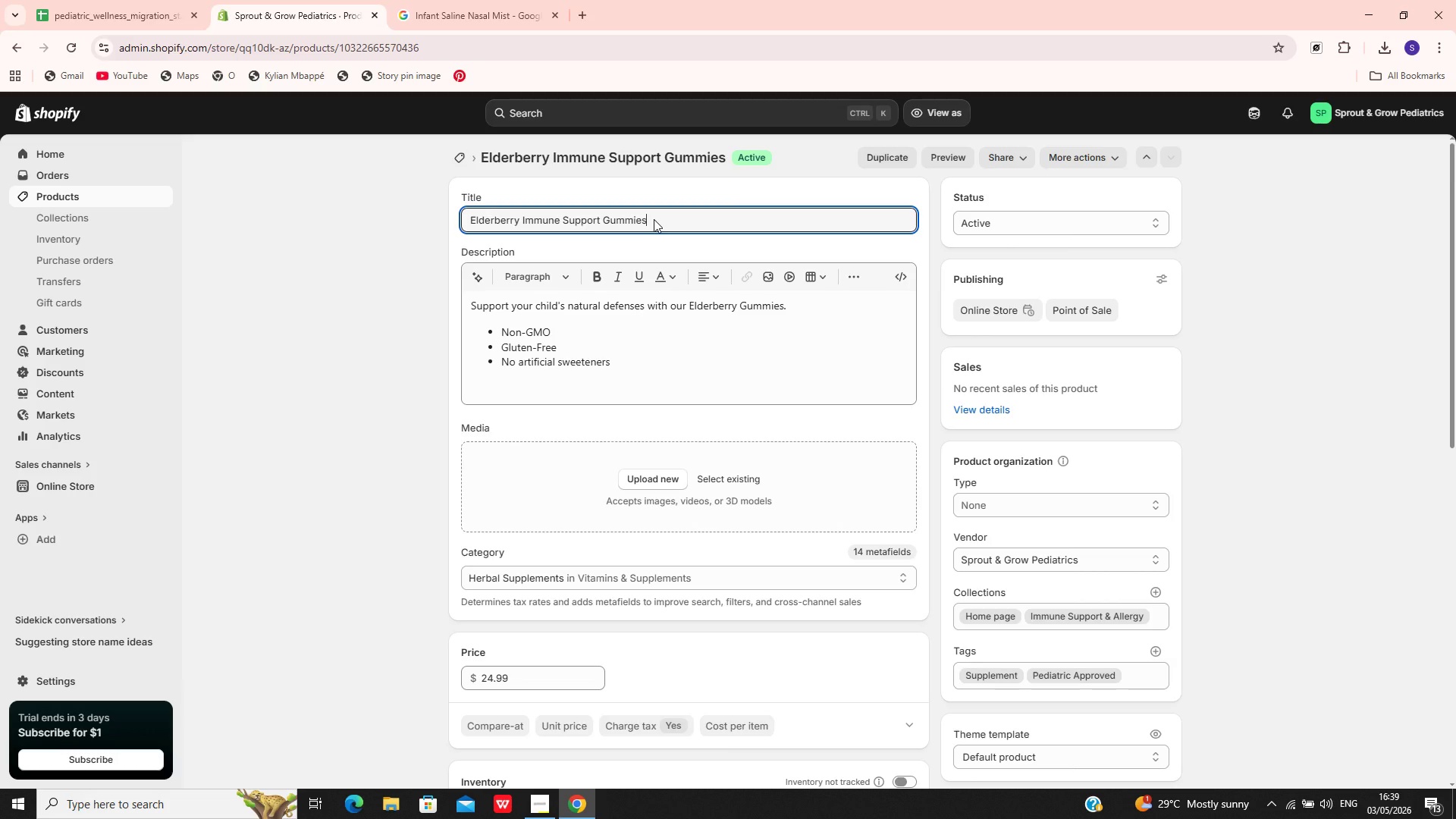 
key(Control+A)
 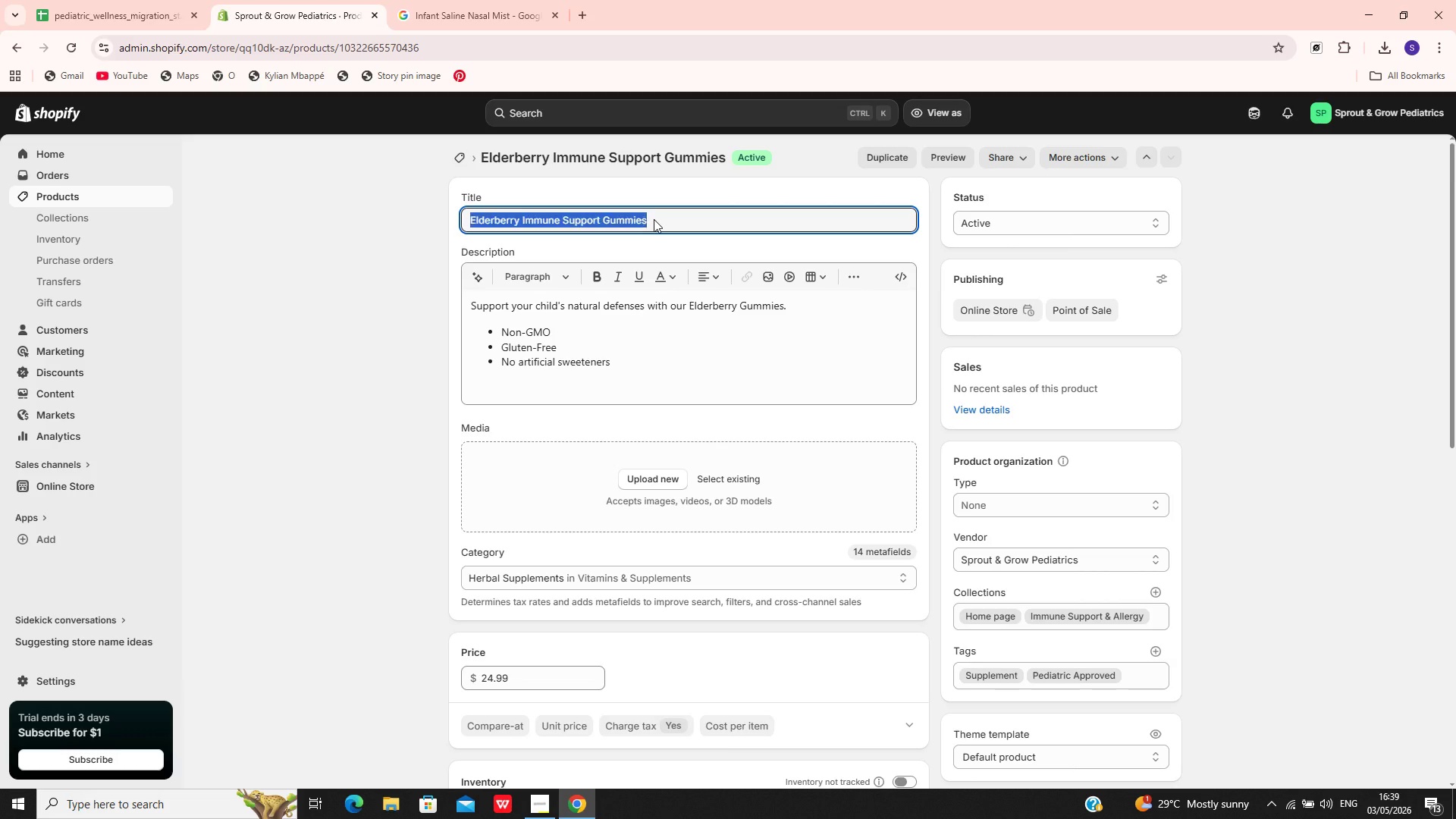 
key(Control+Q)
 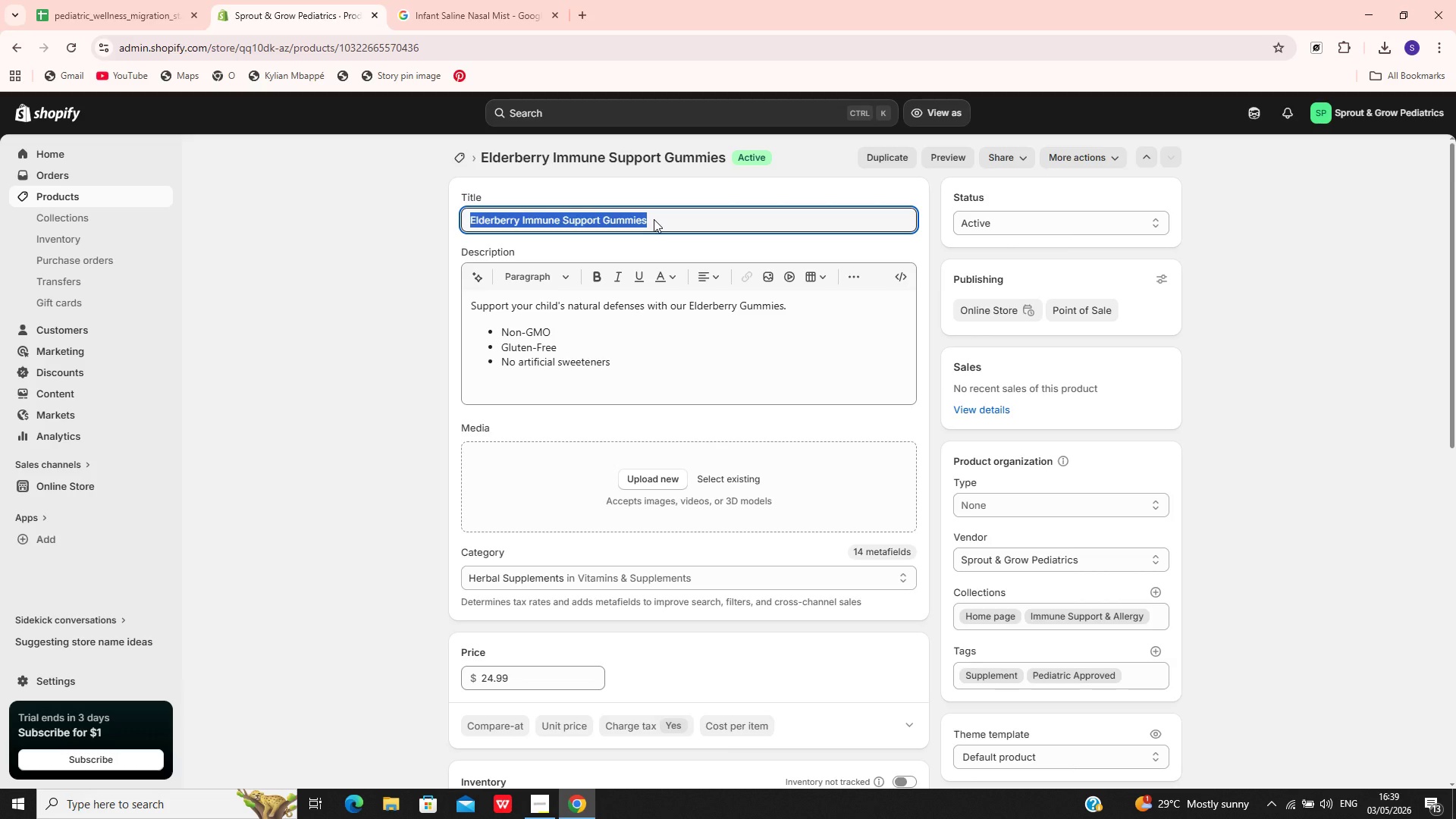 
key(Control+C)
 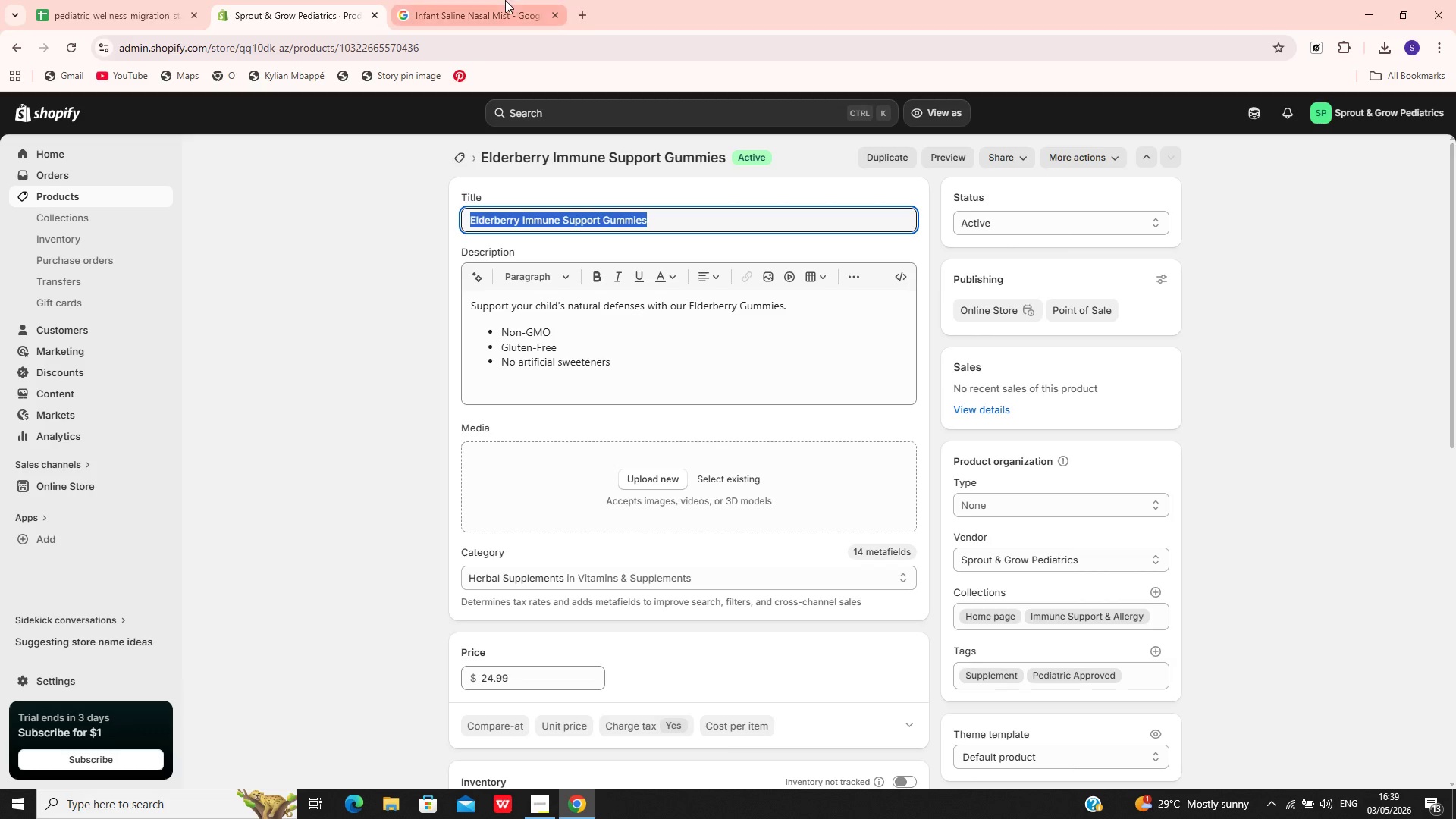 
left_click([497, 2])
 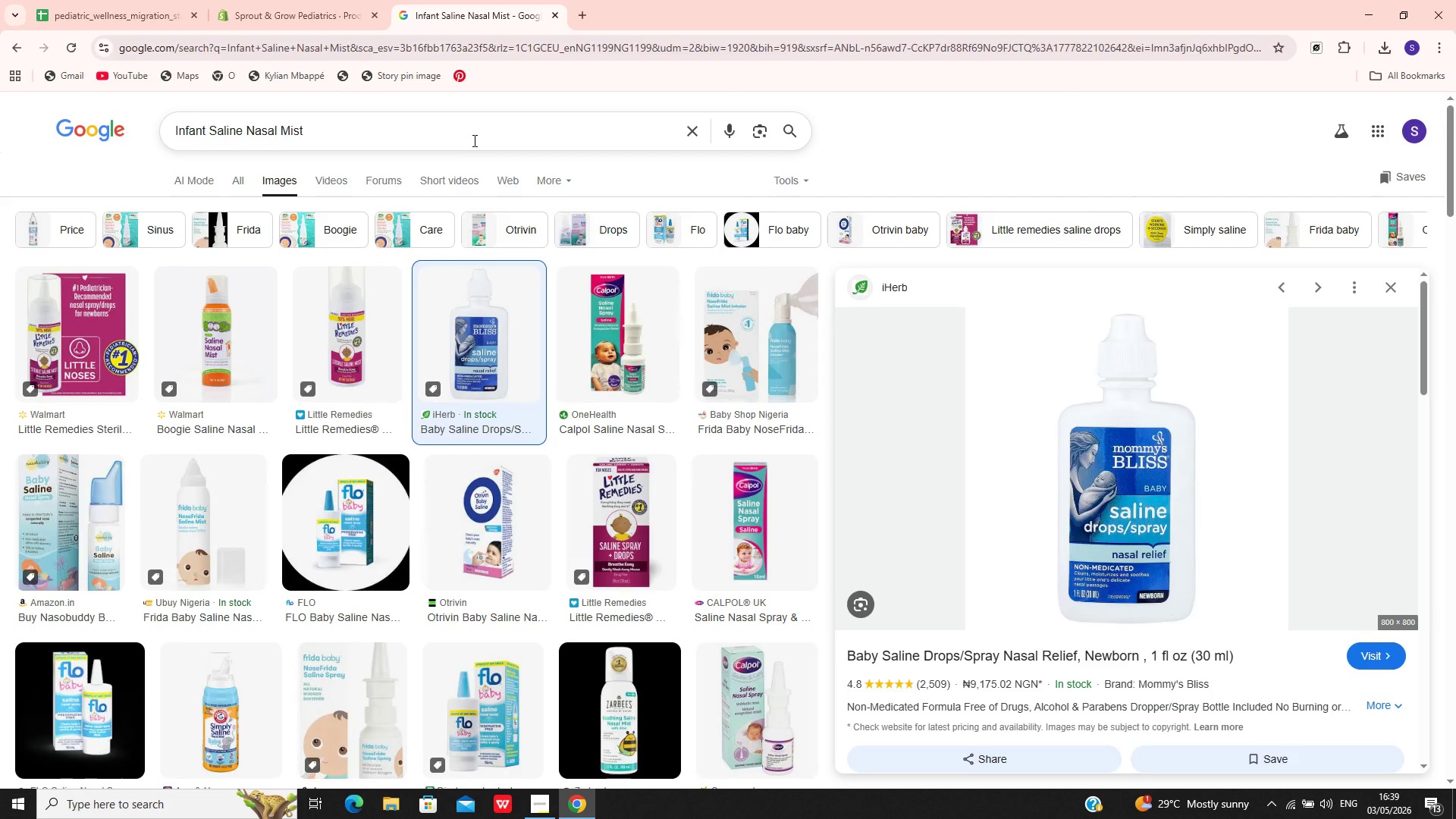 
left_click([473, 140])
 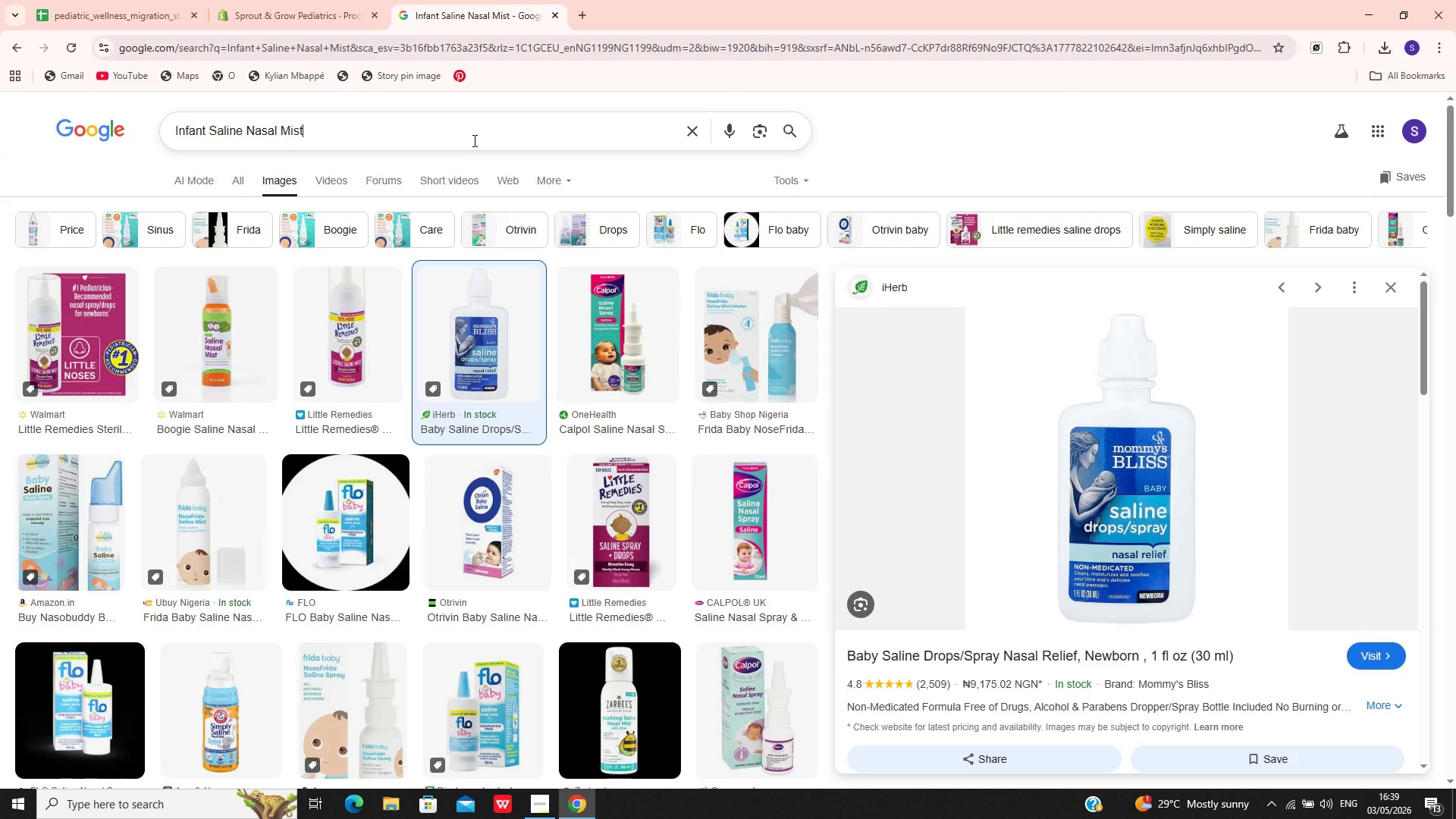 
key(Control+A)
 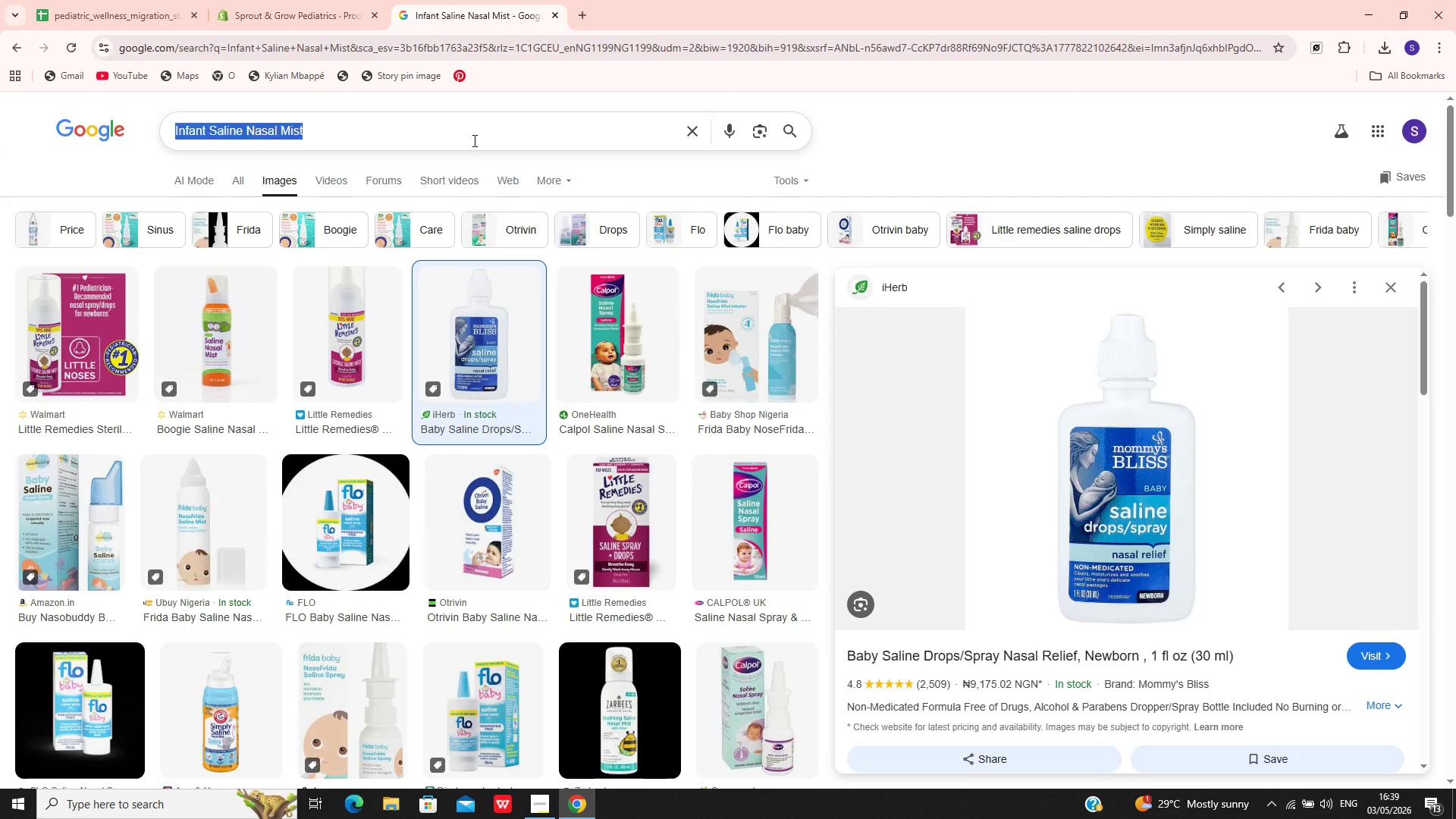 
key(Control+V)
 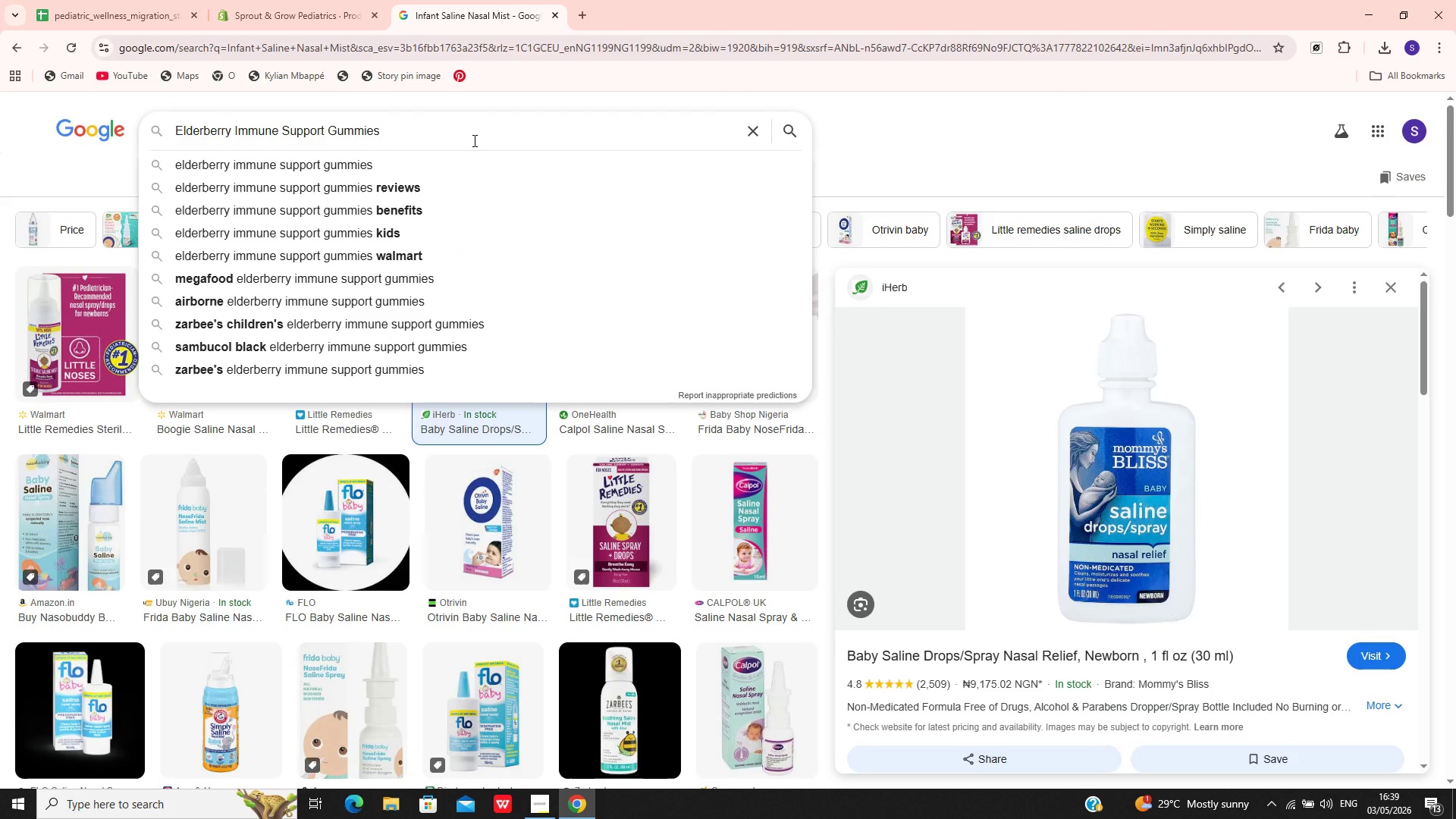 
key(Enter)
 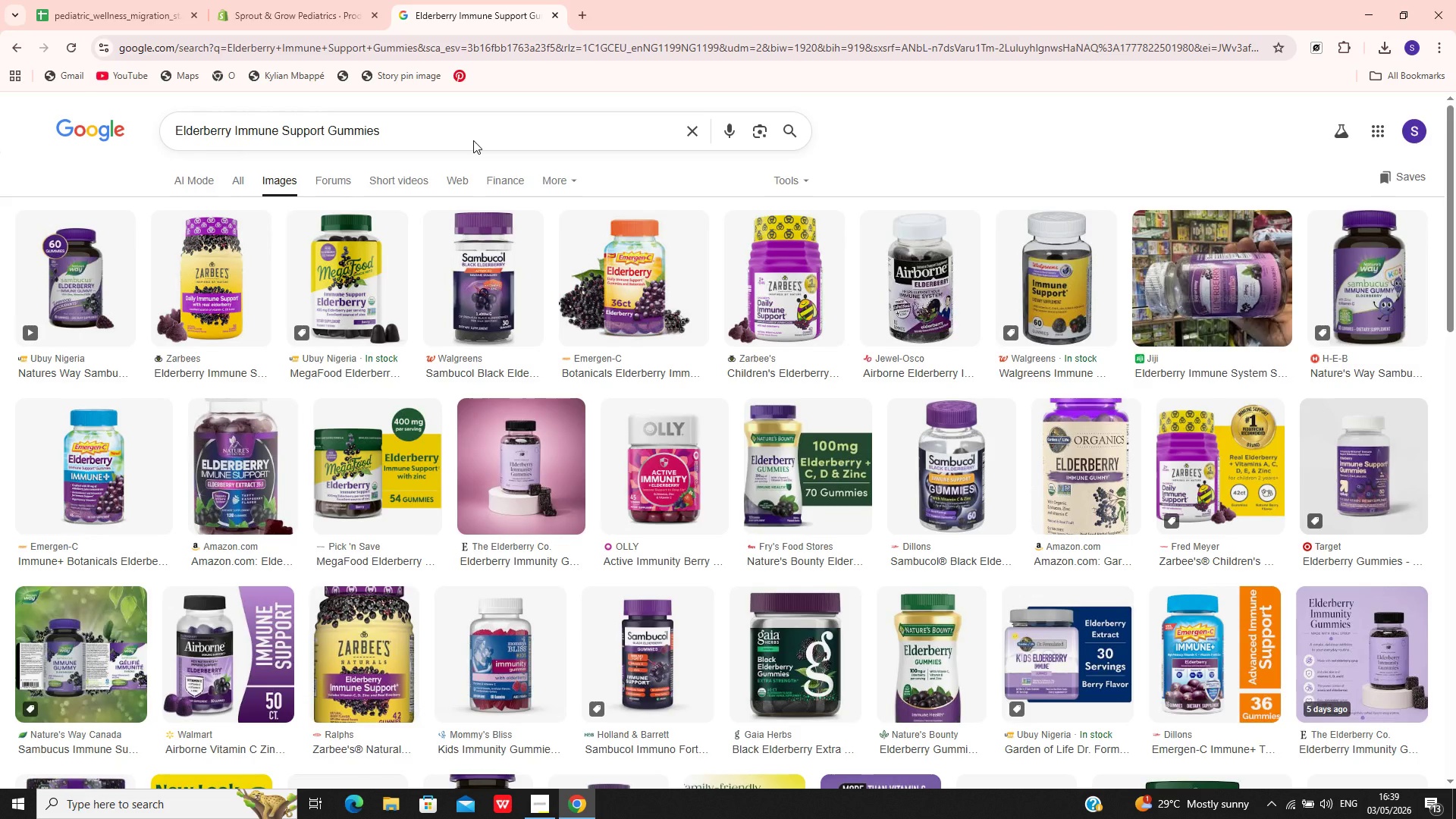 
wait(18.61)
 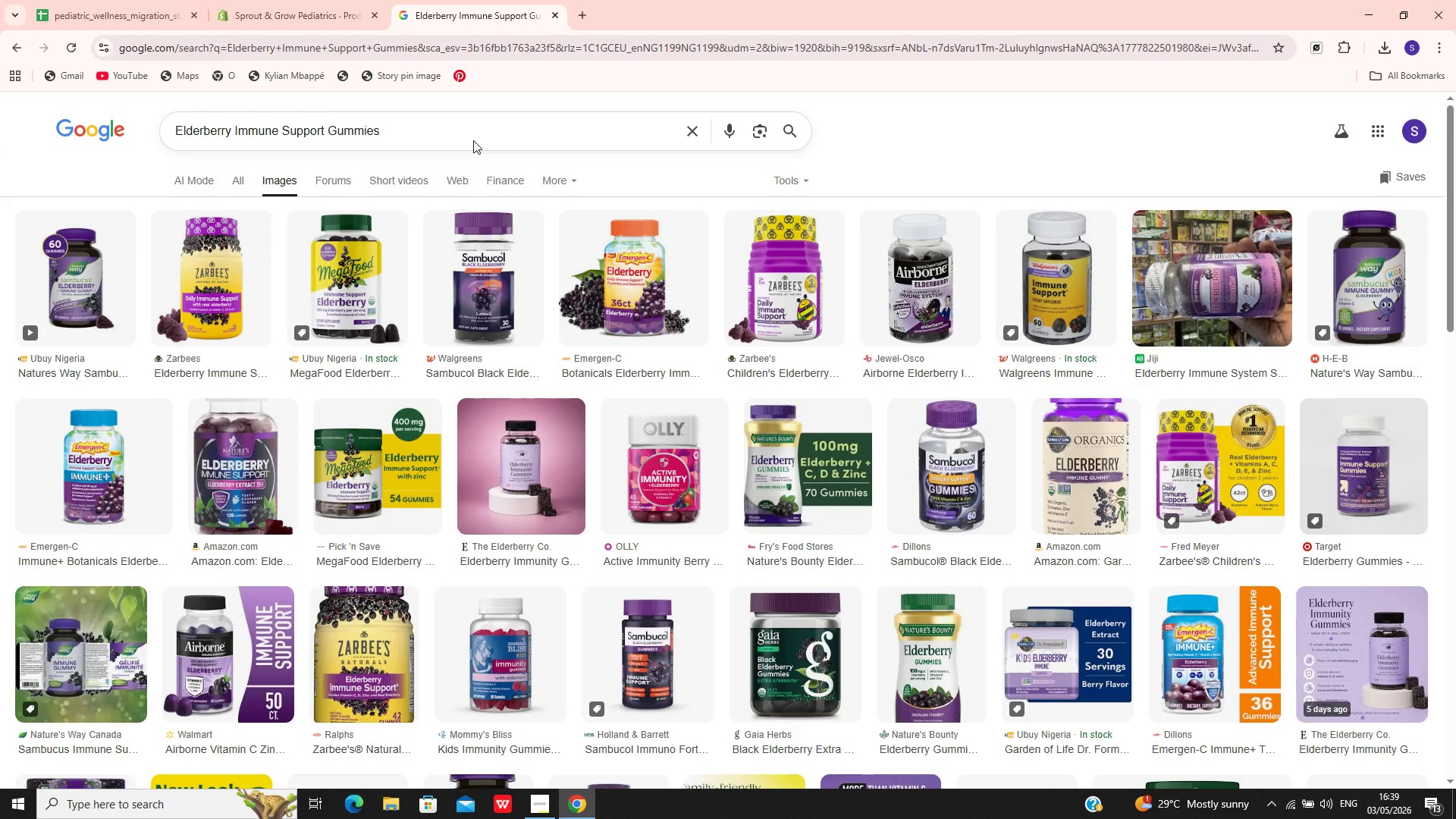 
left_click([532, 450])
 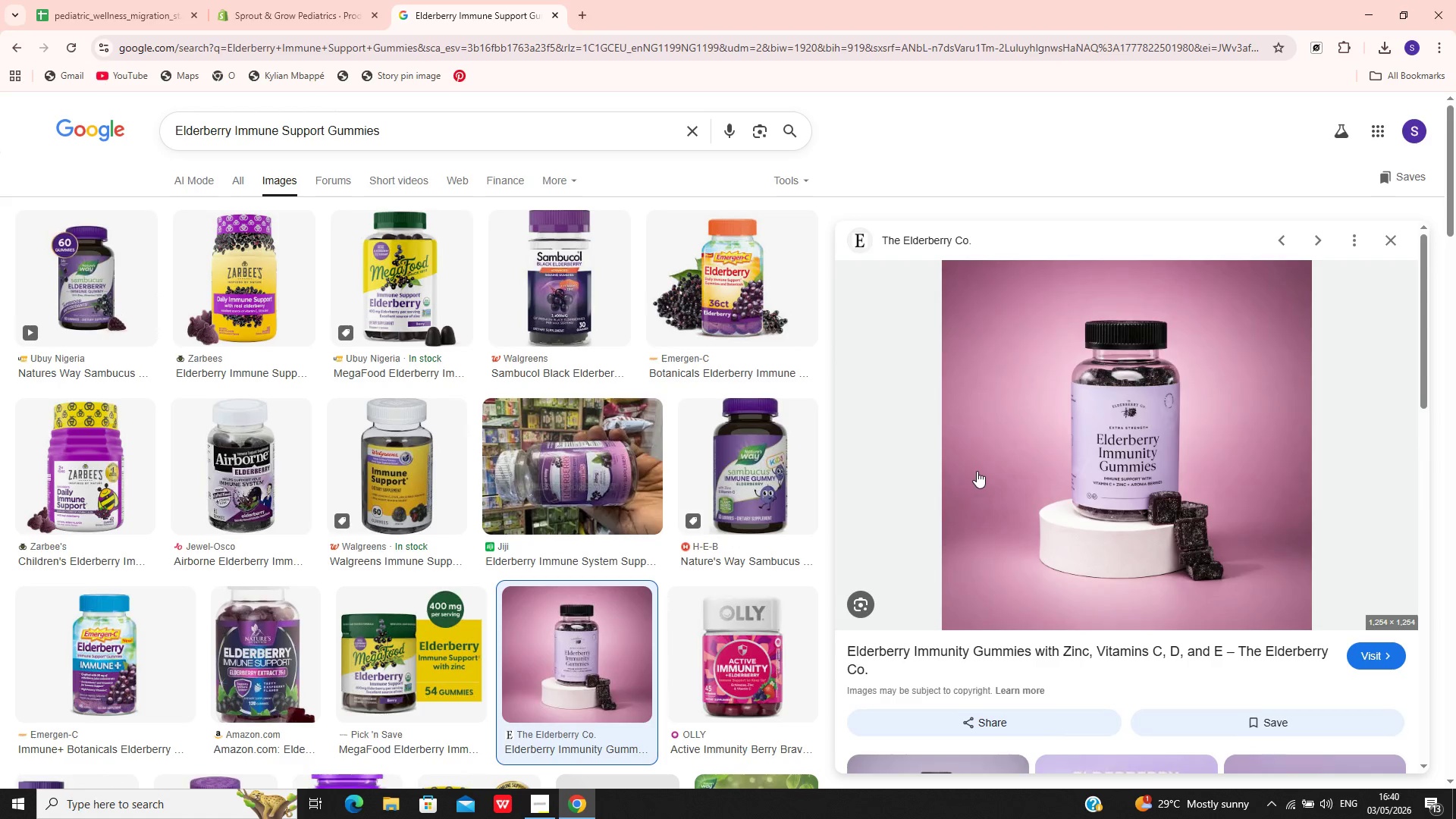 
right_click([1138, 469])
 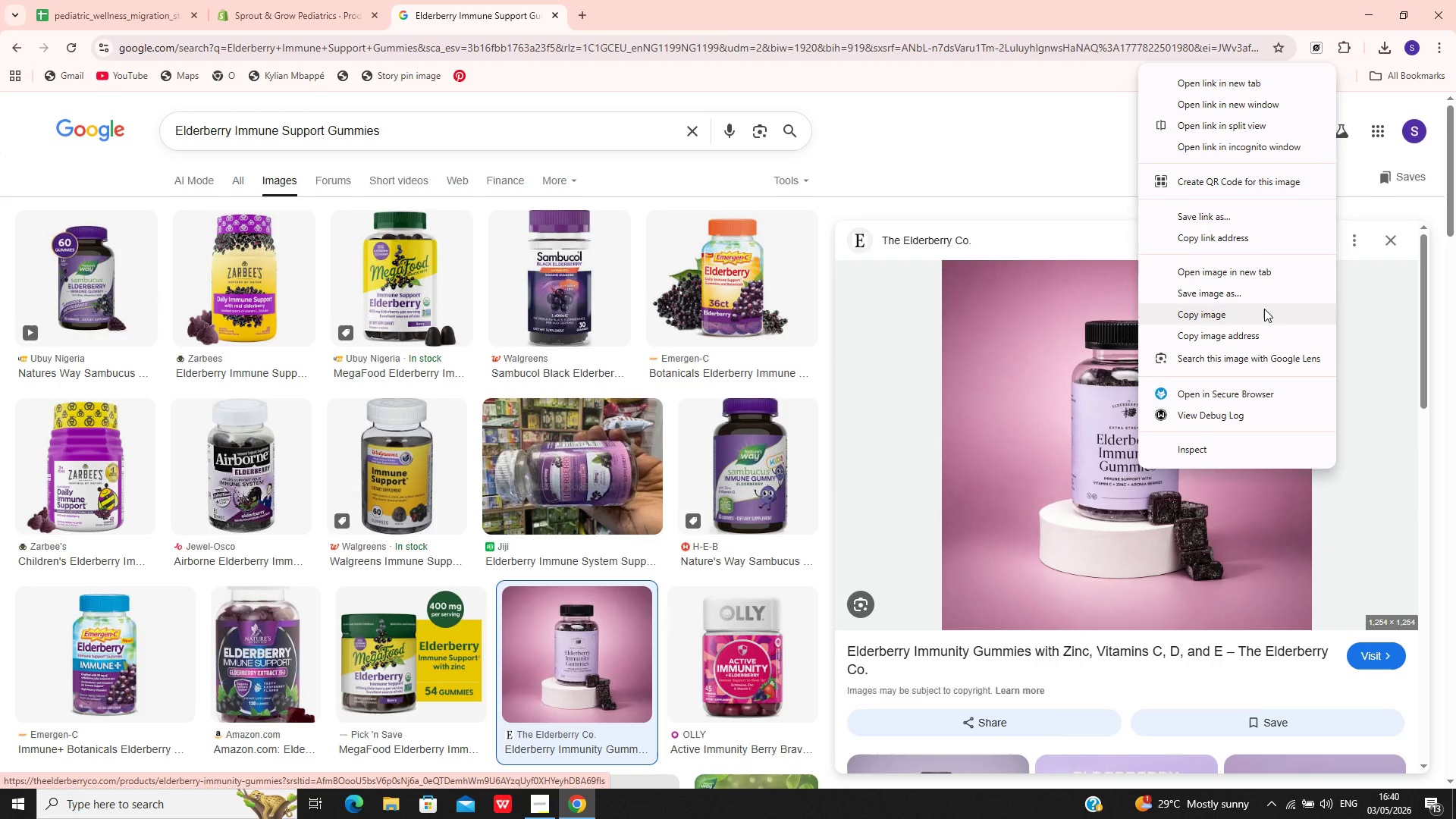 
left_click([1264, 297])
 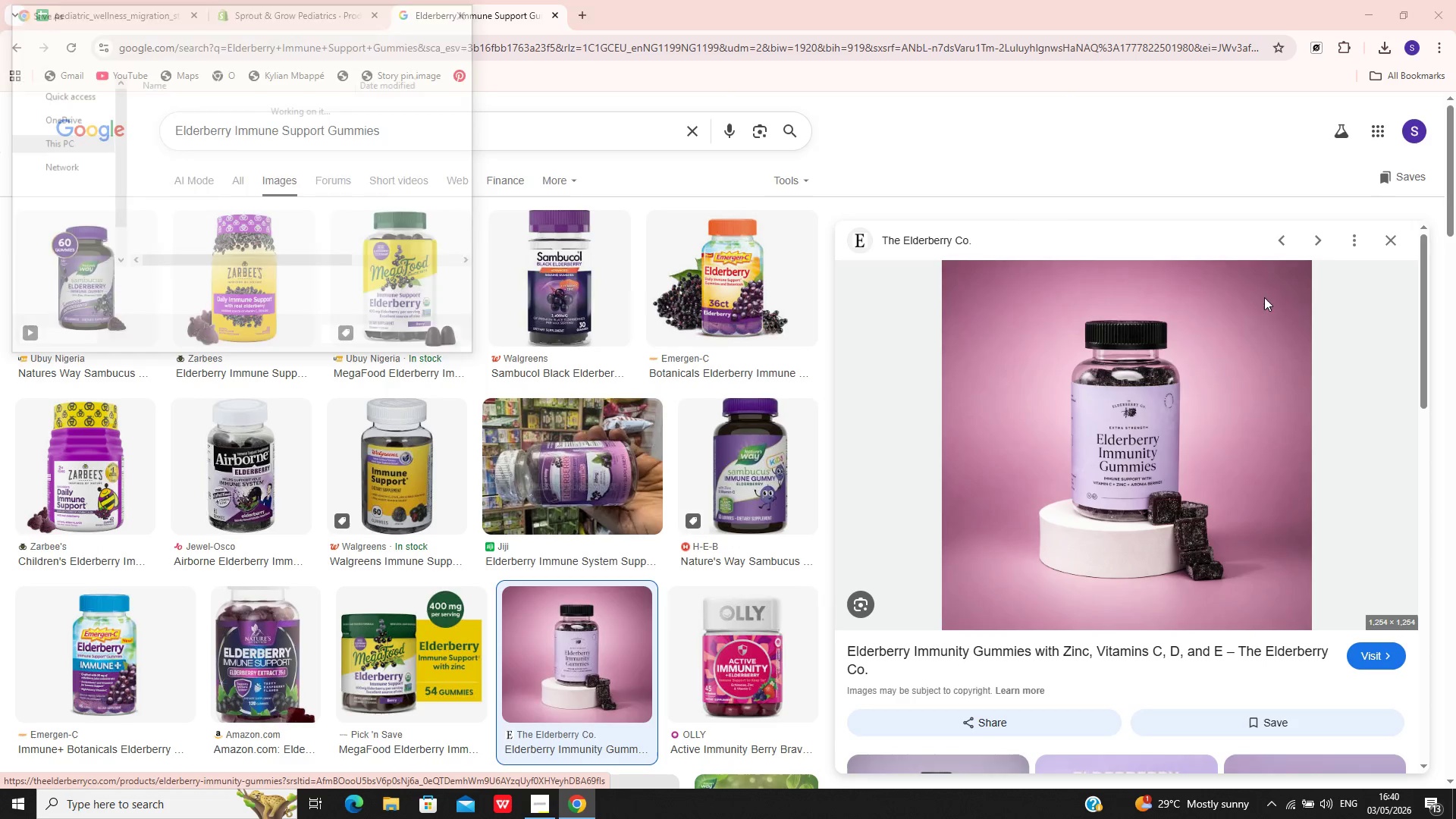 
key(Enter)
 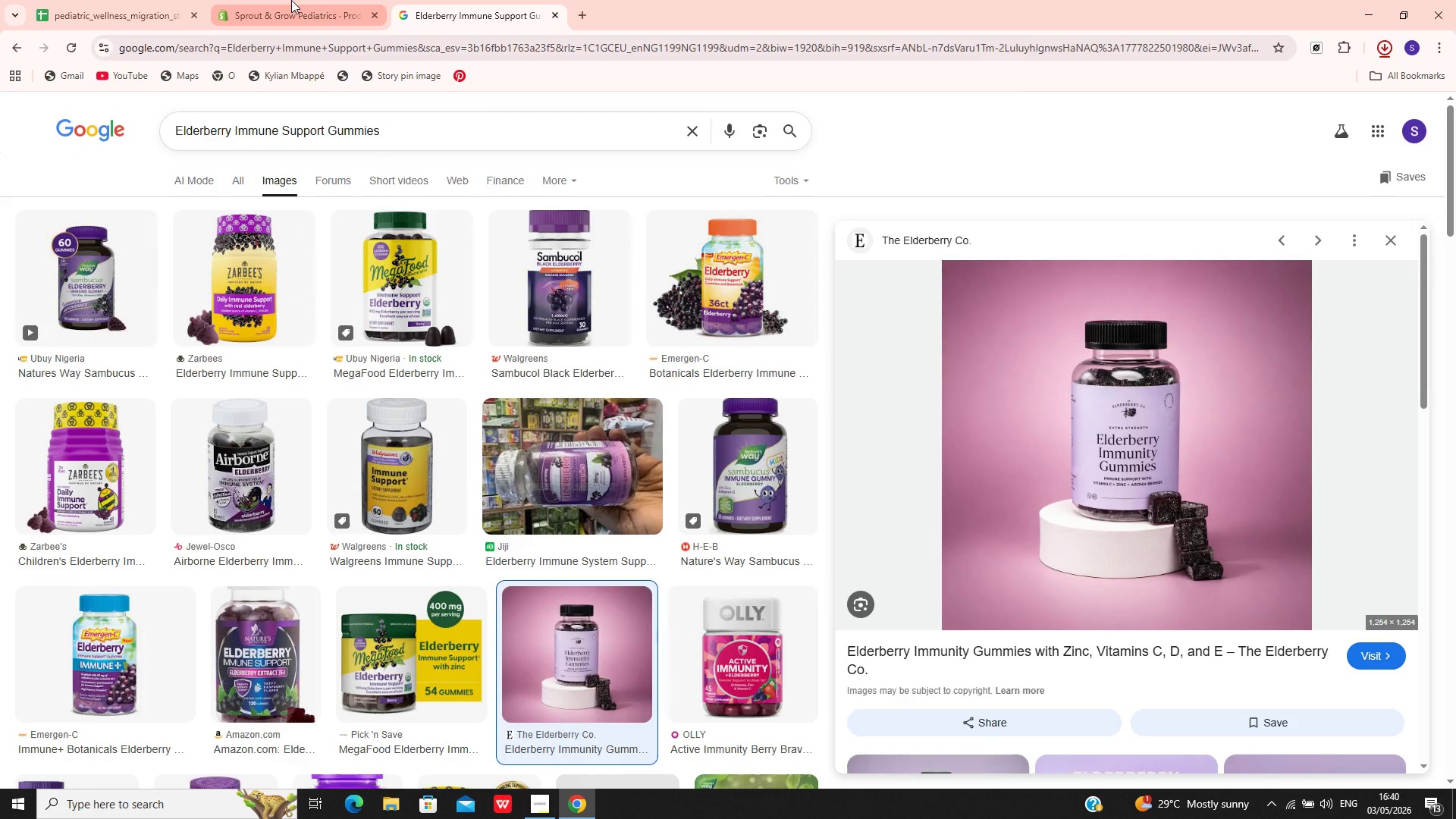 
left_click([280, 0])
 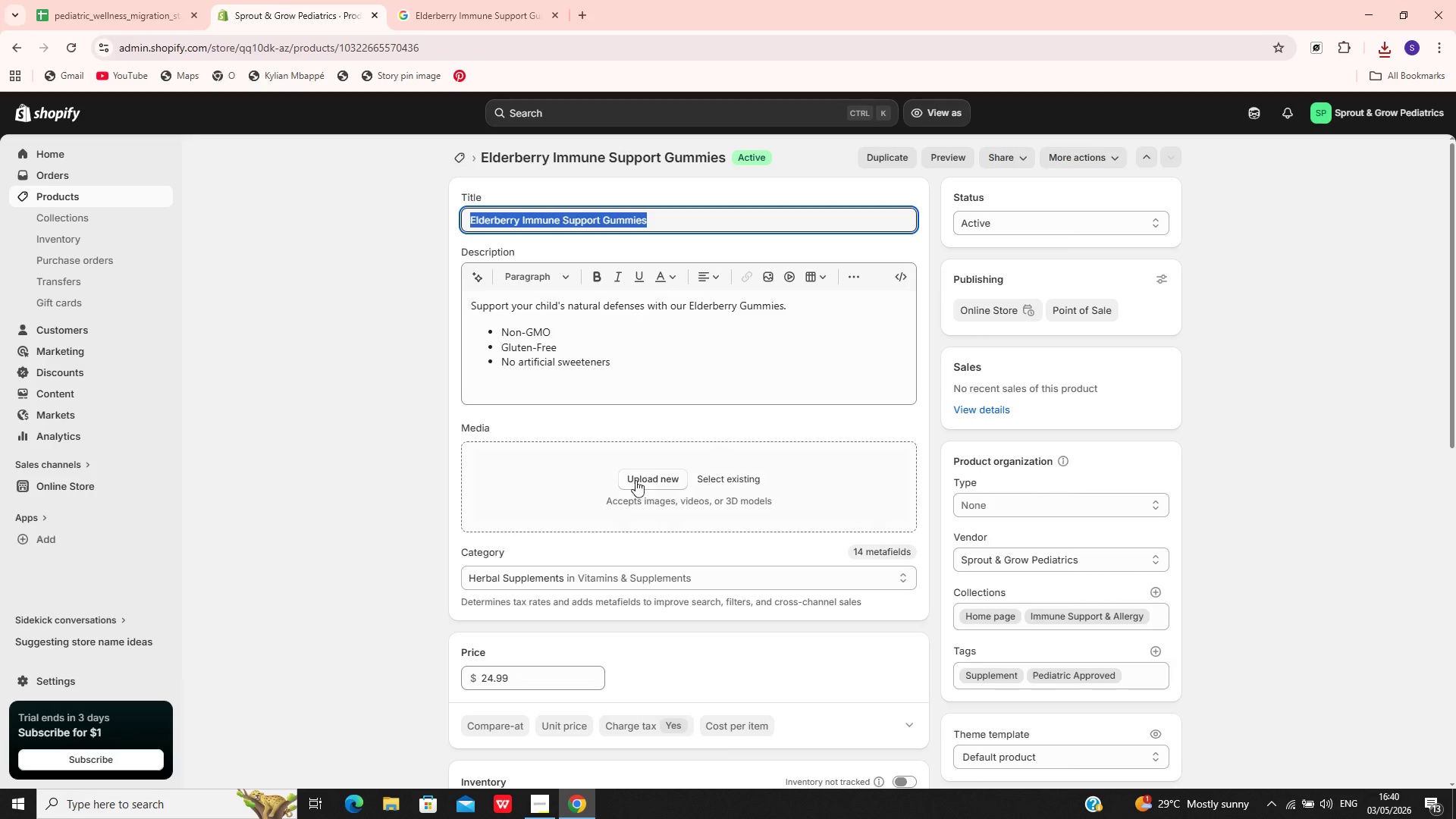 
left_click([638, 473])
 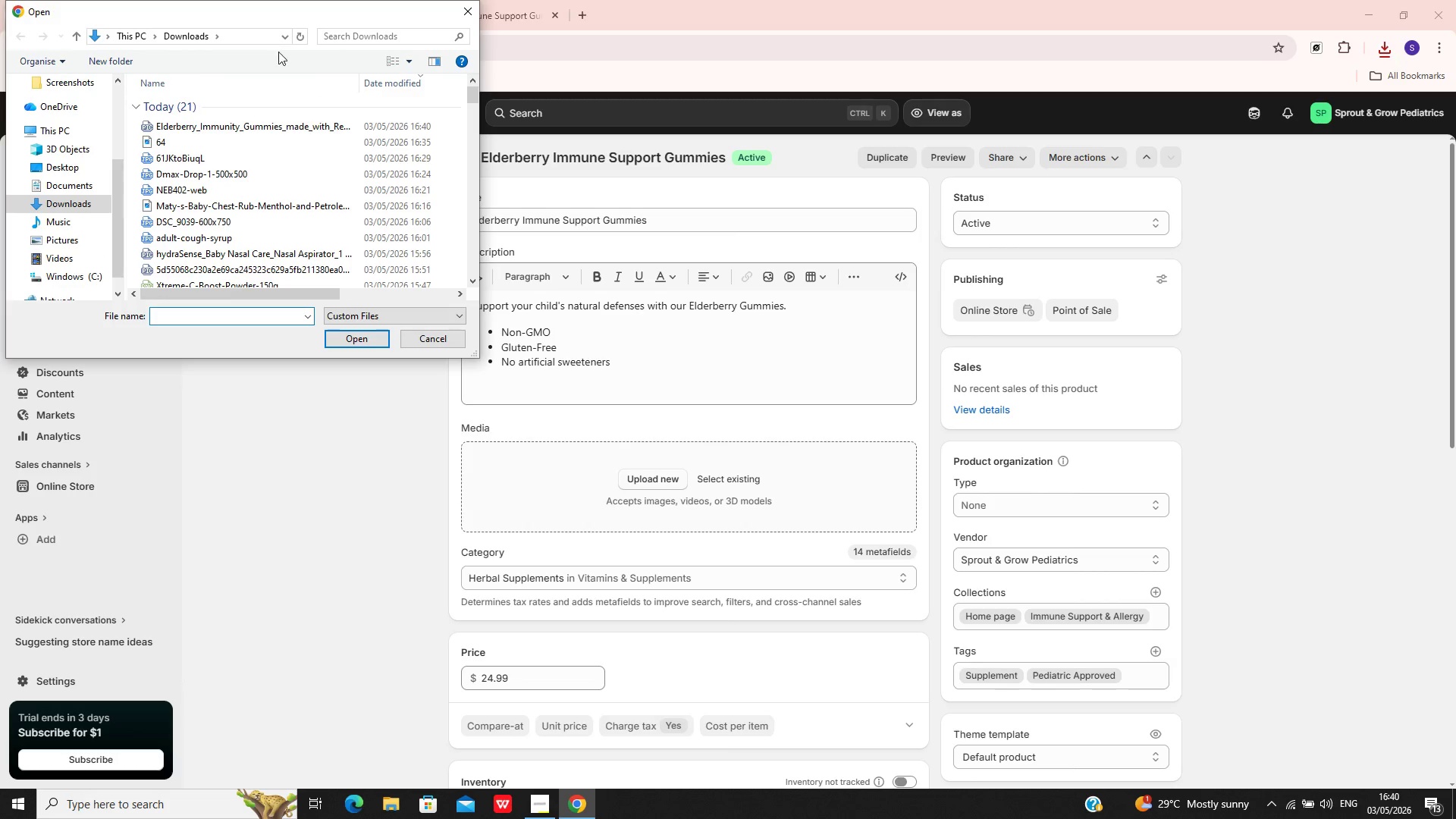 
left_click([337, 127])
 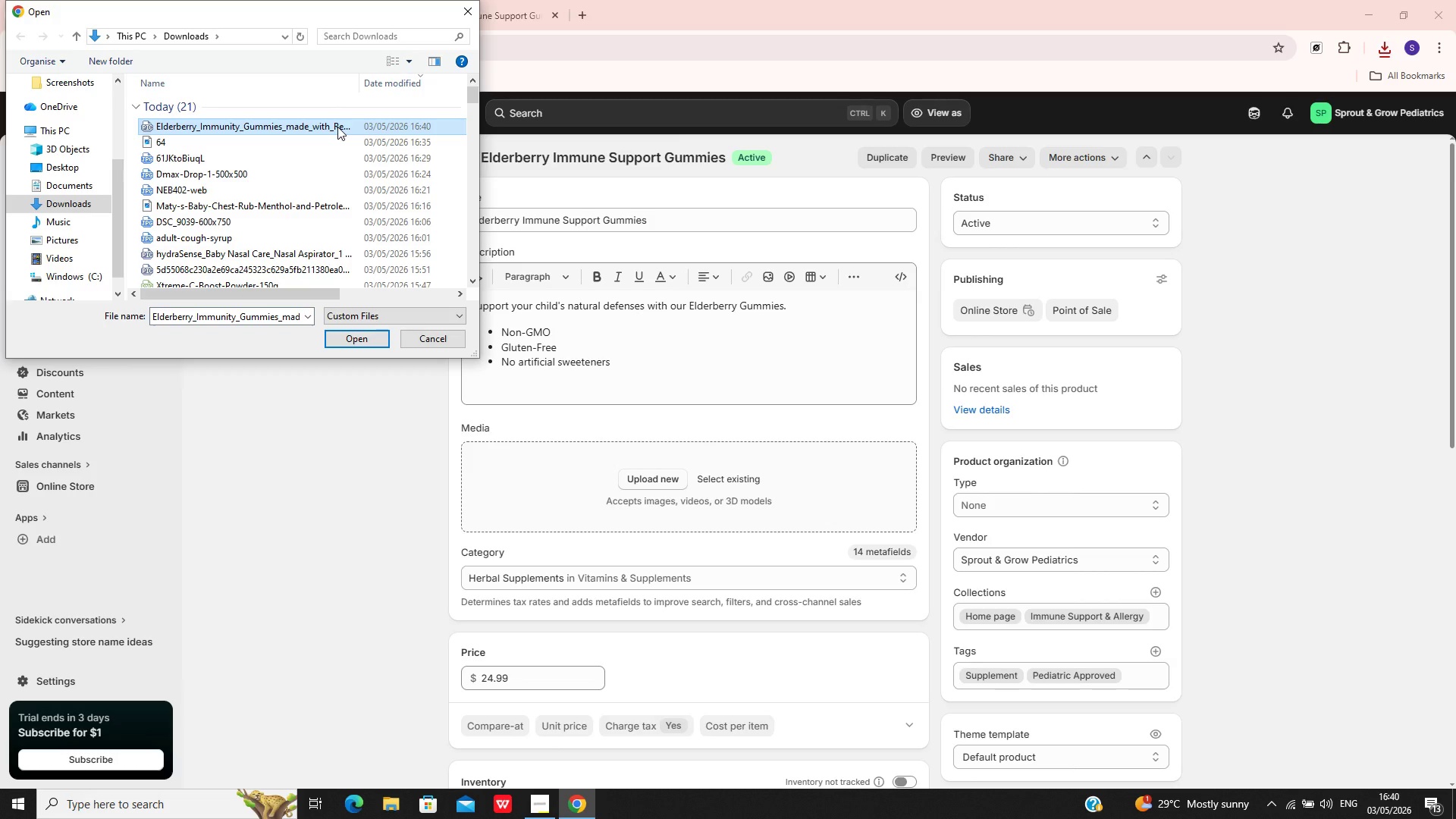 
key(Enter)
 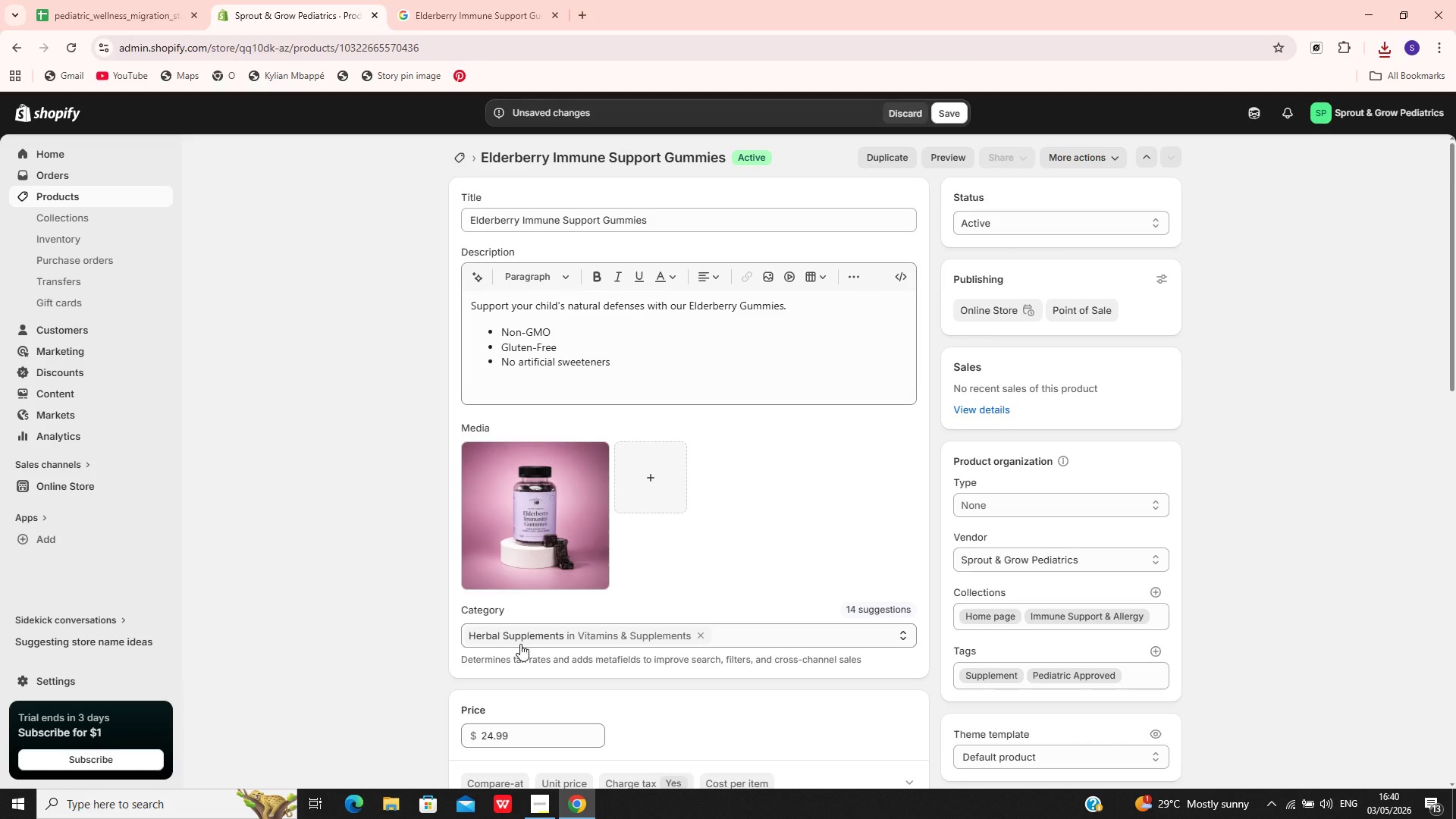 
wait(17.97)
 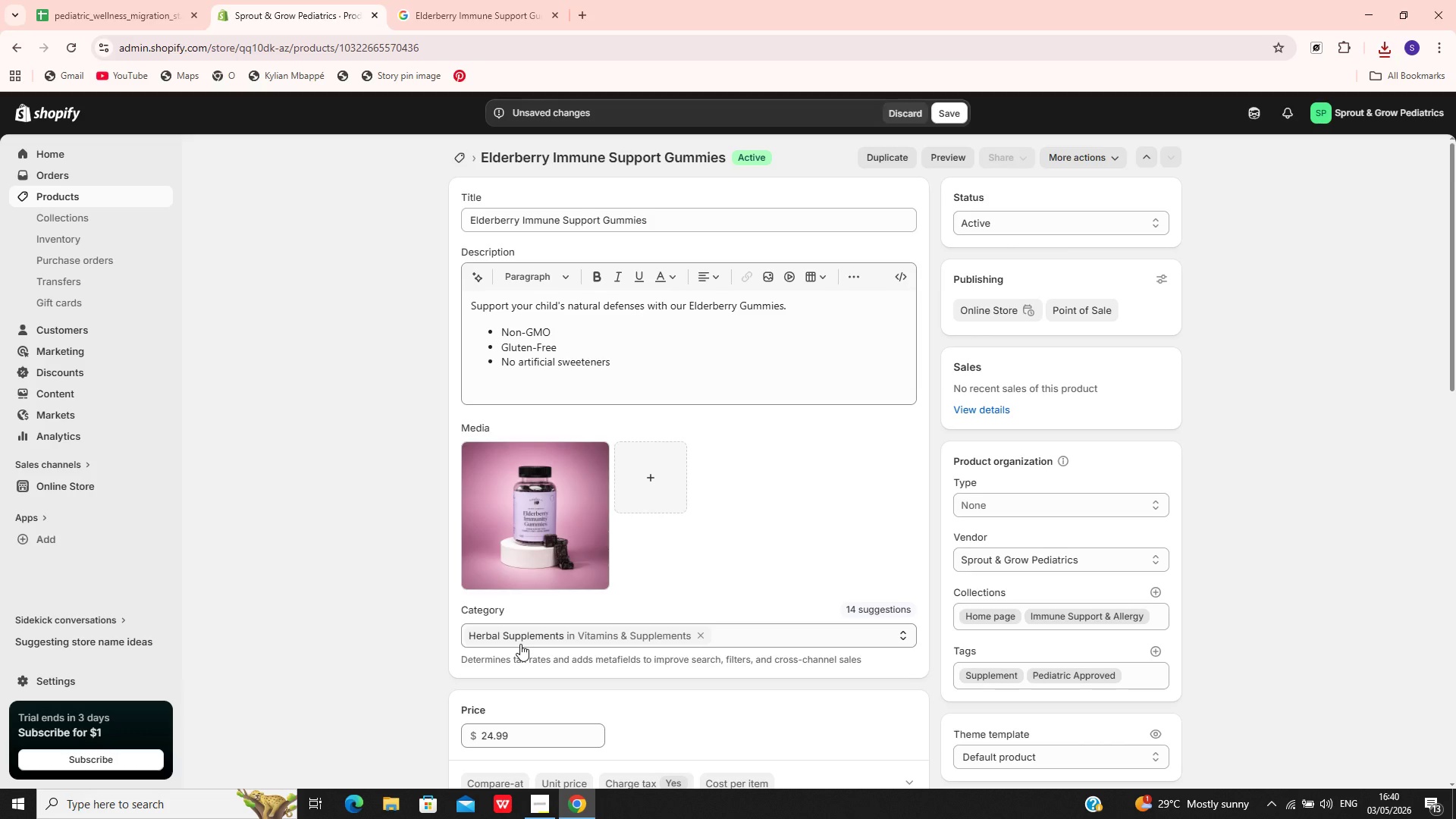 
left_click([548, 496])
 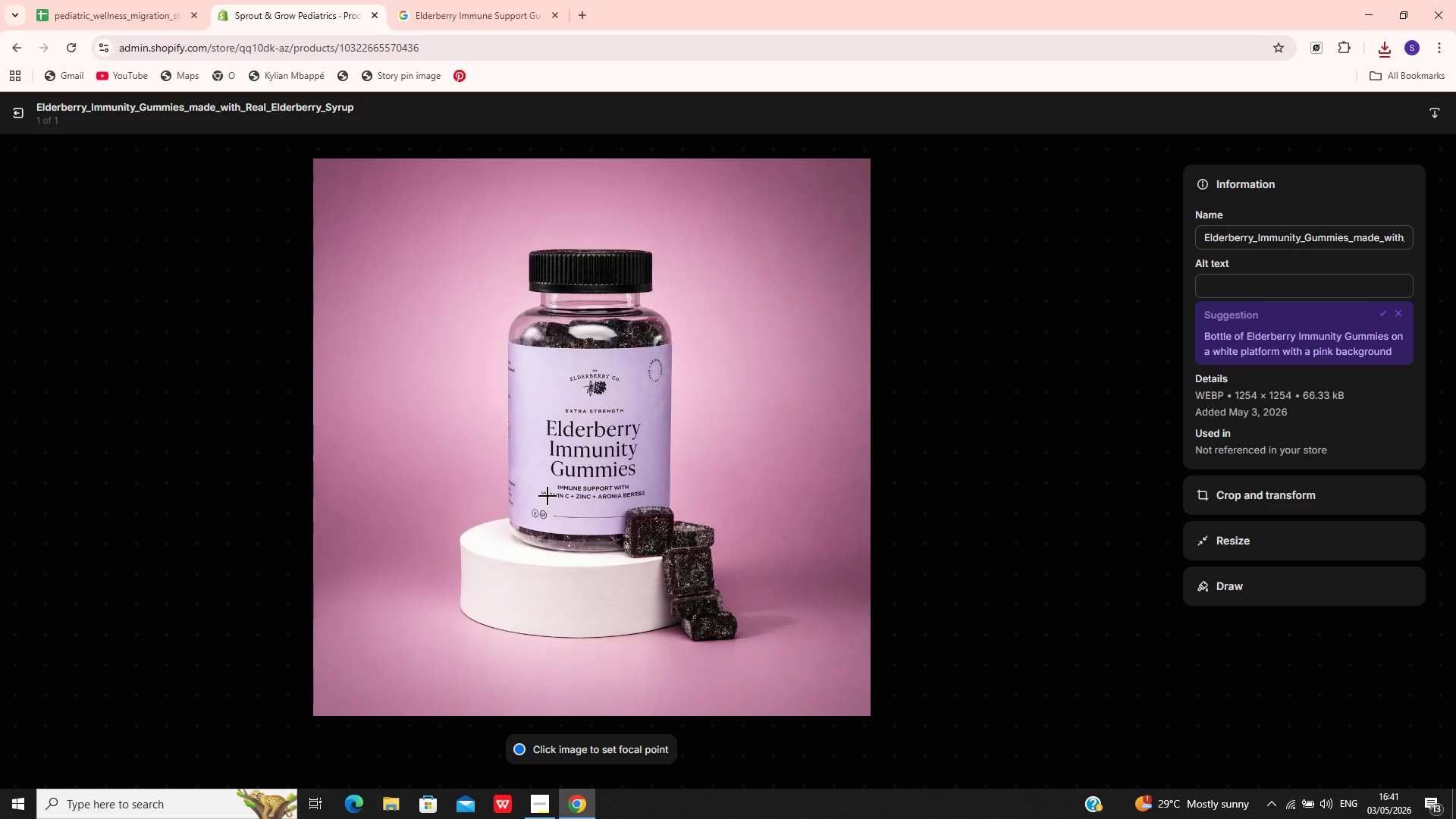 
wait(29.34)
 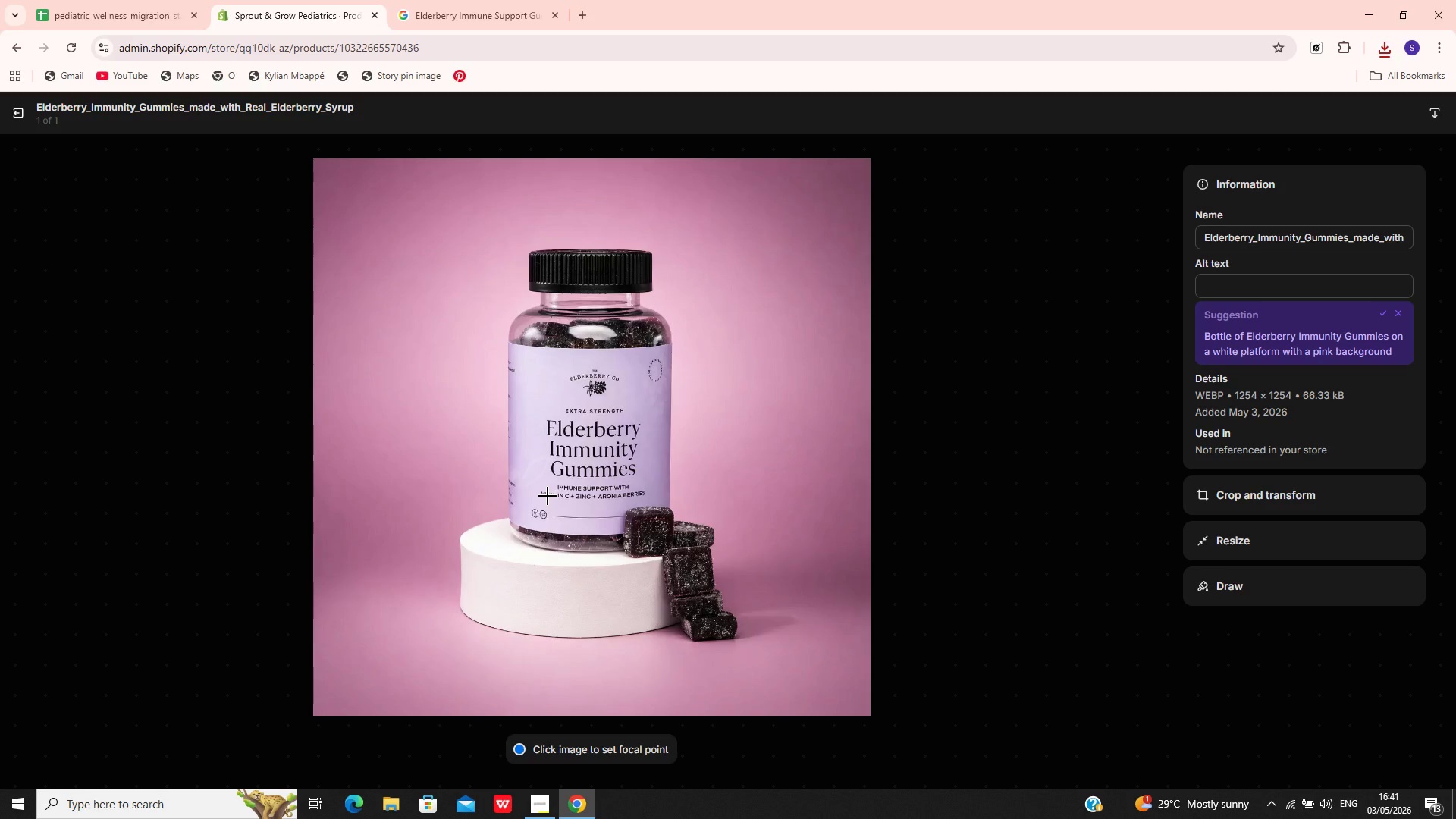 
left_click([1279, 245])
 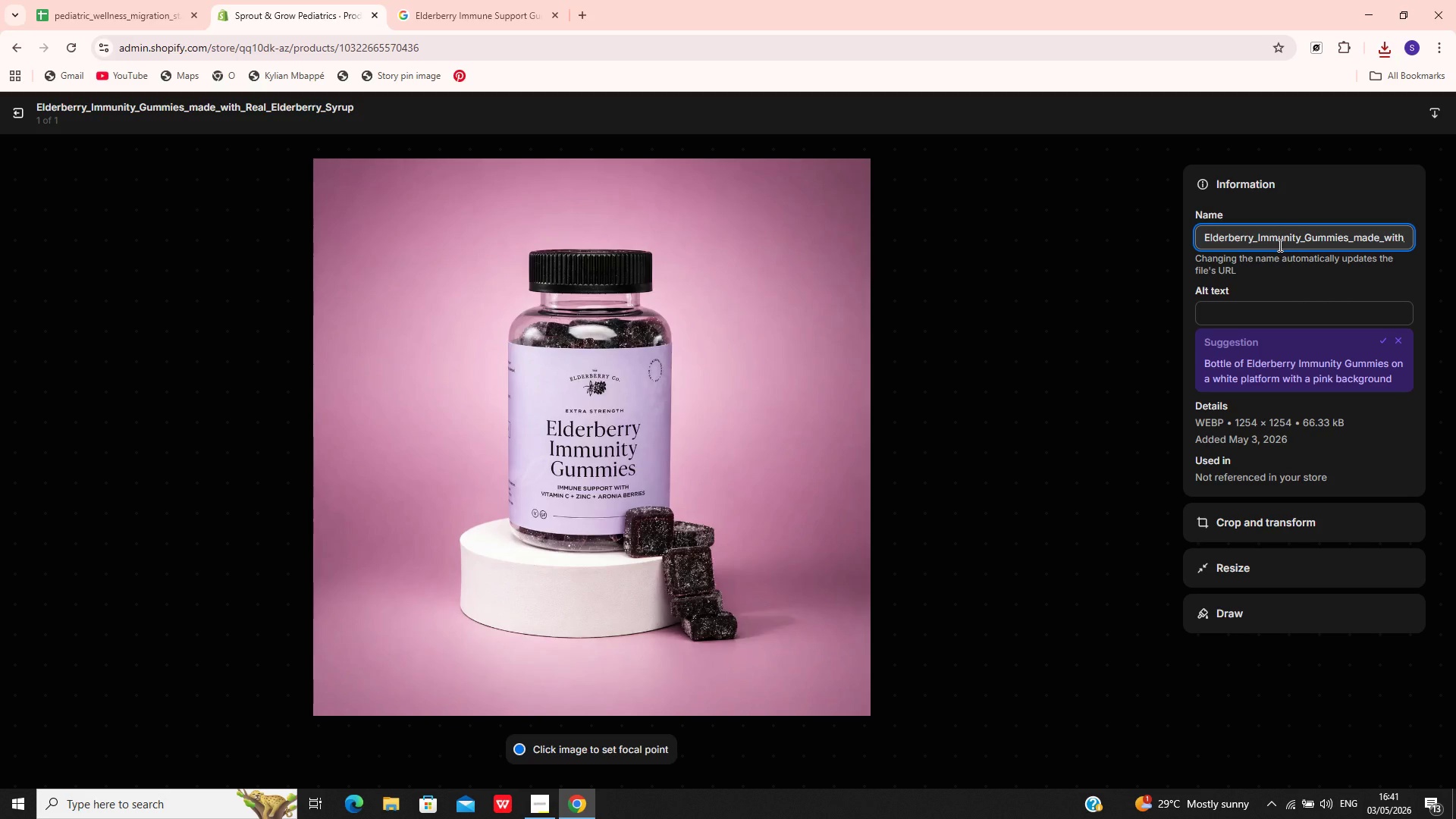 
key(Control+A)
 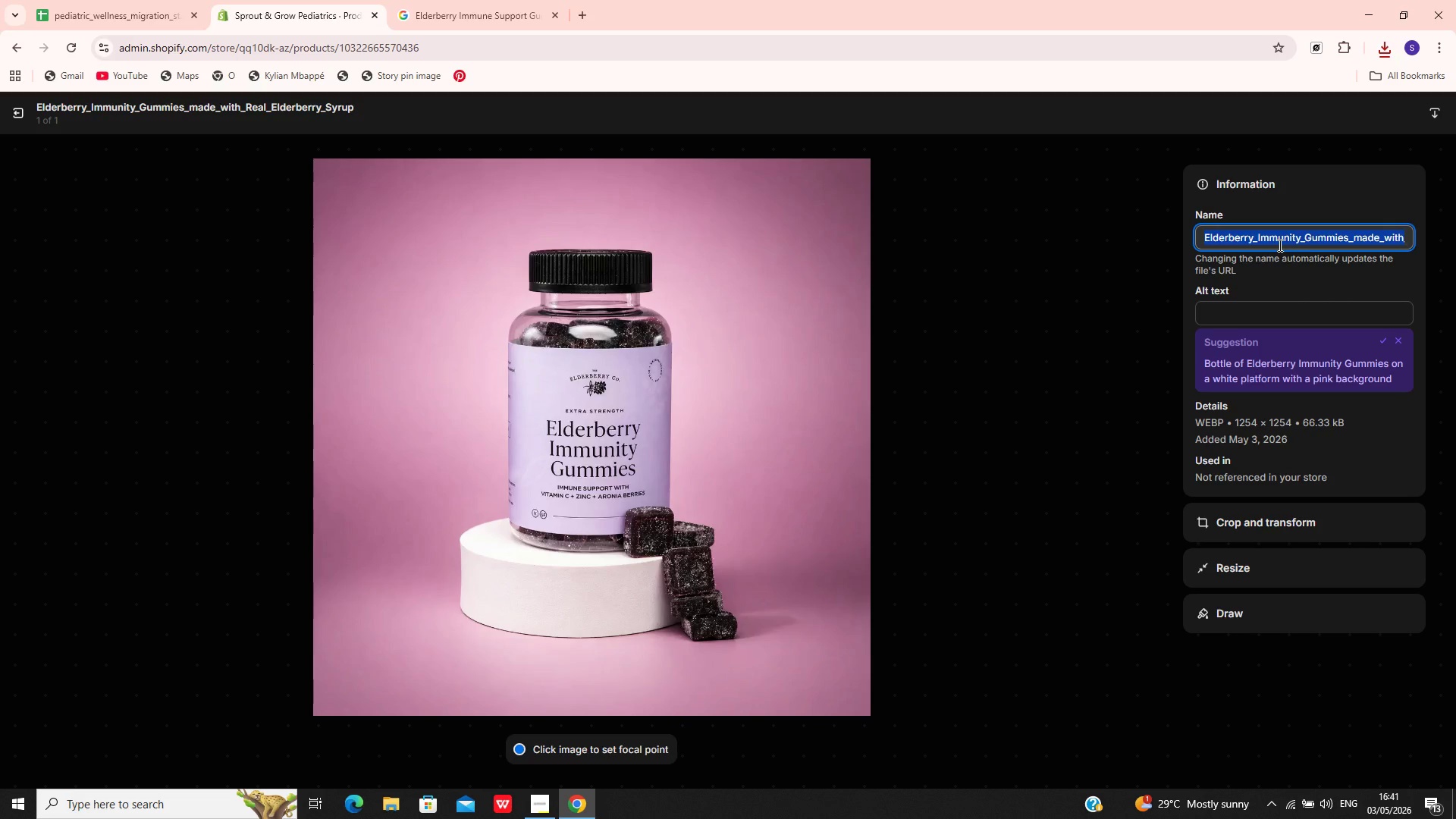 
key(Control+V)
 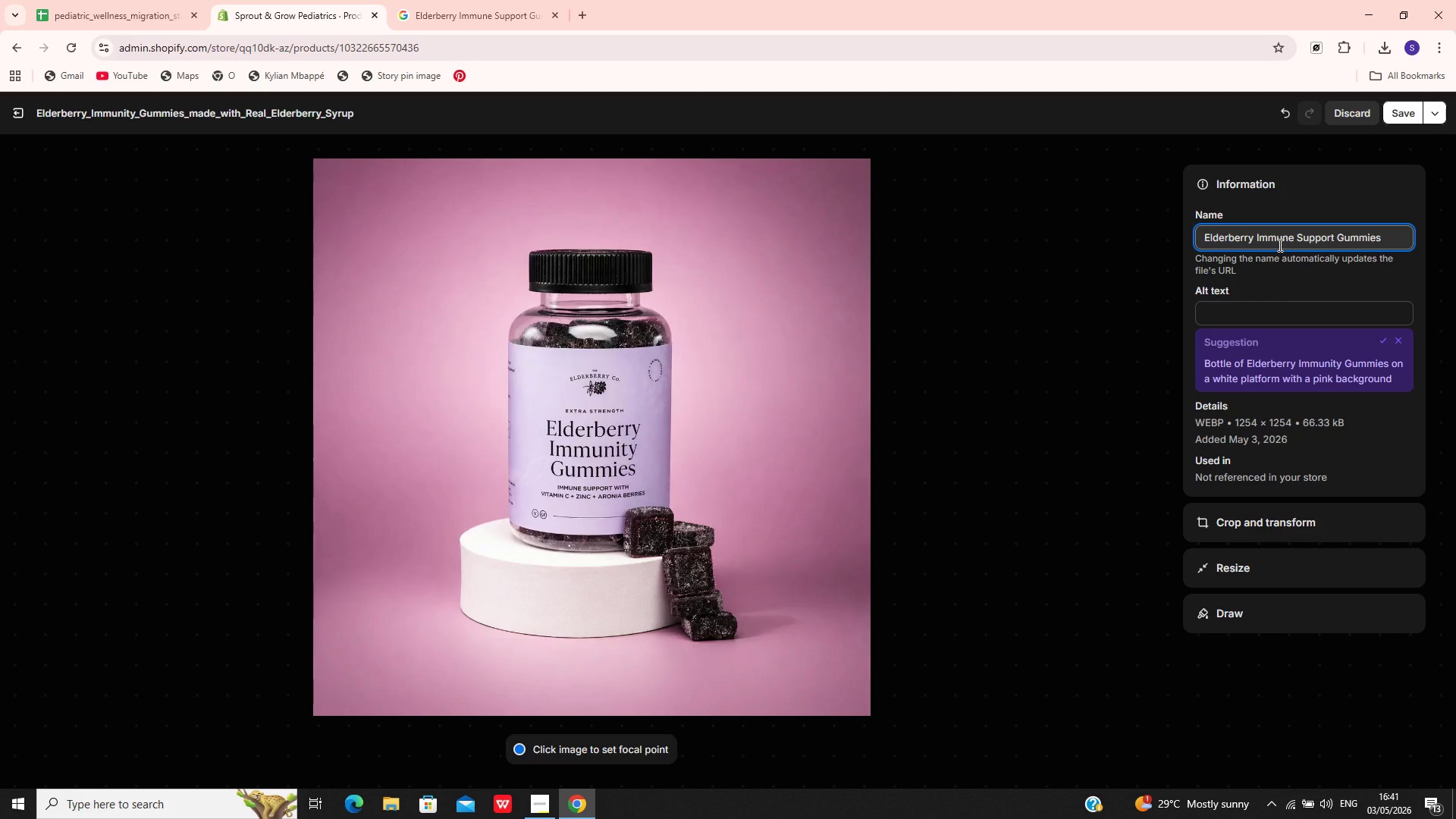 
wait(15.23)
 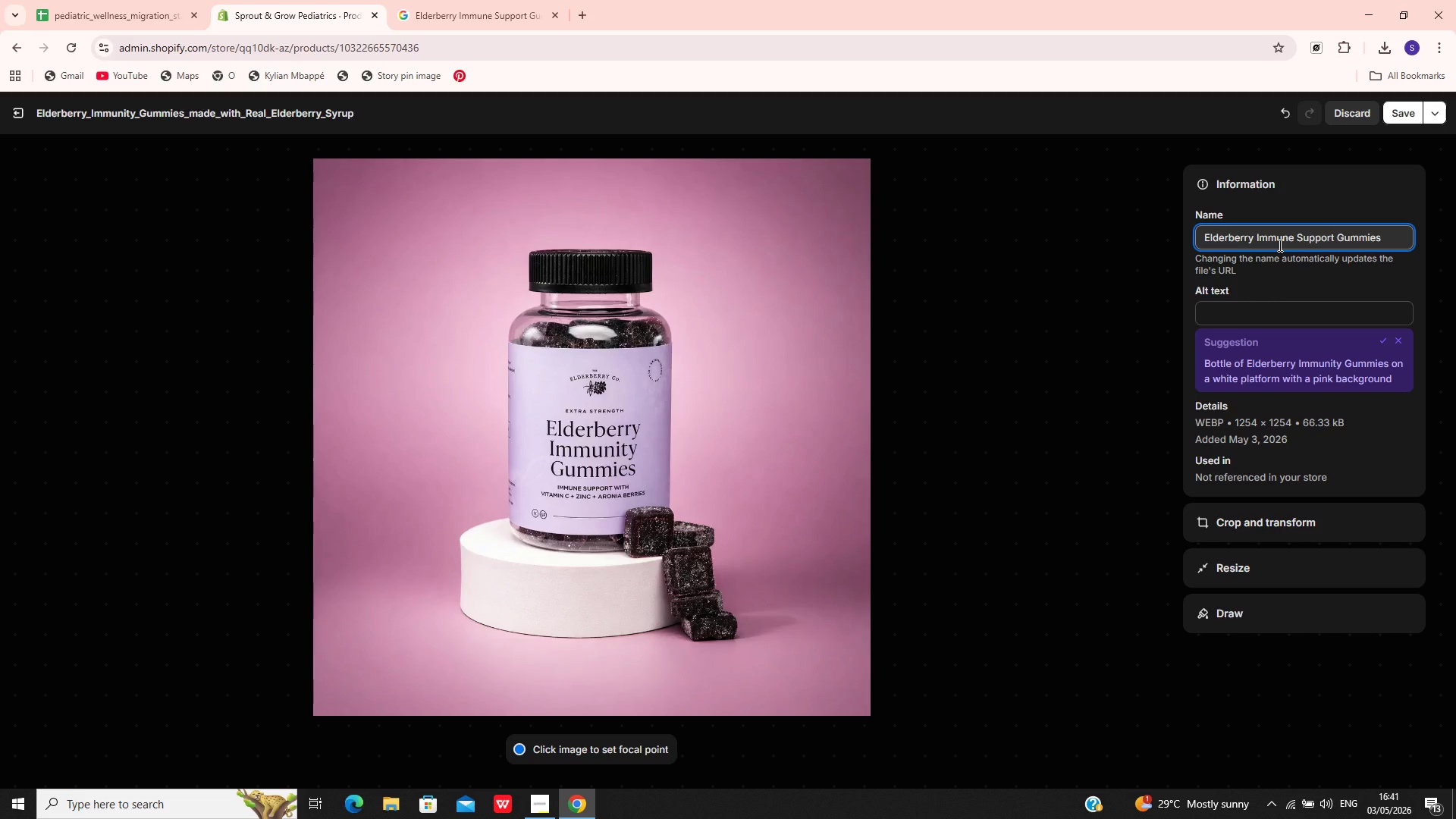 
left_click([1222, 306])
 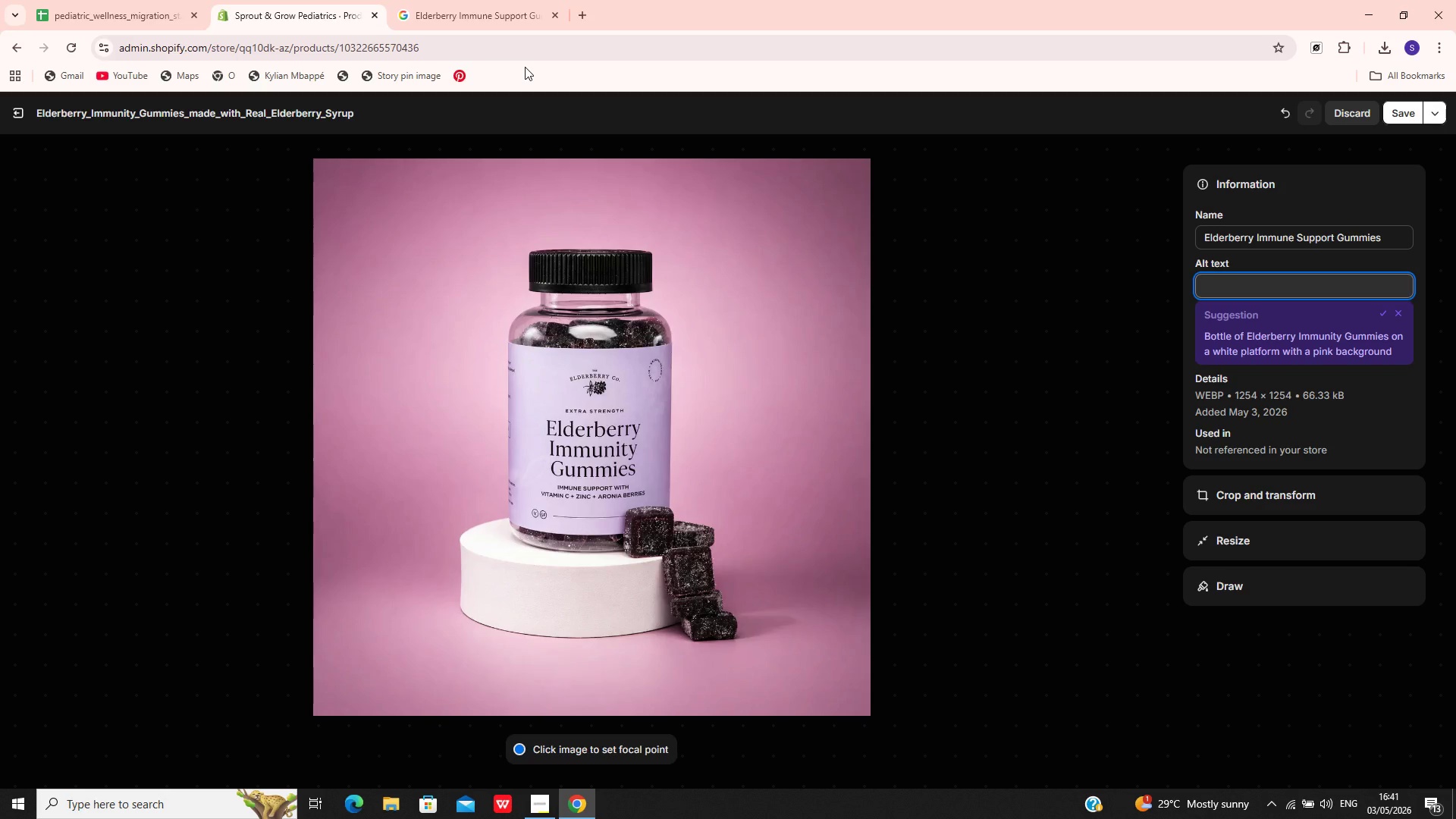 
wait(32.23)
 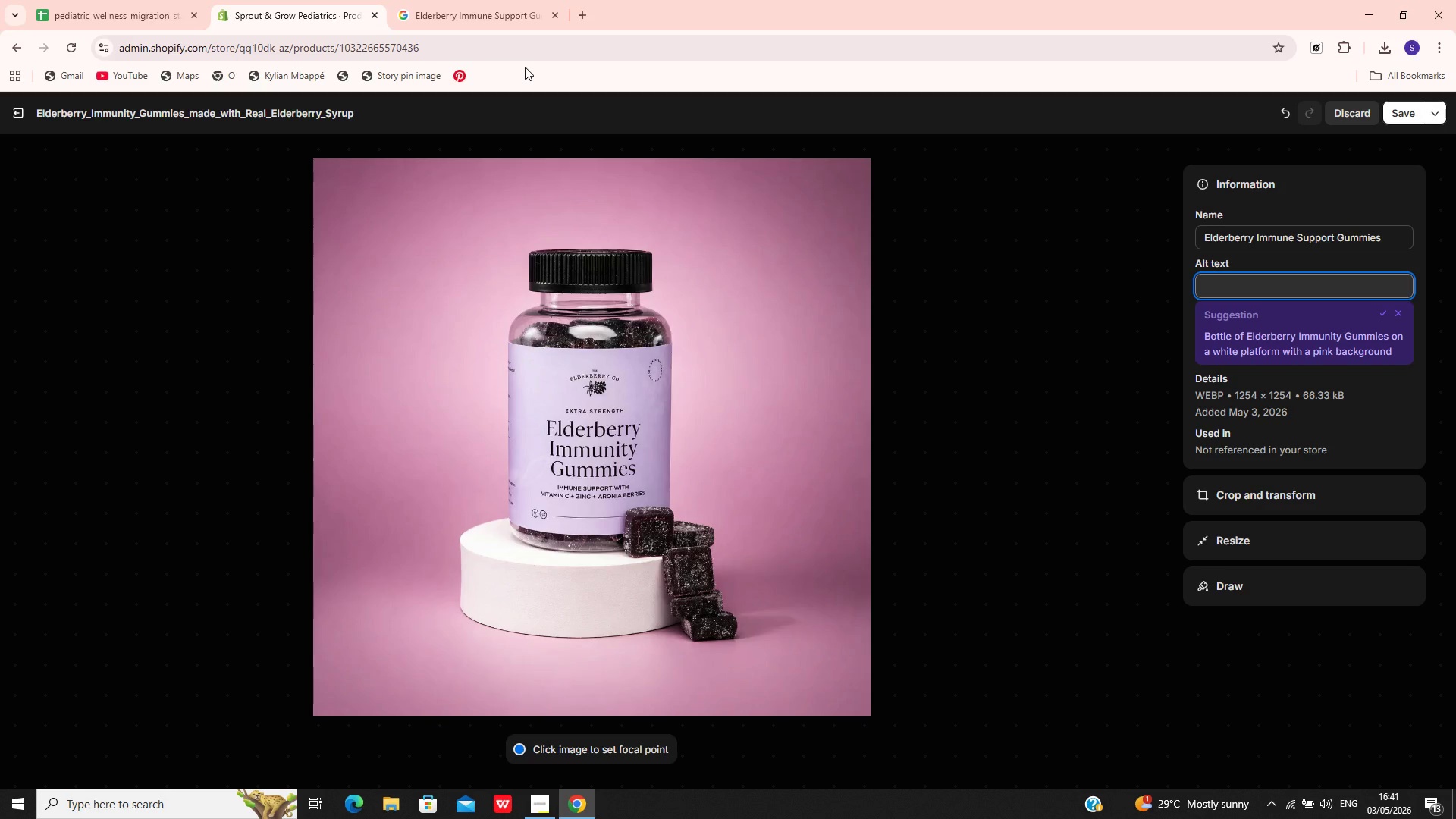 
left_click([71, 1])
 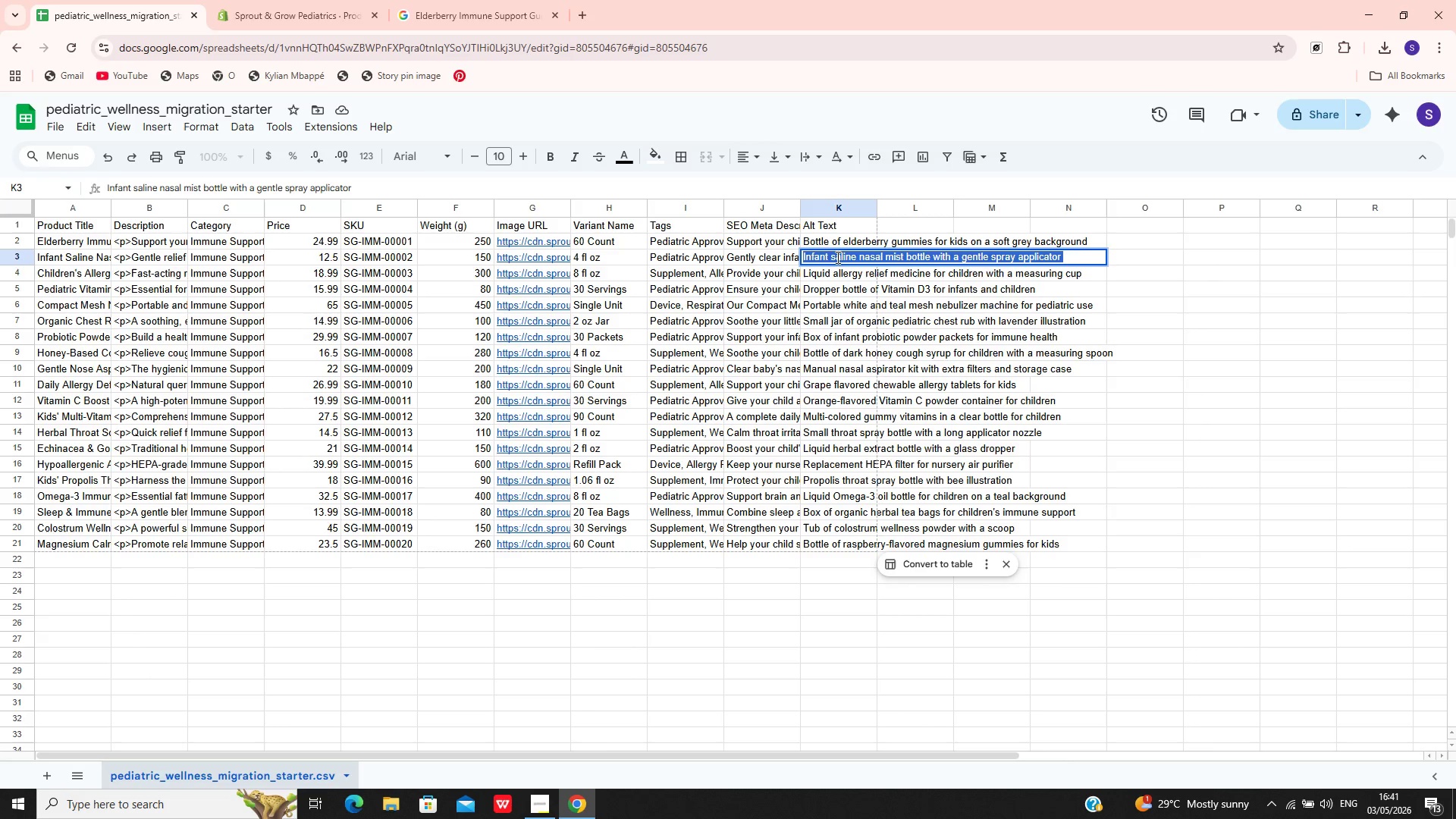 
double_click([854, 240])
 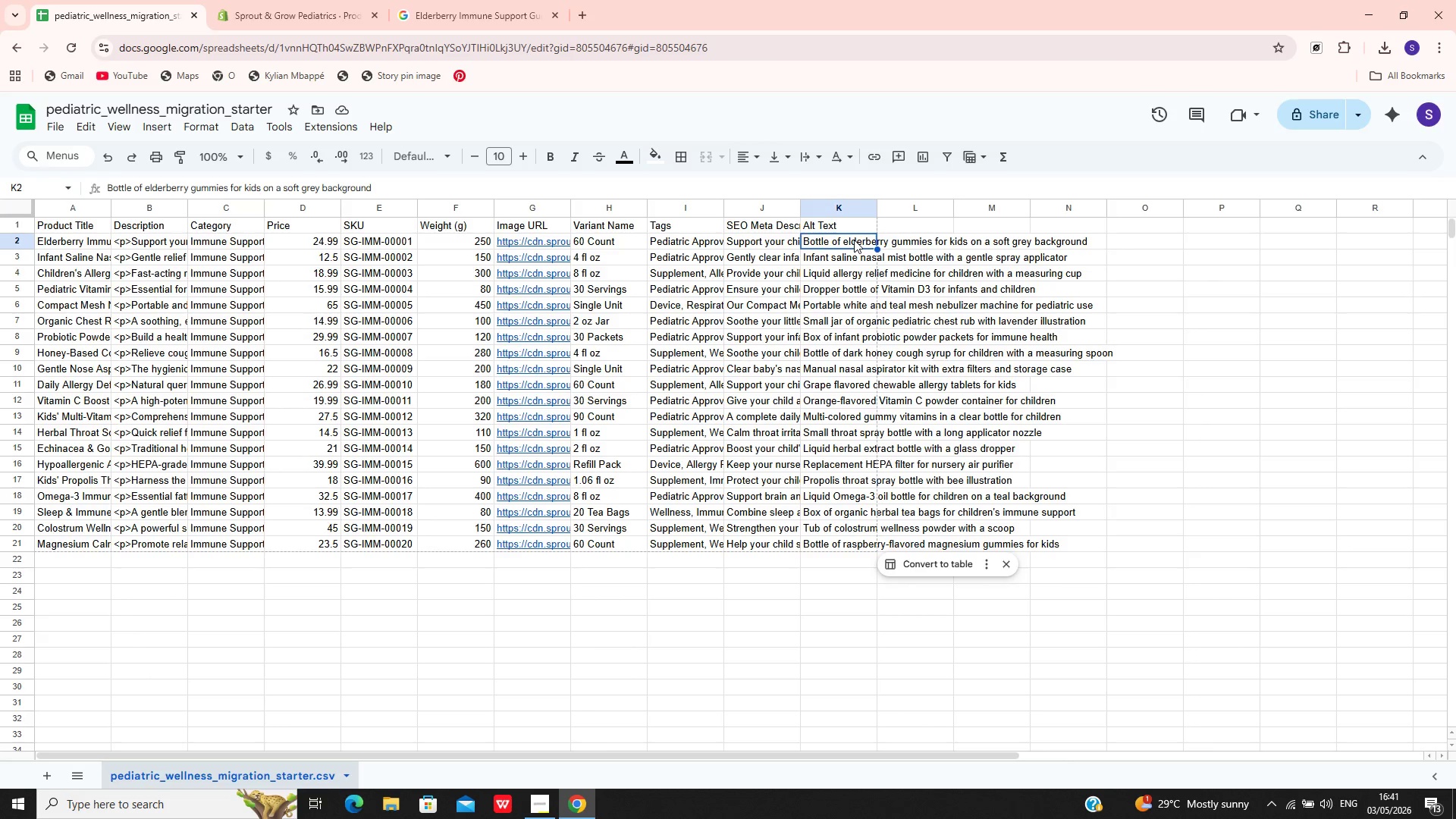 
triple_click([854, 240])
 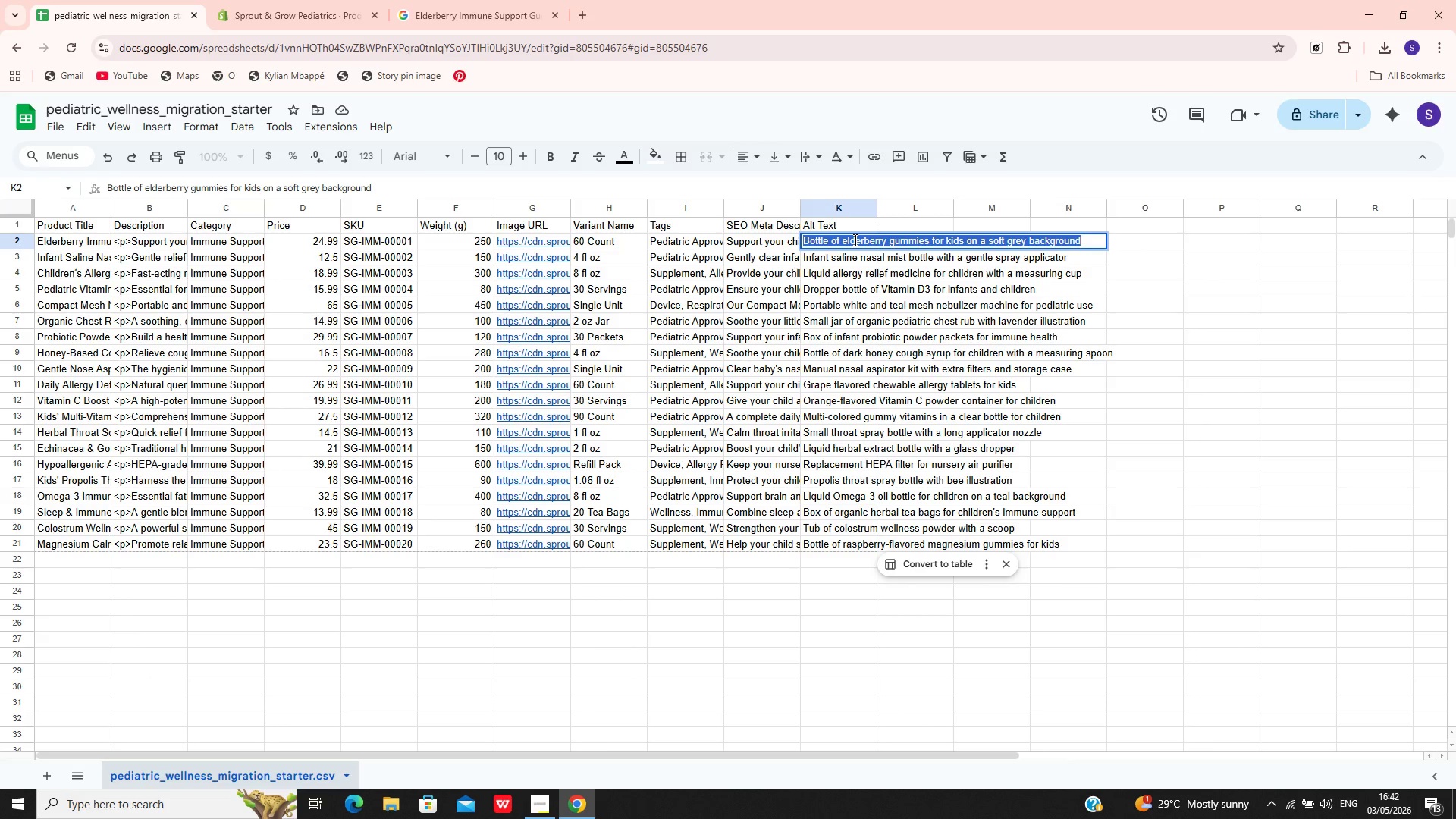 
key(Control+C)
 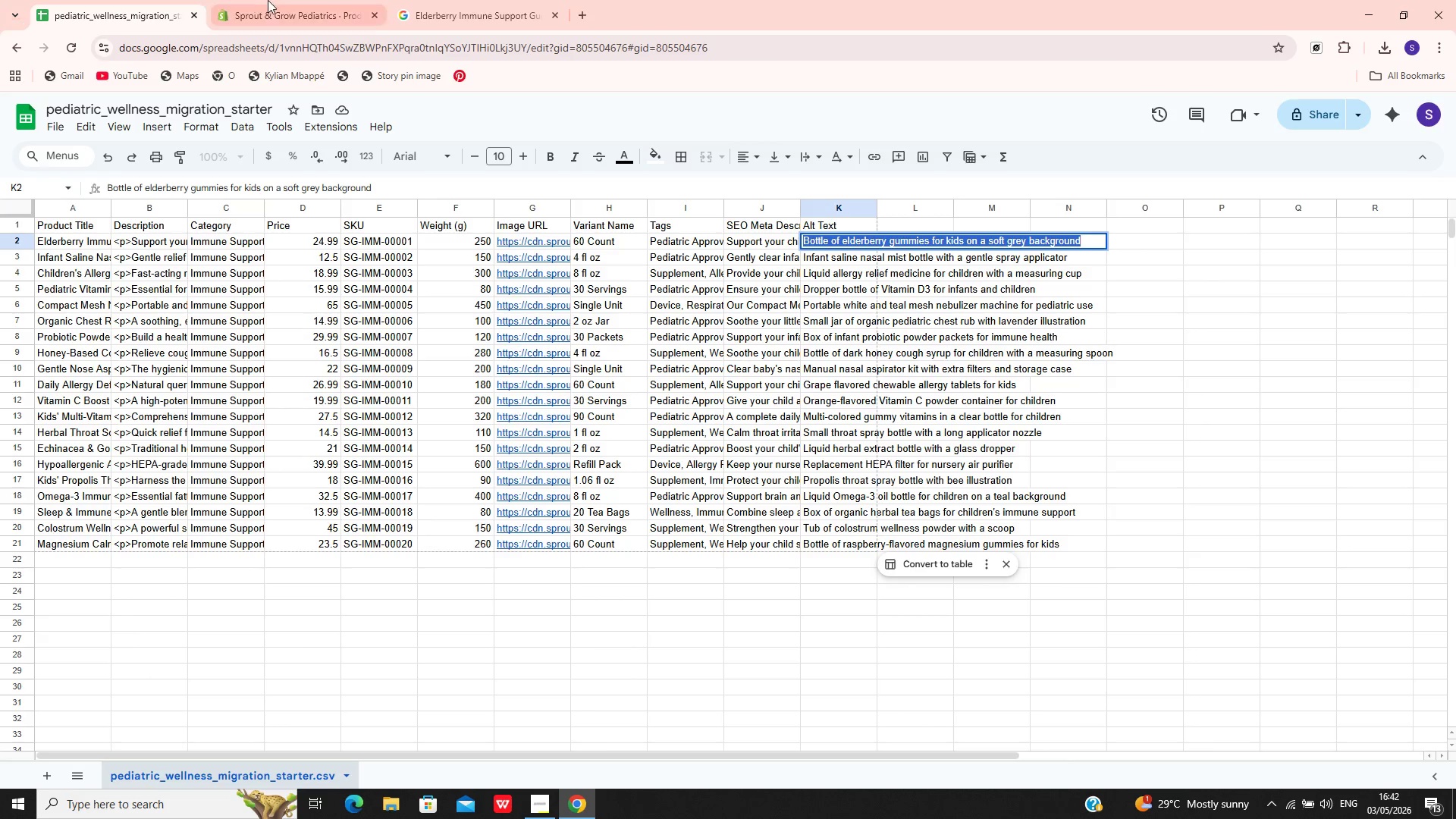 
left_click([271, 0])
 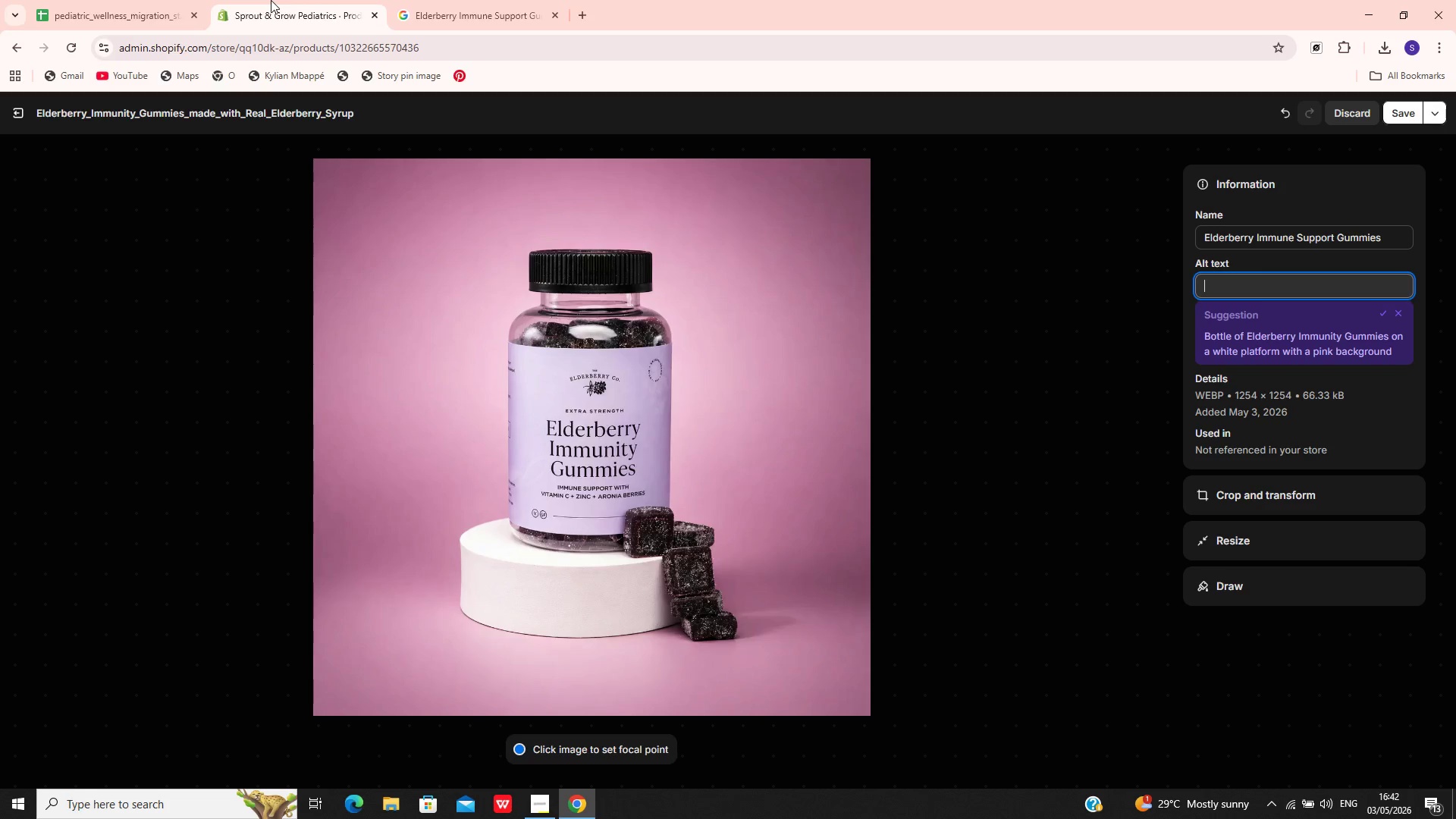 
key(Control+V)
 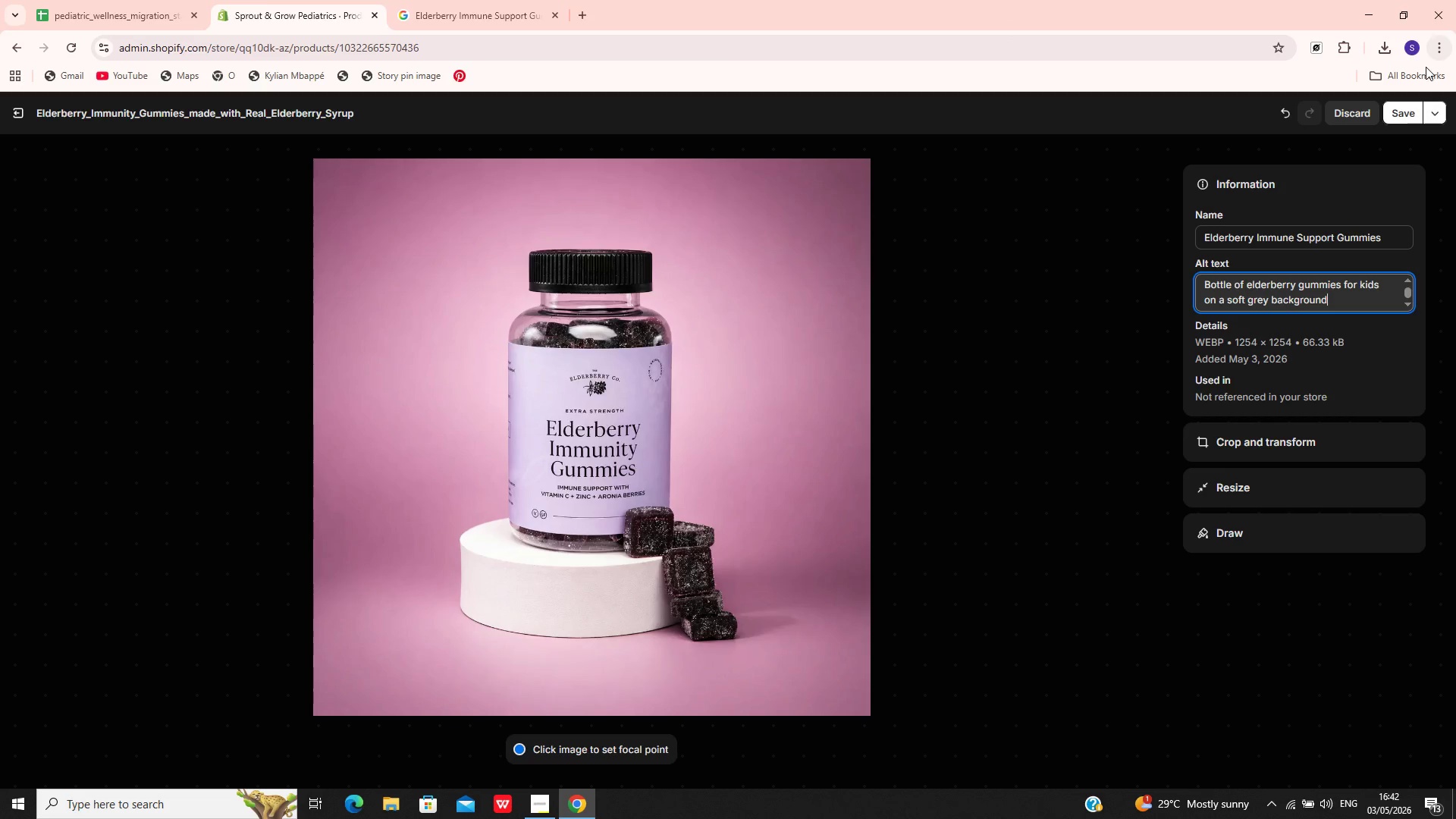 
left_click([1400, 106])
 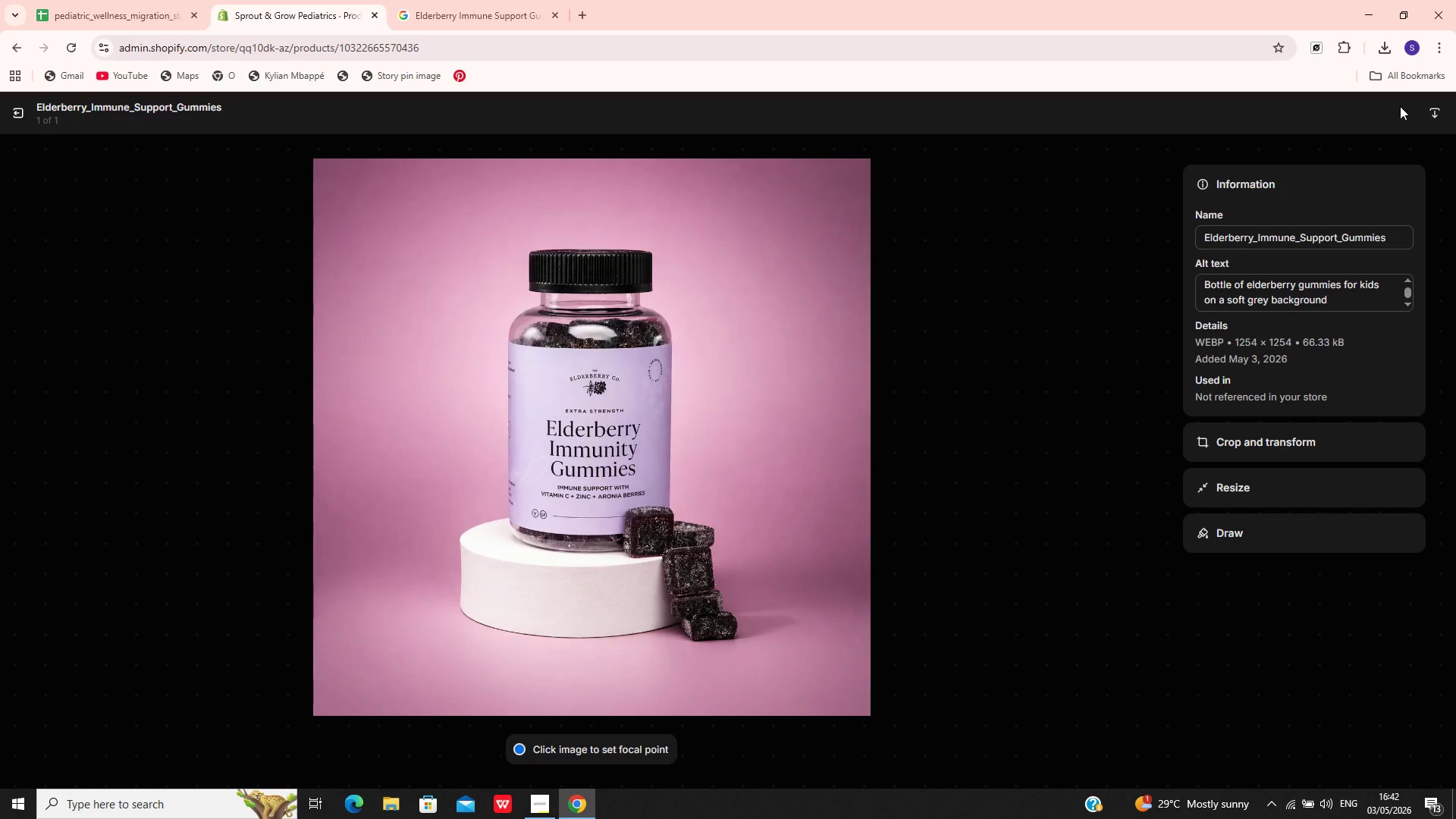 
wait(22.03)
 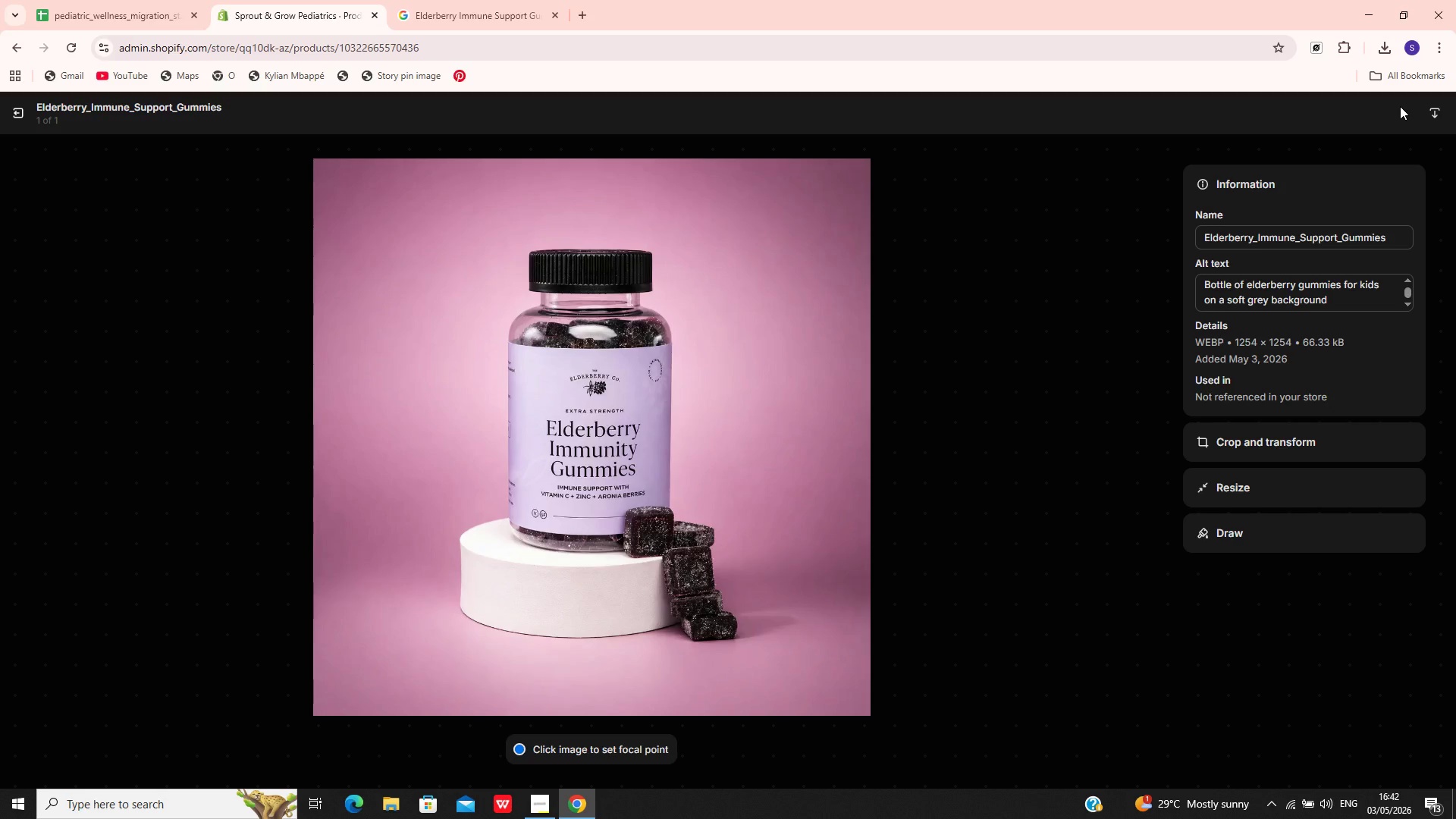 
left_click([24, 121])
 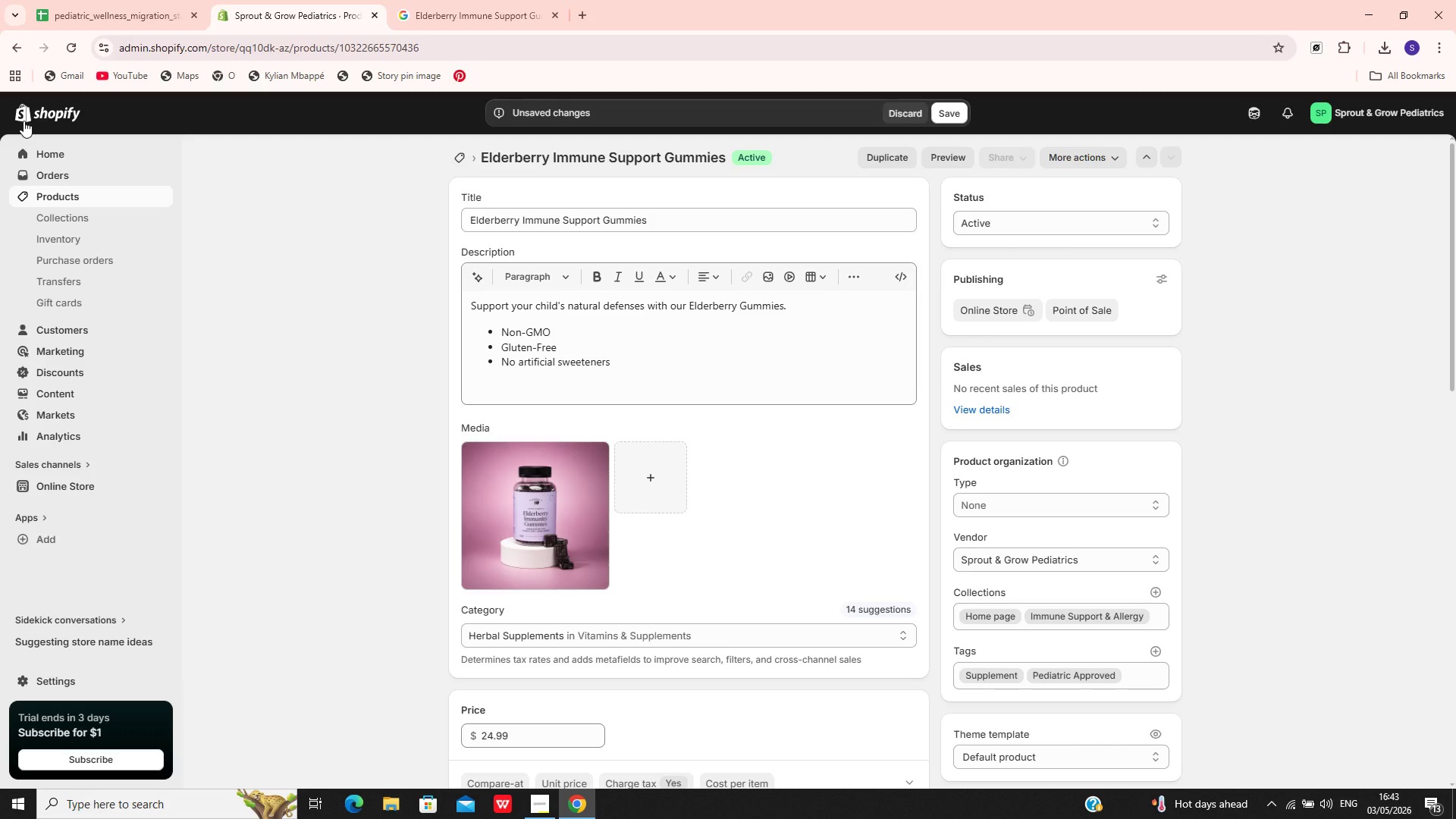 
wait(66.62)
 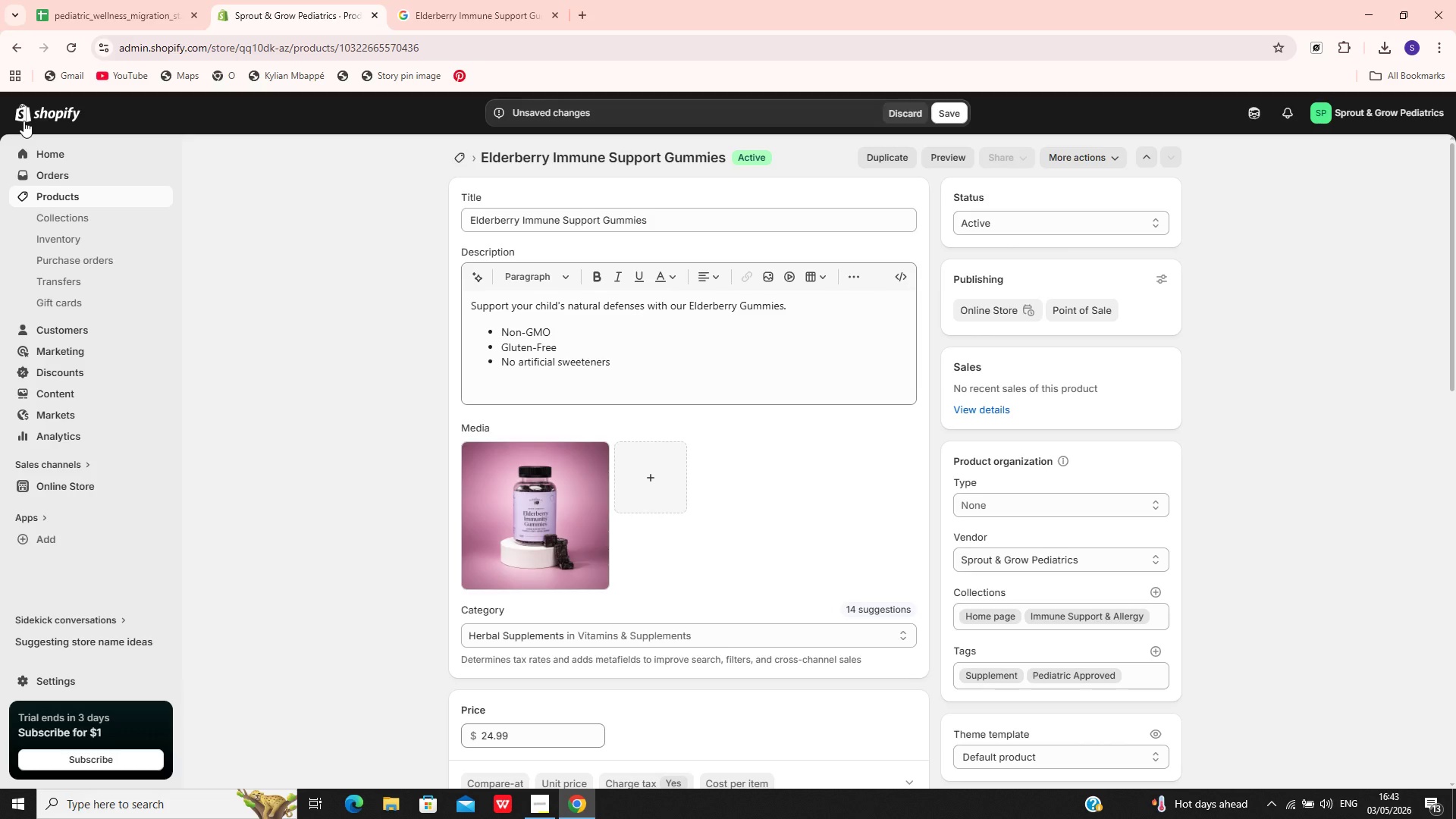 
left_click([940, 110])
 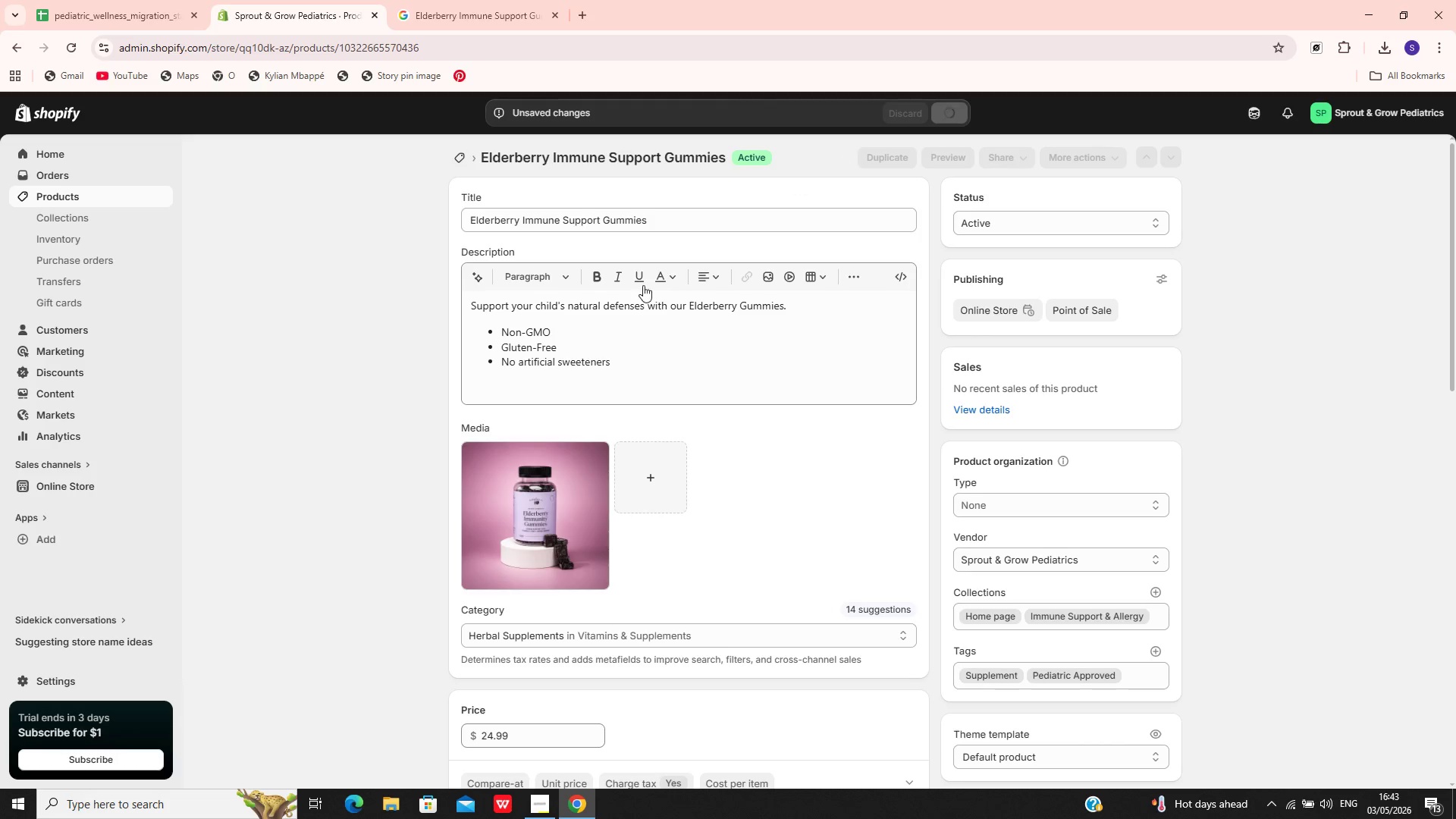 
left_click_drag(start_coordinate=[629, 300], to_coordinate=[583, 413])
 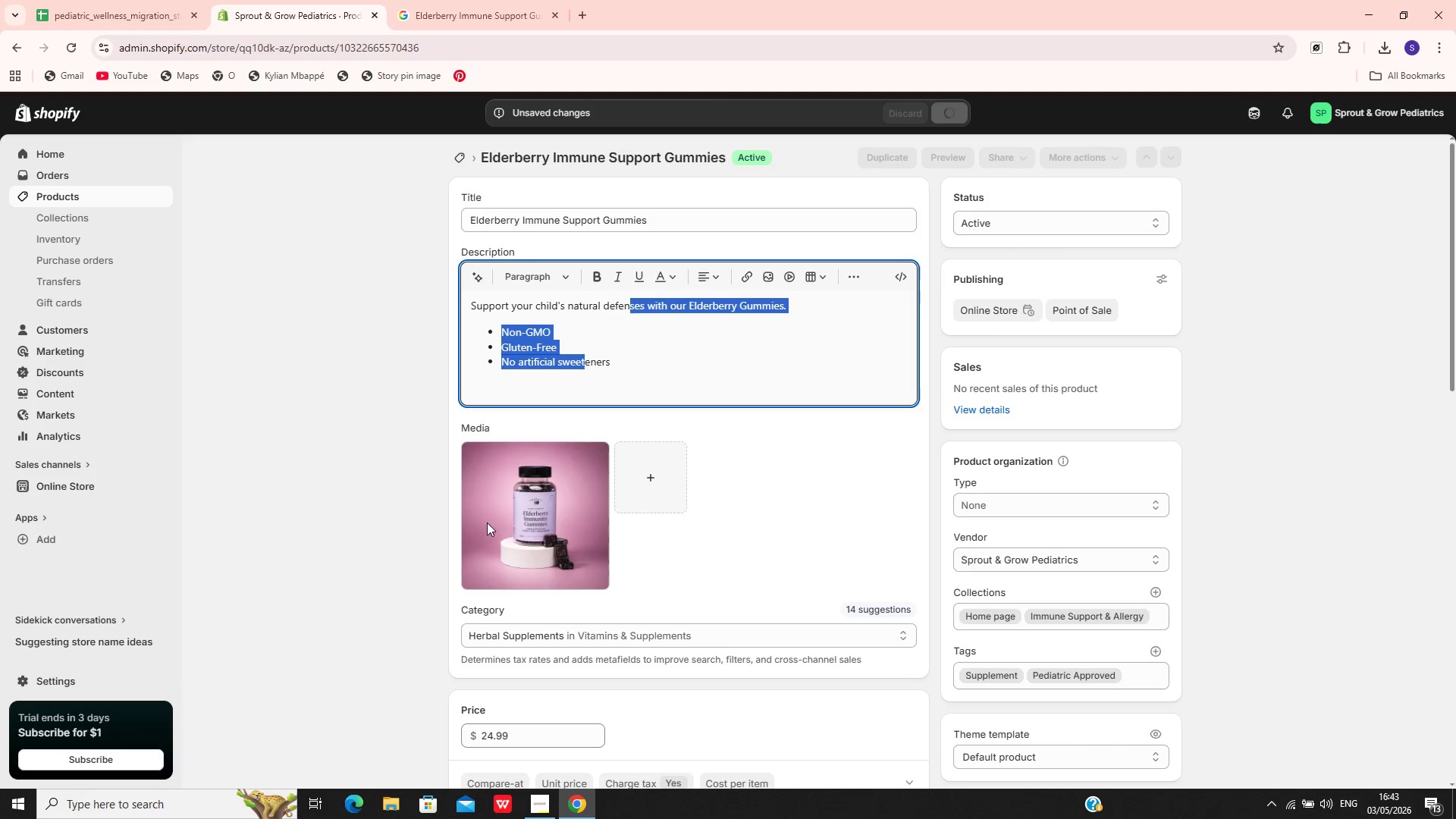 
left_click([495, 515])
 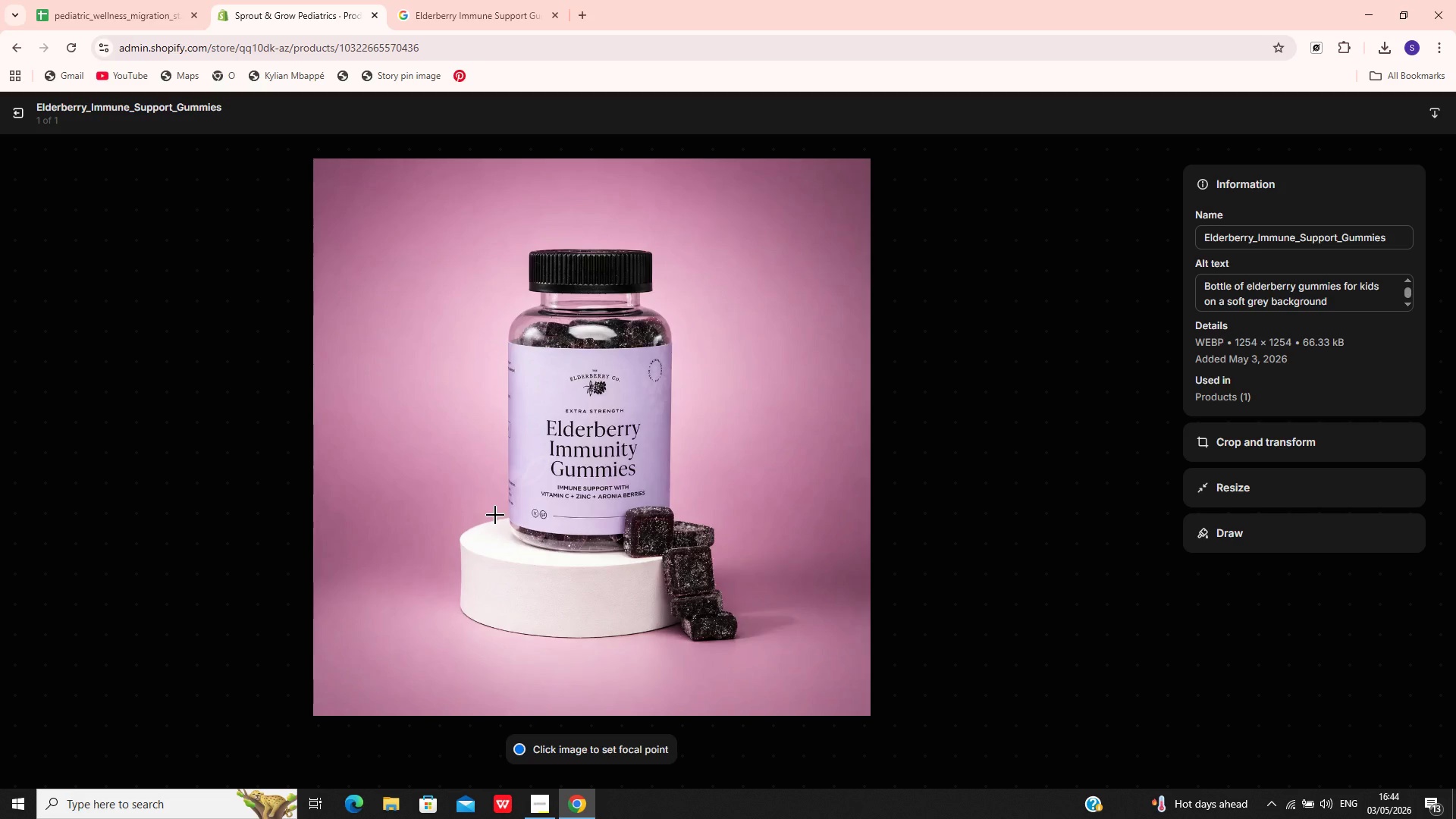 
wait(77.11)
 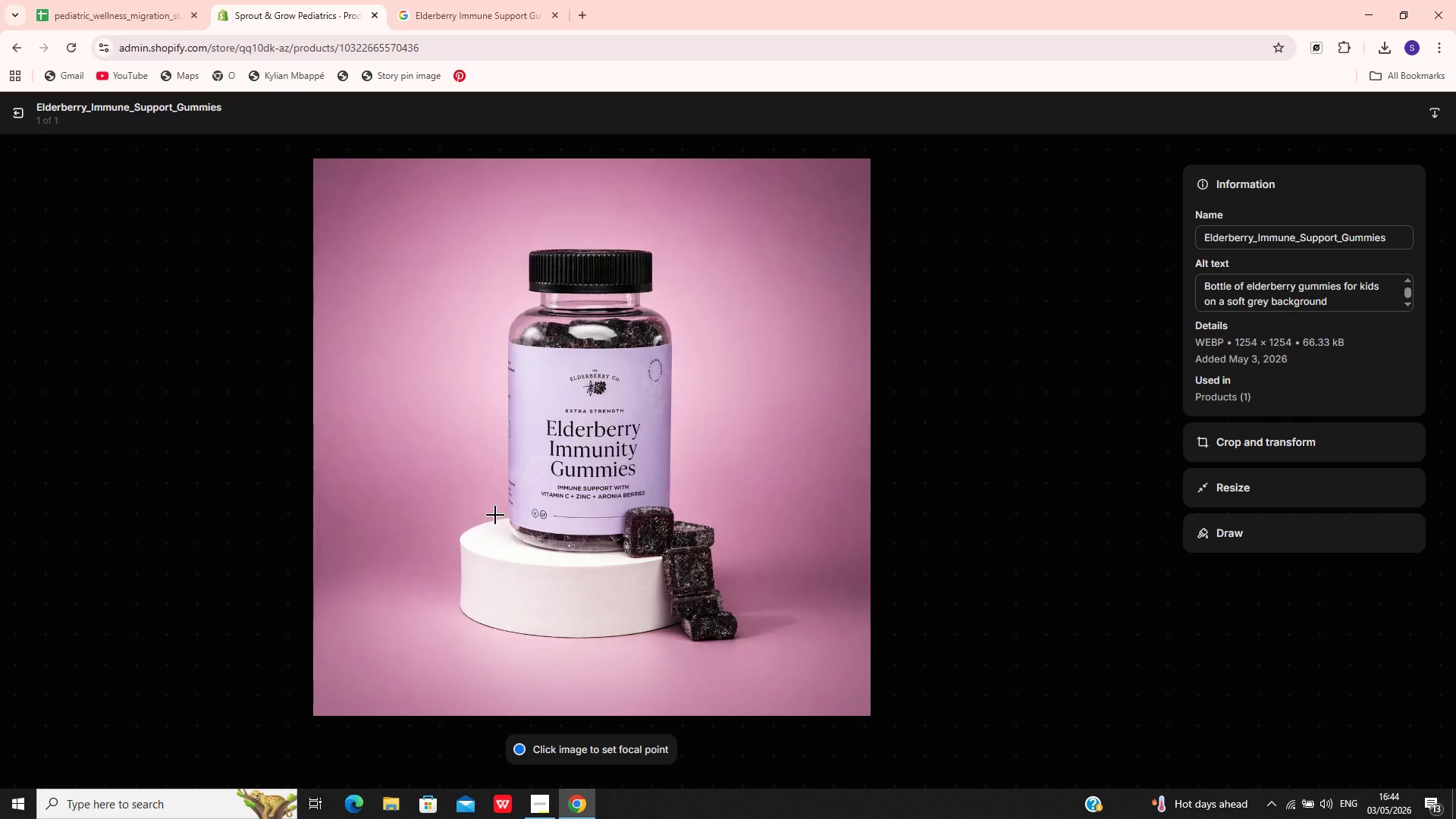 
left_click([17, 120])
 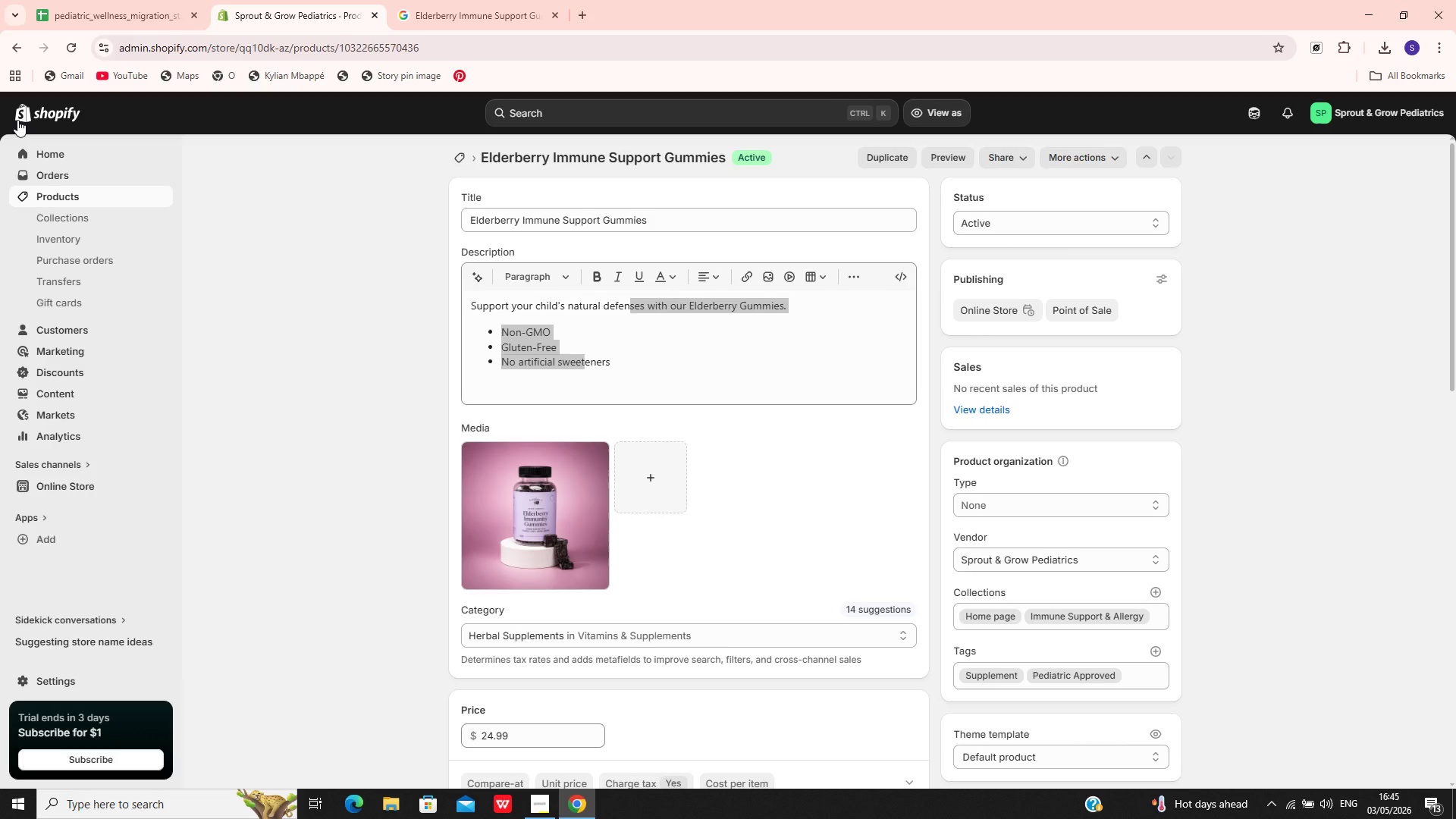 
wait(36.08)
 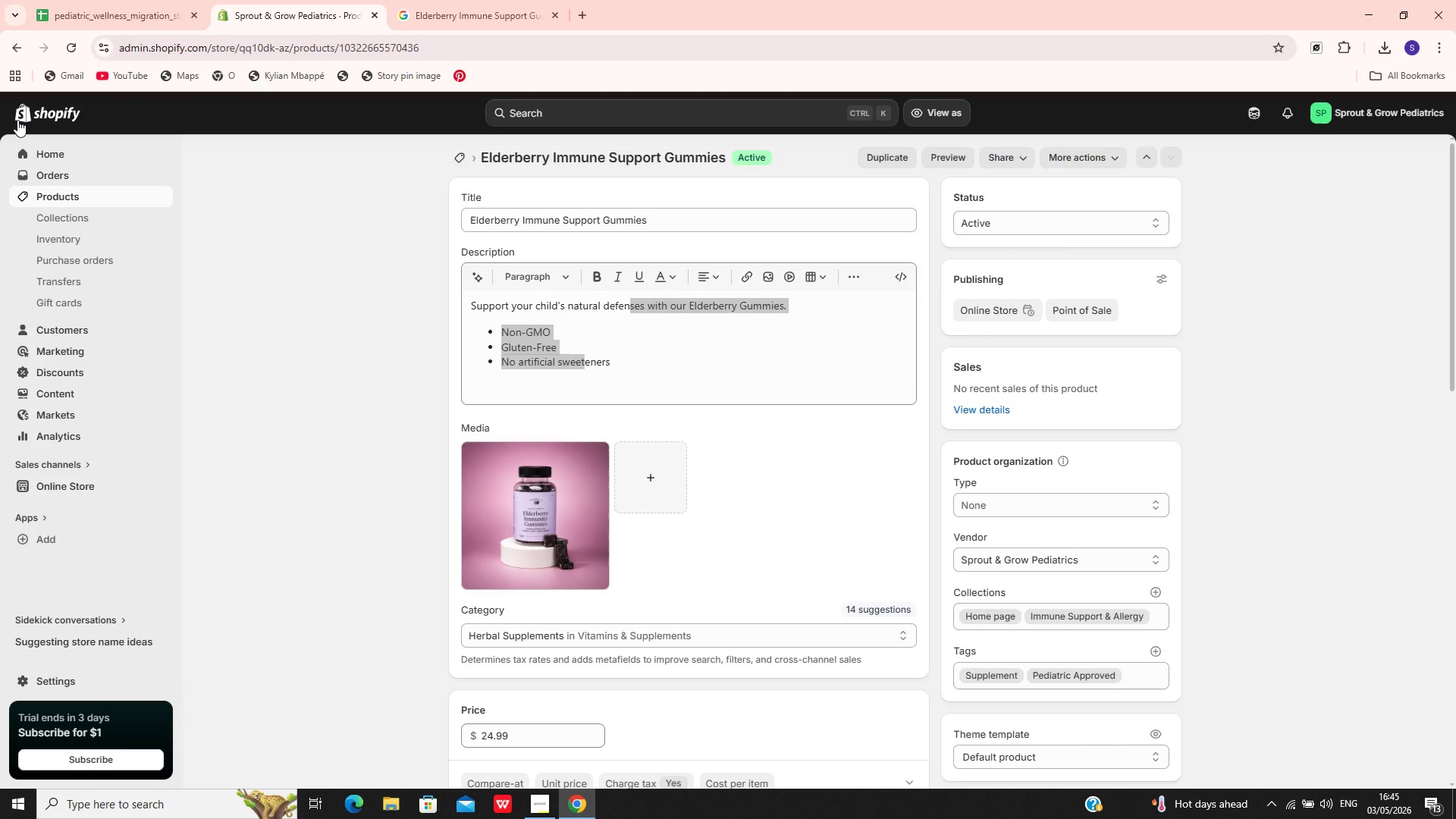 
mouse_move([579, 780])
 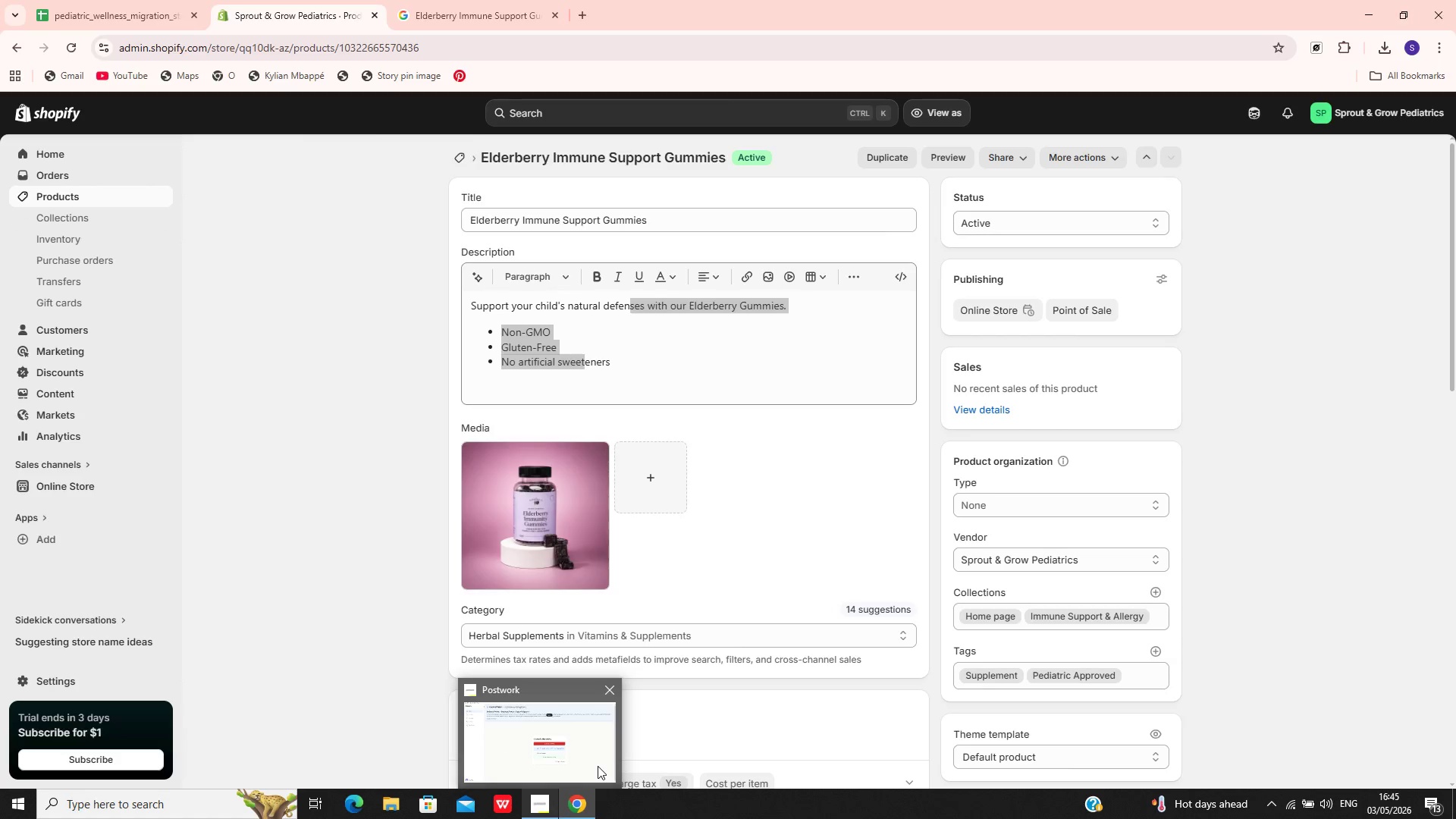 
left_click([598, 766])